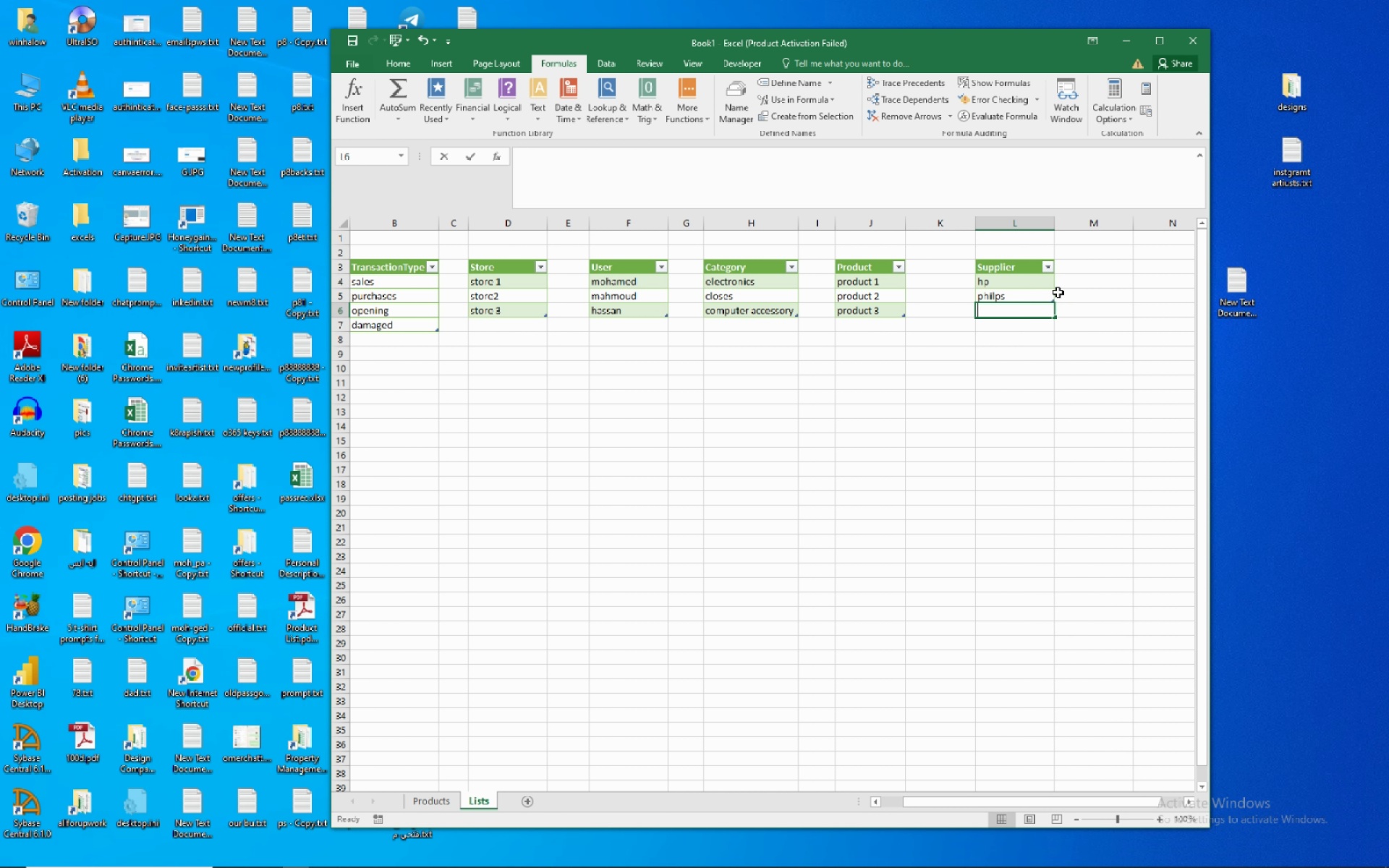 
type(general)
 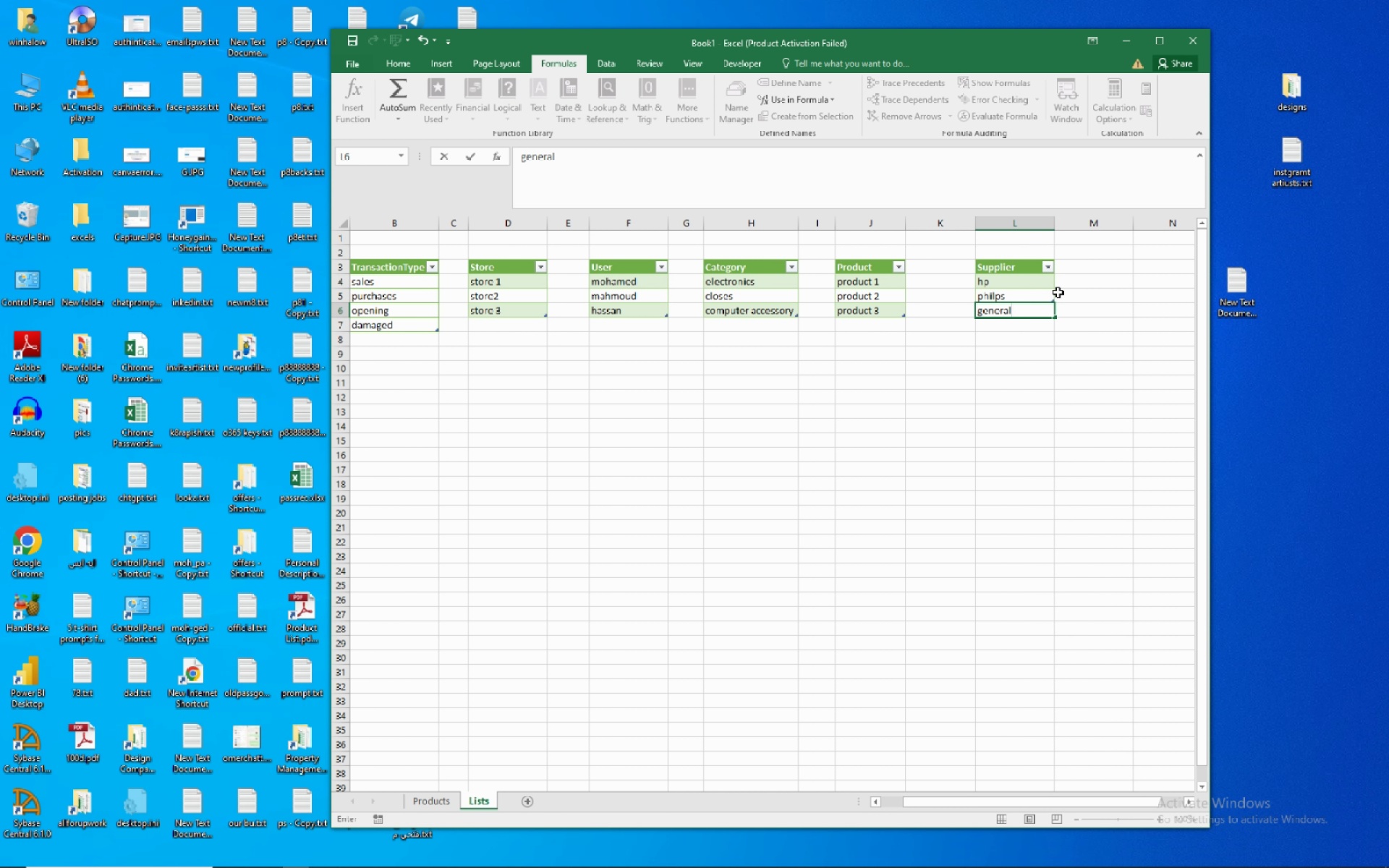 
key(ArrowDown)
 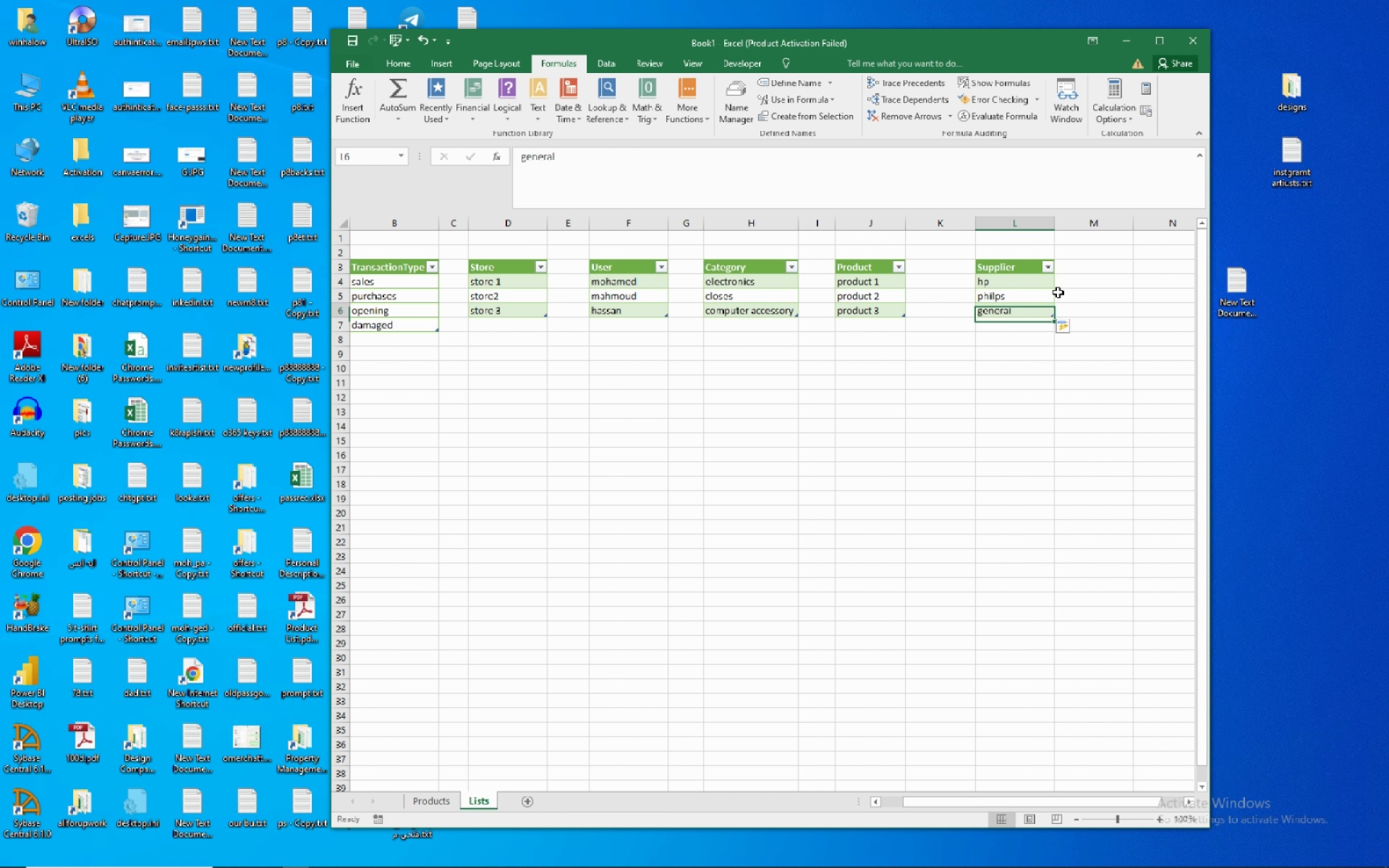 
key(ArrowUp)
 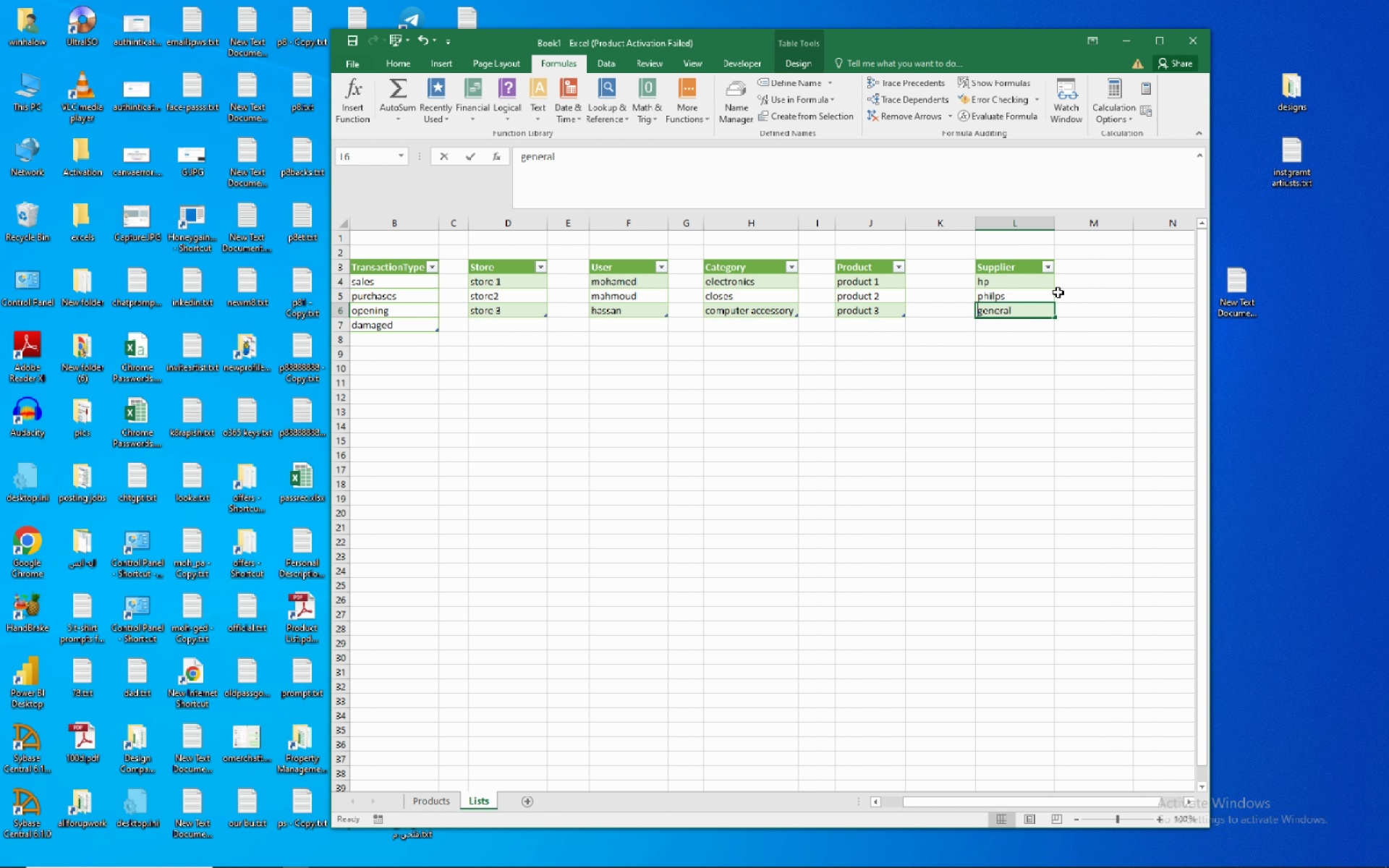 
type(genral electronics)
 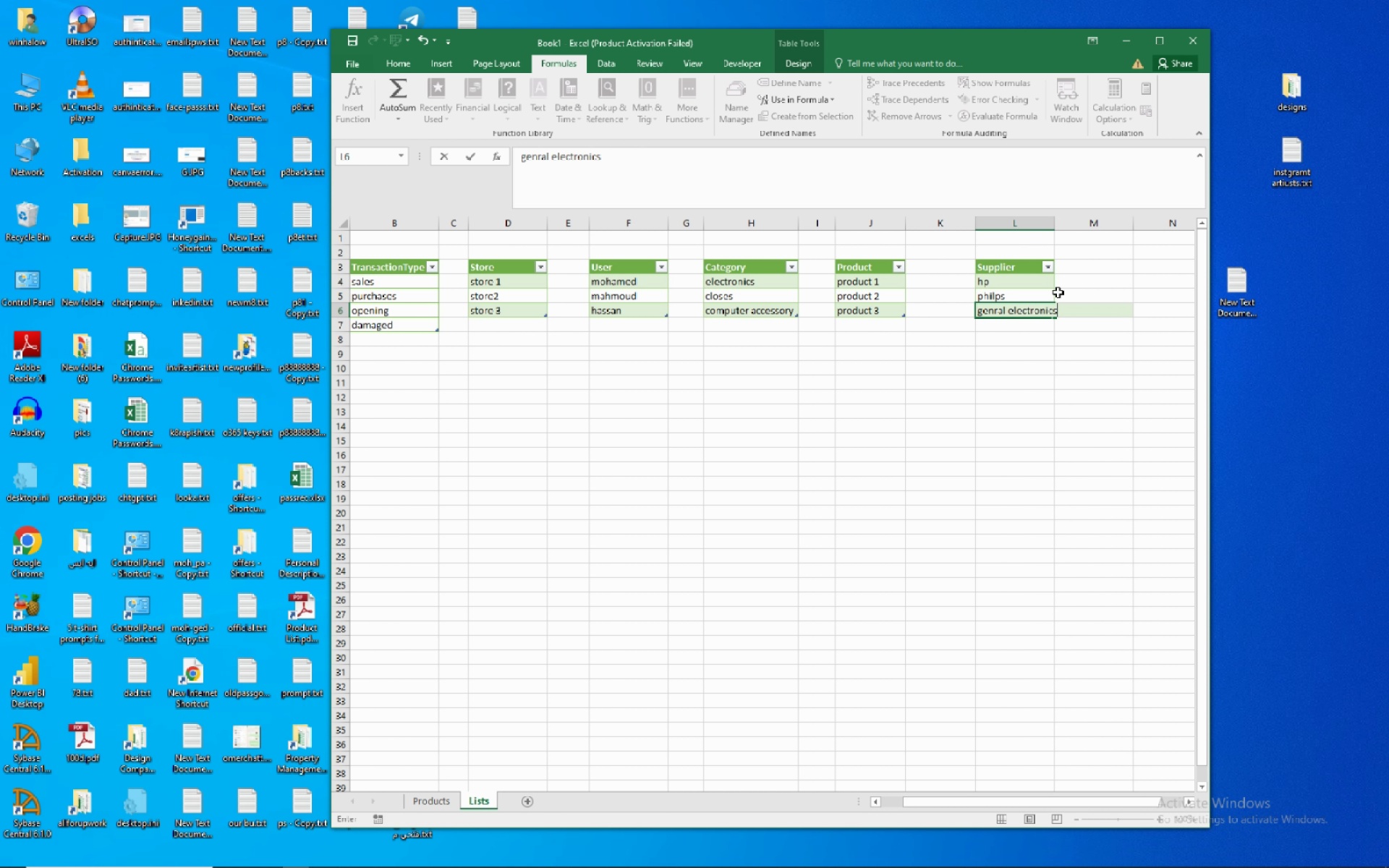 
key(ArrowDown)
 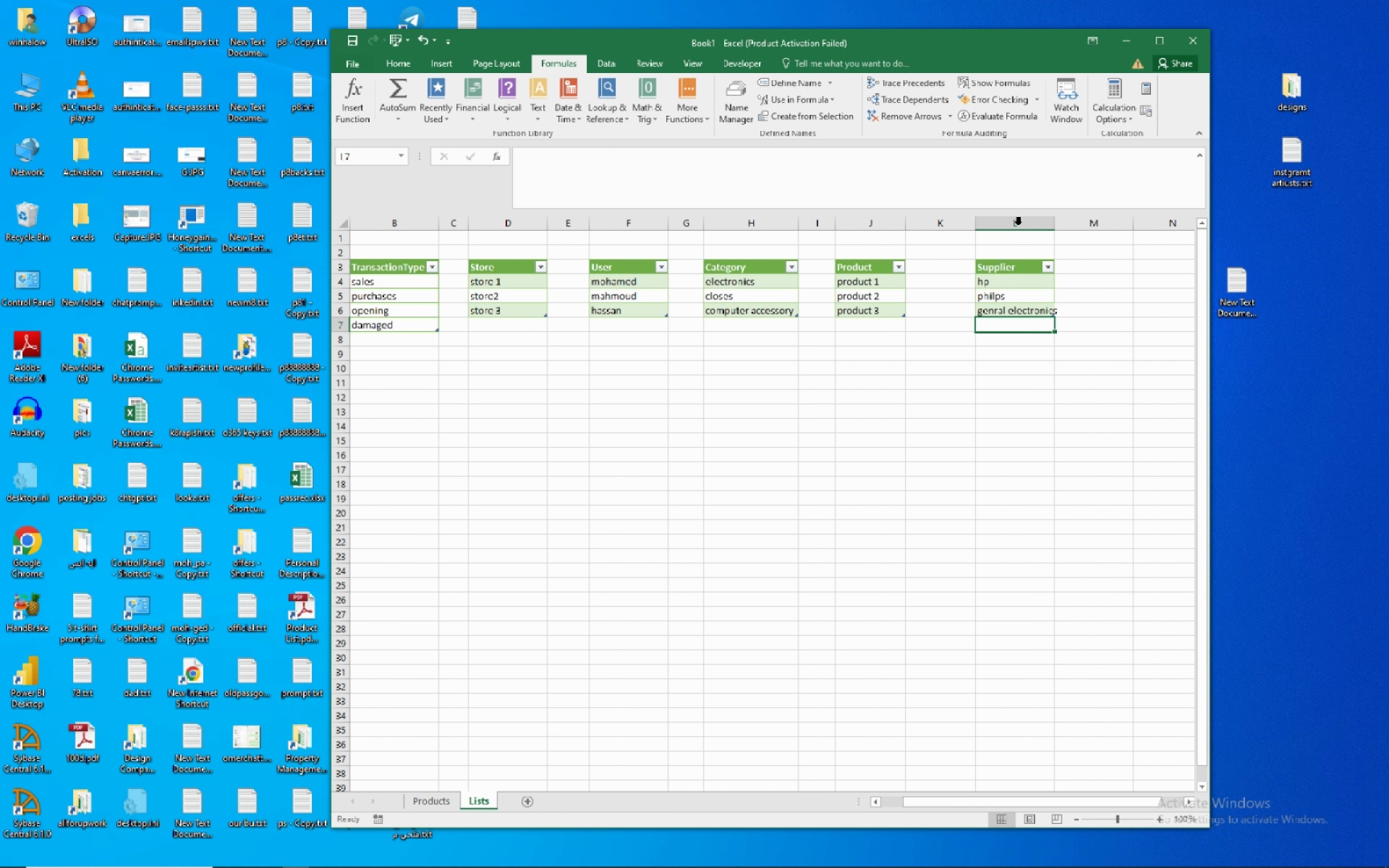 
wait(7.28)
 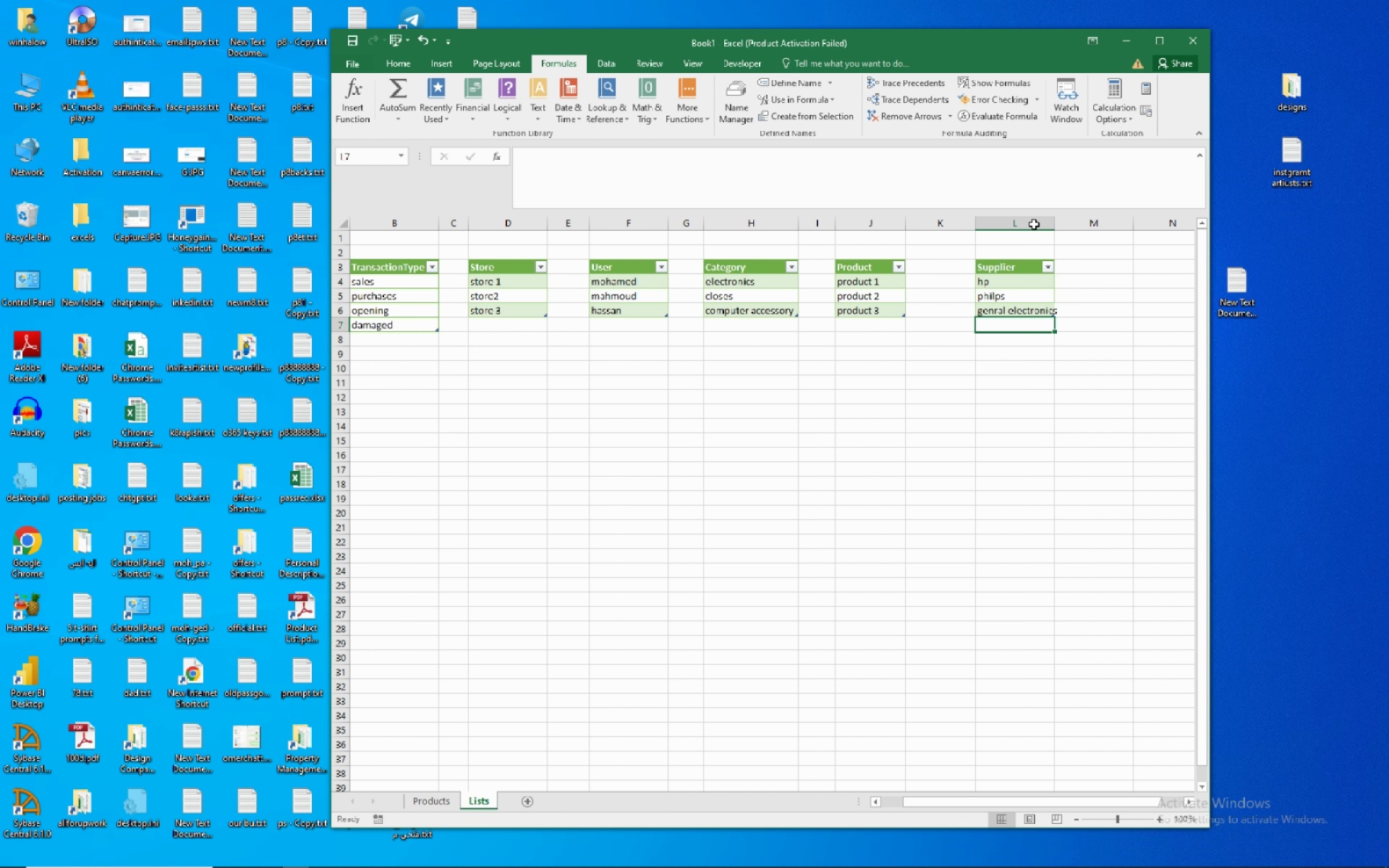 
left_click_drag(start_coordinate=[967, 796], to_coordinate=[901, 808])
 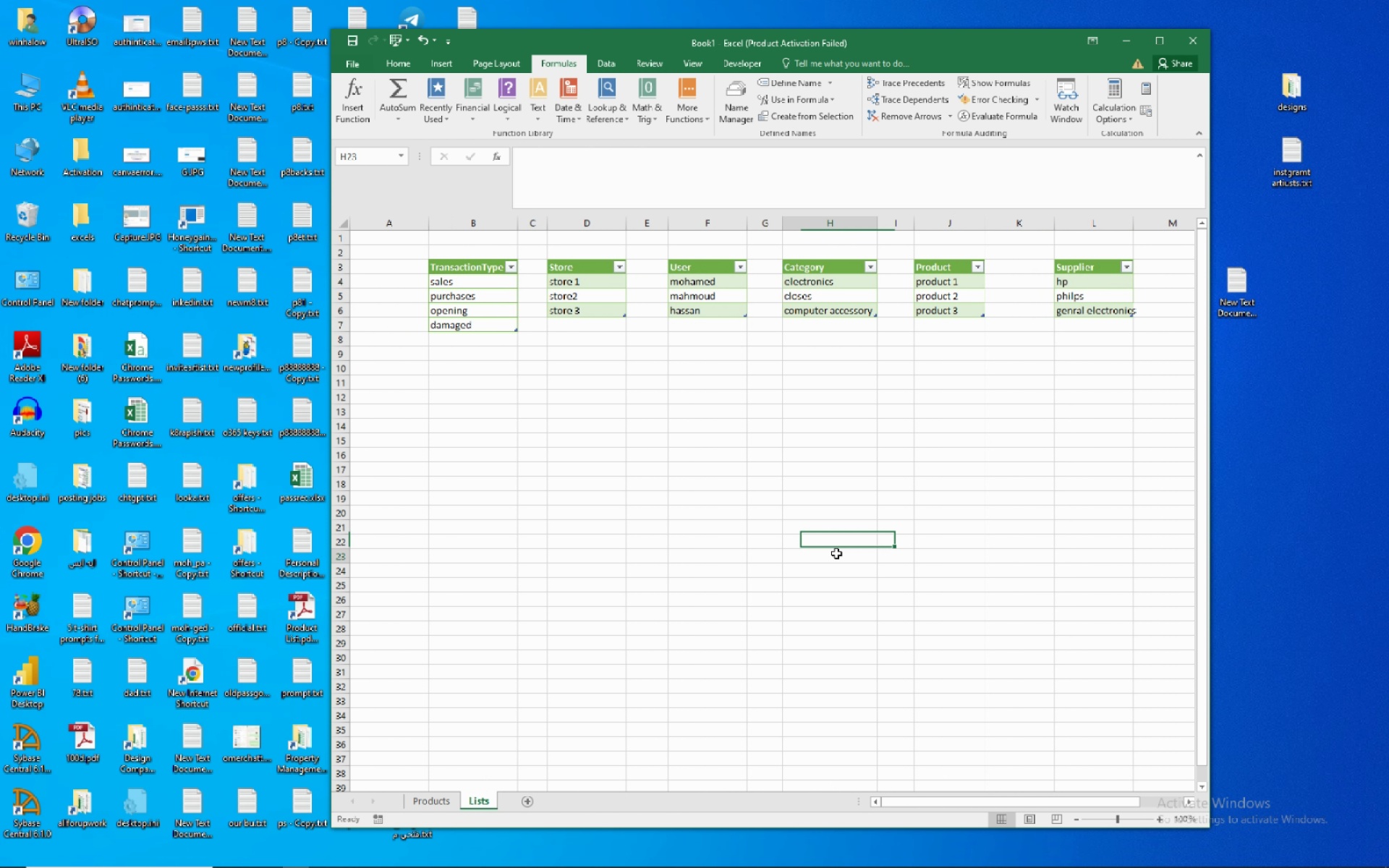 
left_click([836, 553])
 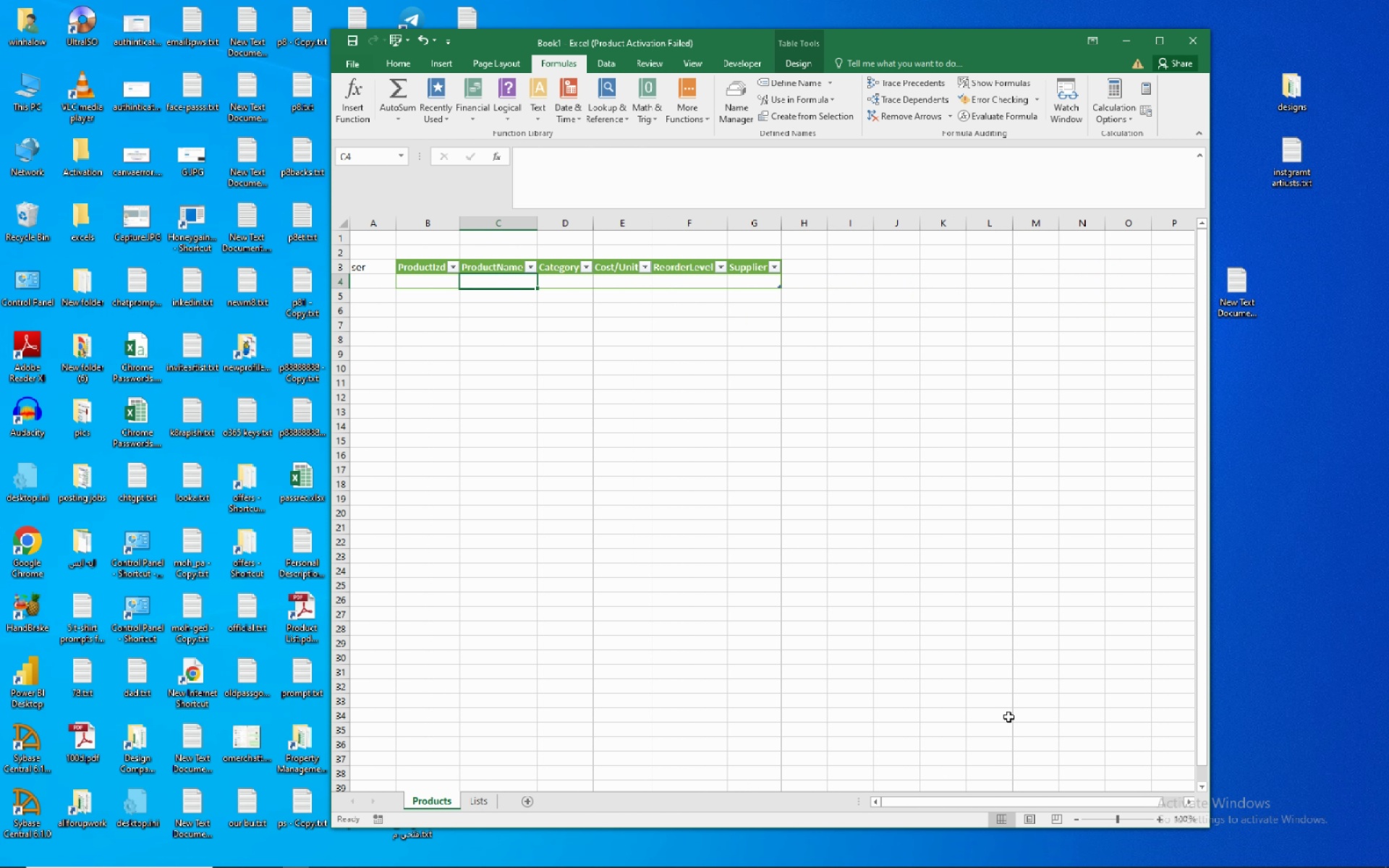 
left_click_drag(start_coordinate=[1009, 799], to_coordinate=[967, 804])
 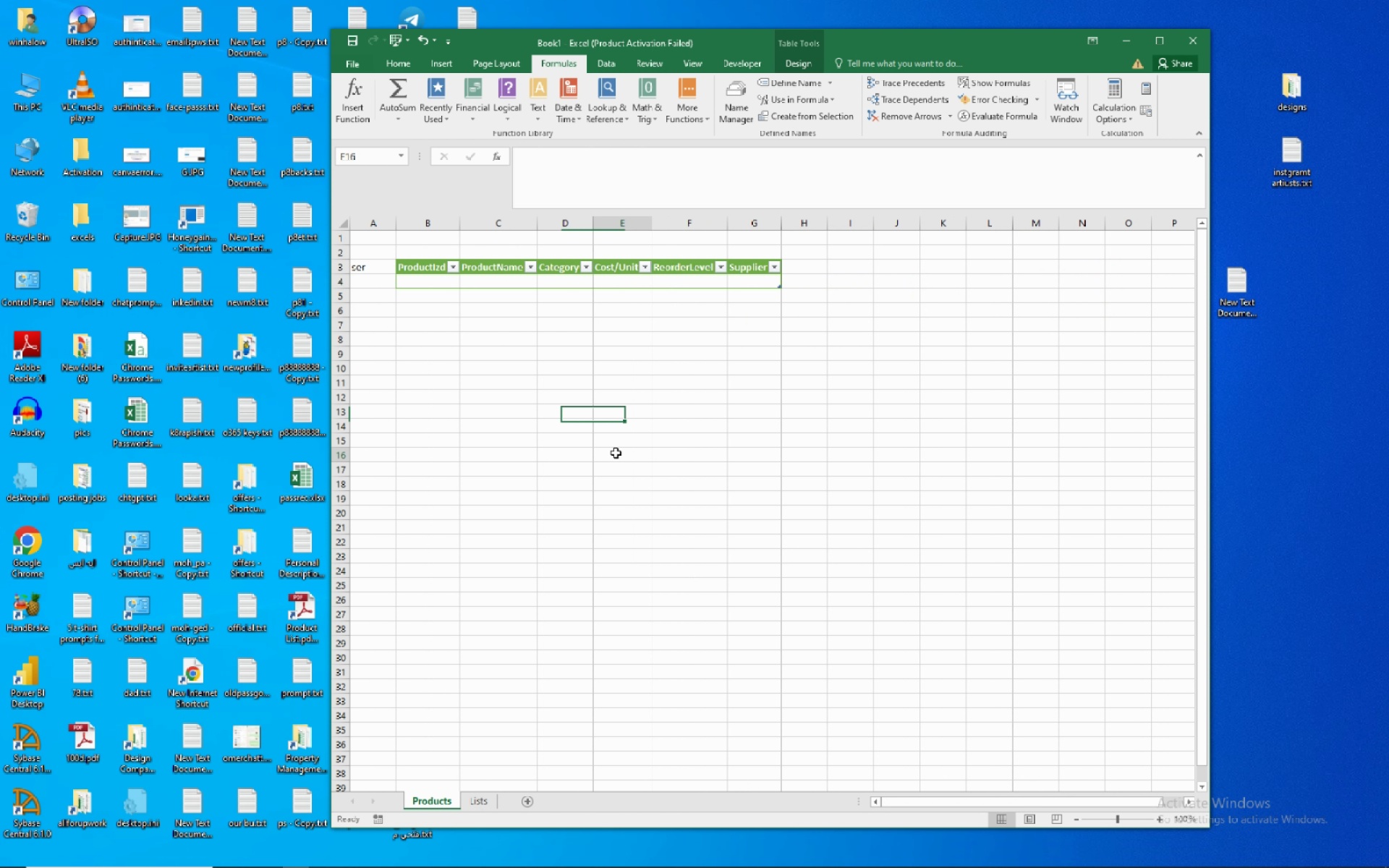 
left_click([616, 453])
 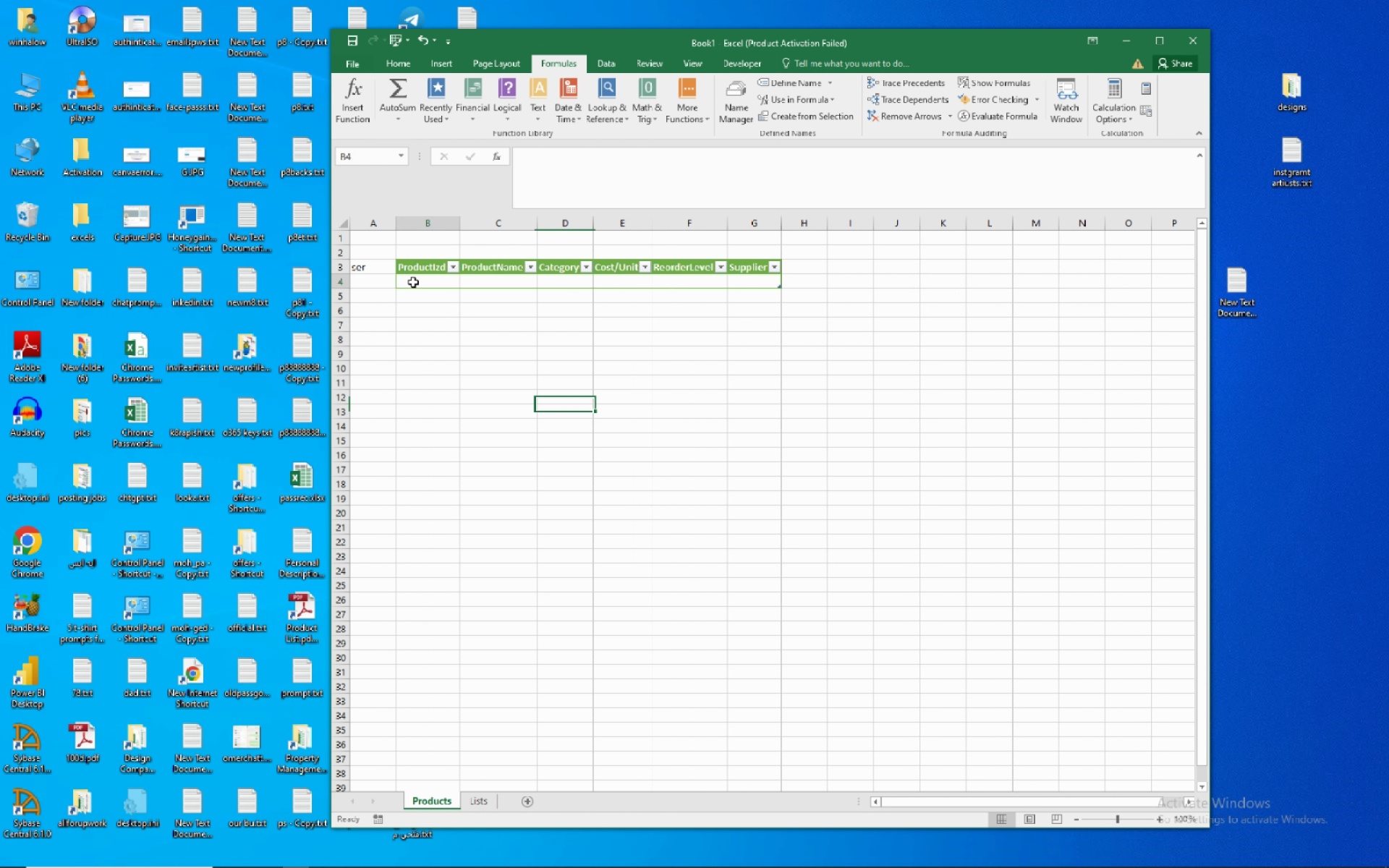 
left_click([413, 282])
 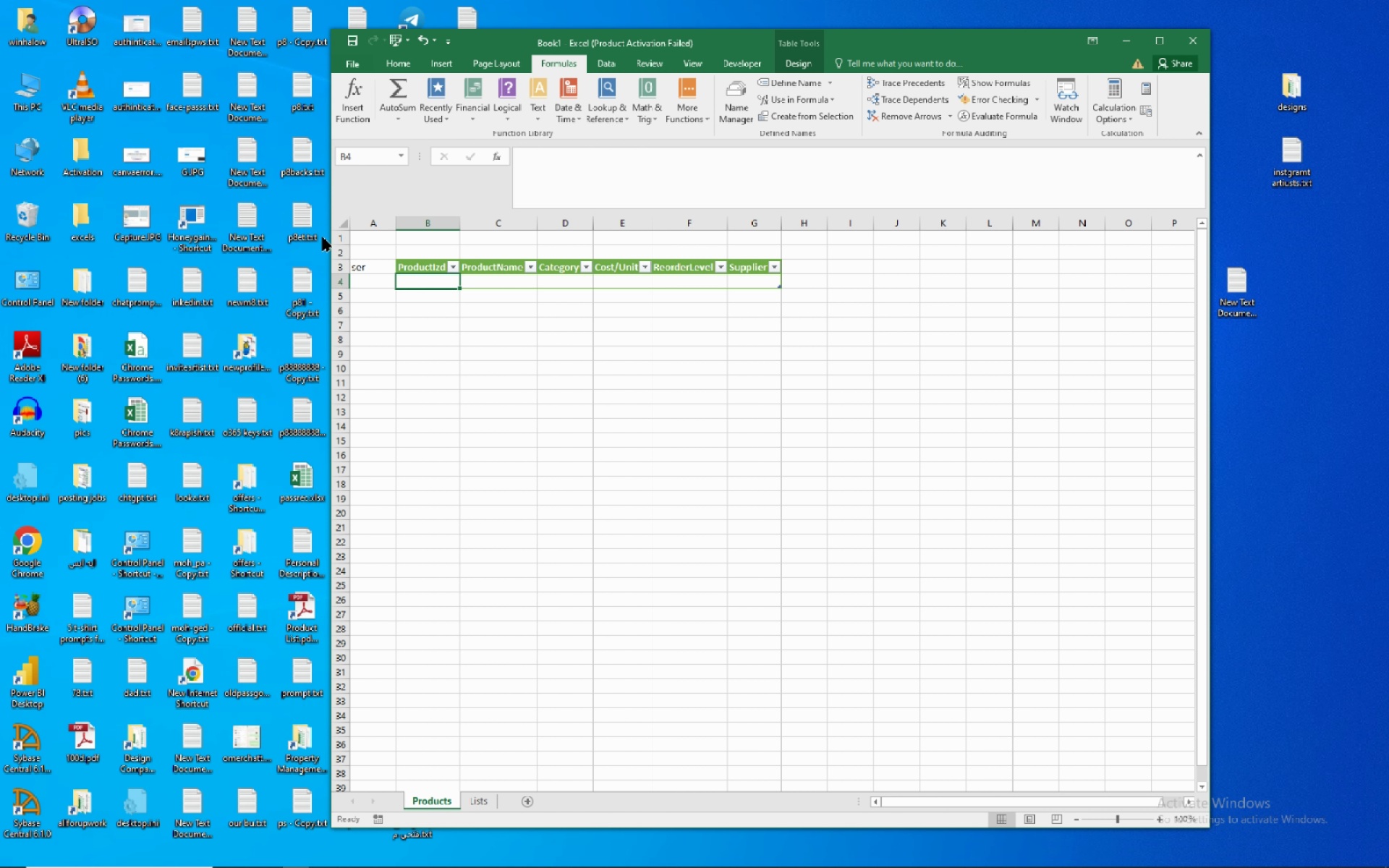 
wait(8.7)
 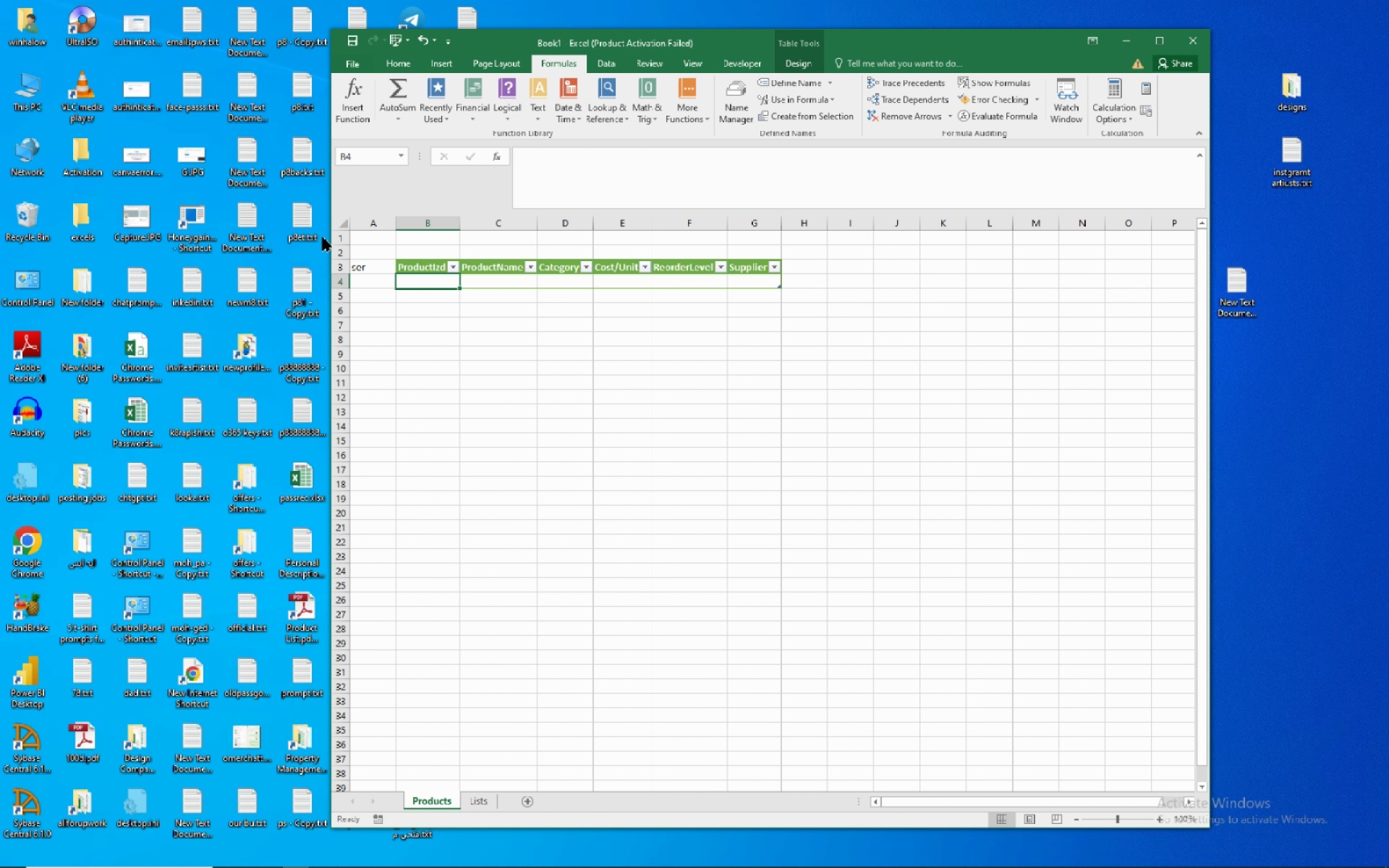 
left_click([495, 279])
 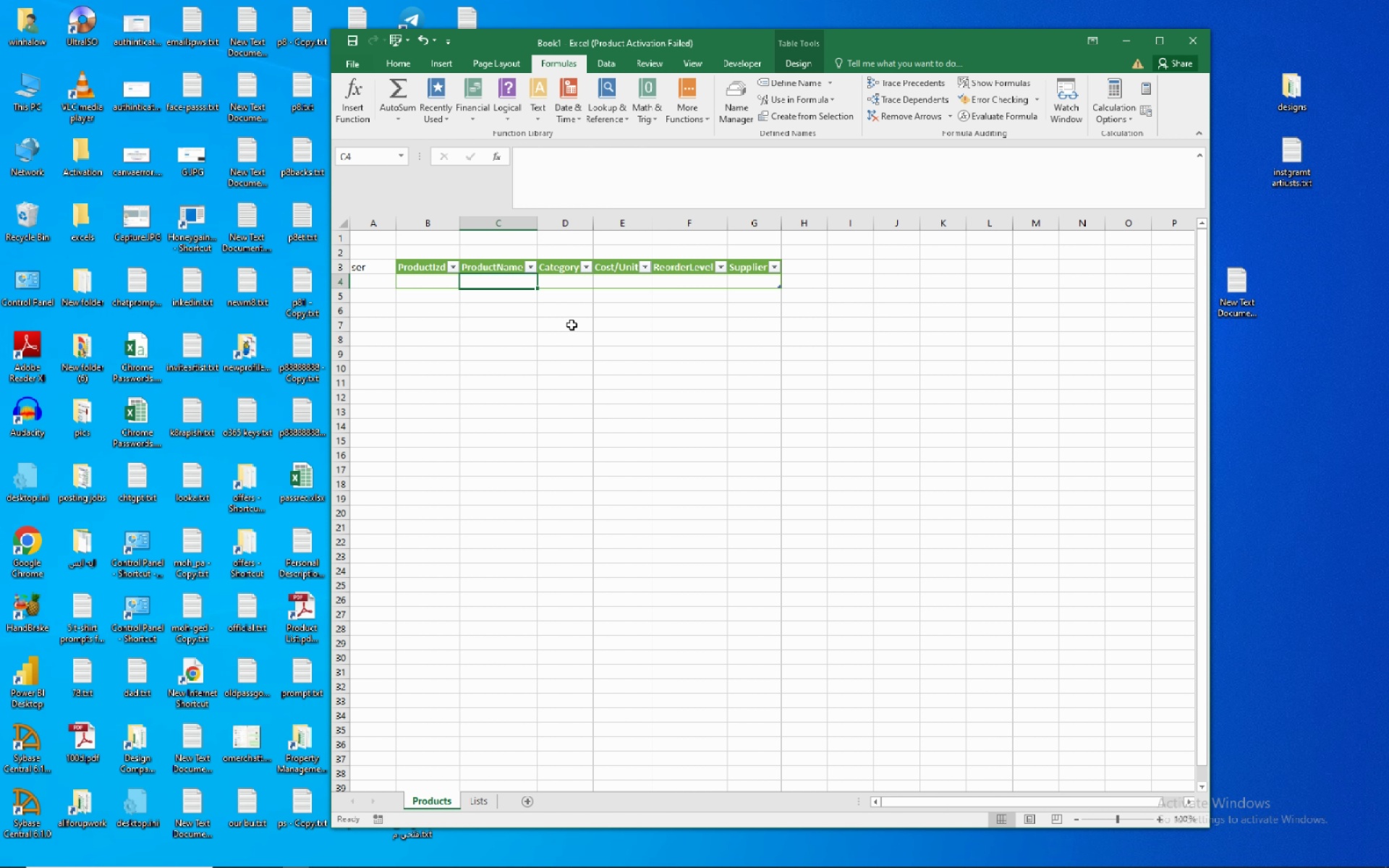 
wait(13.65)
 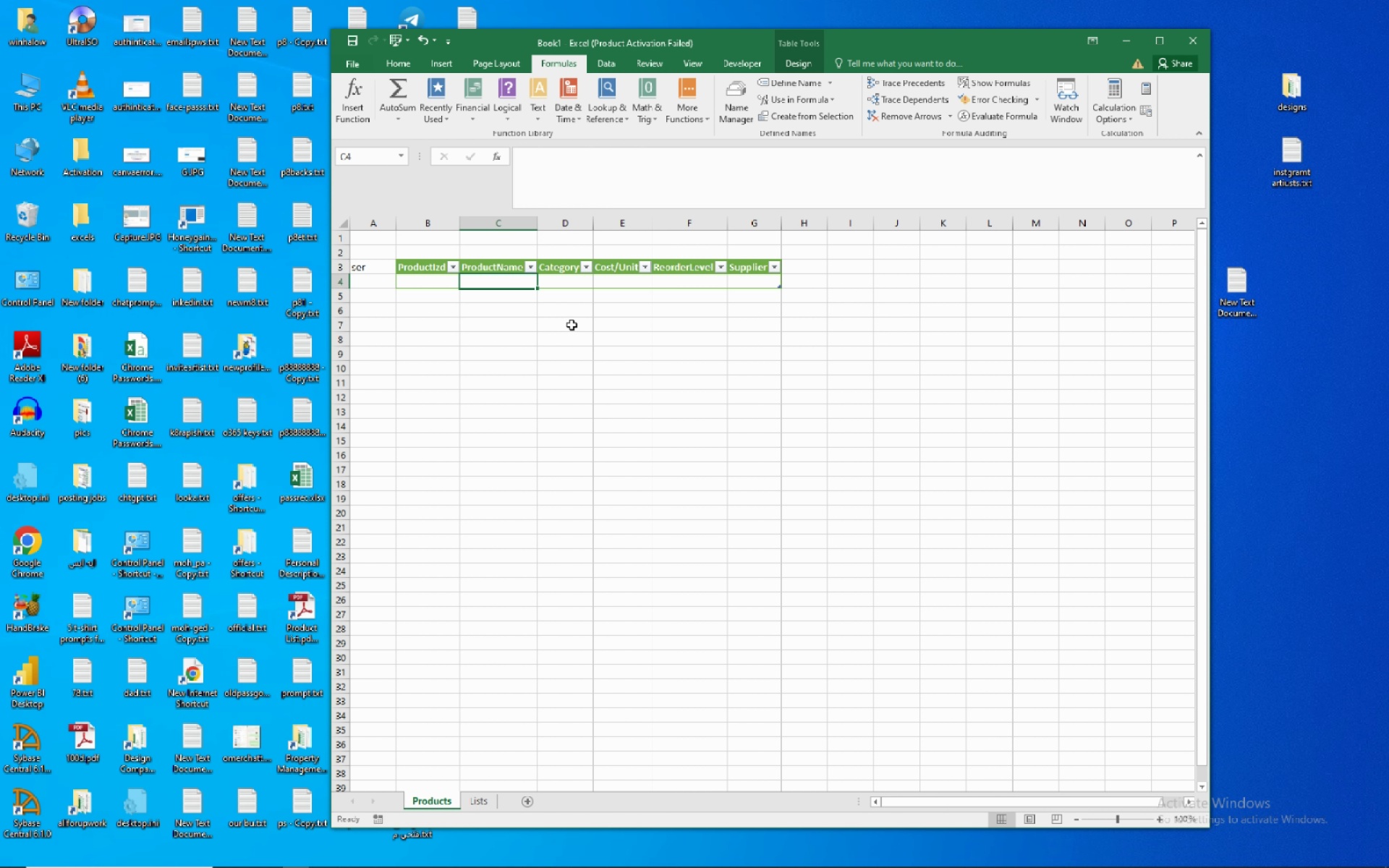 
left_click([511, 261])
 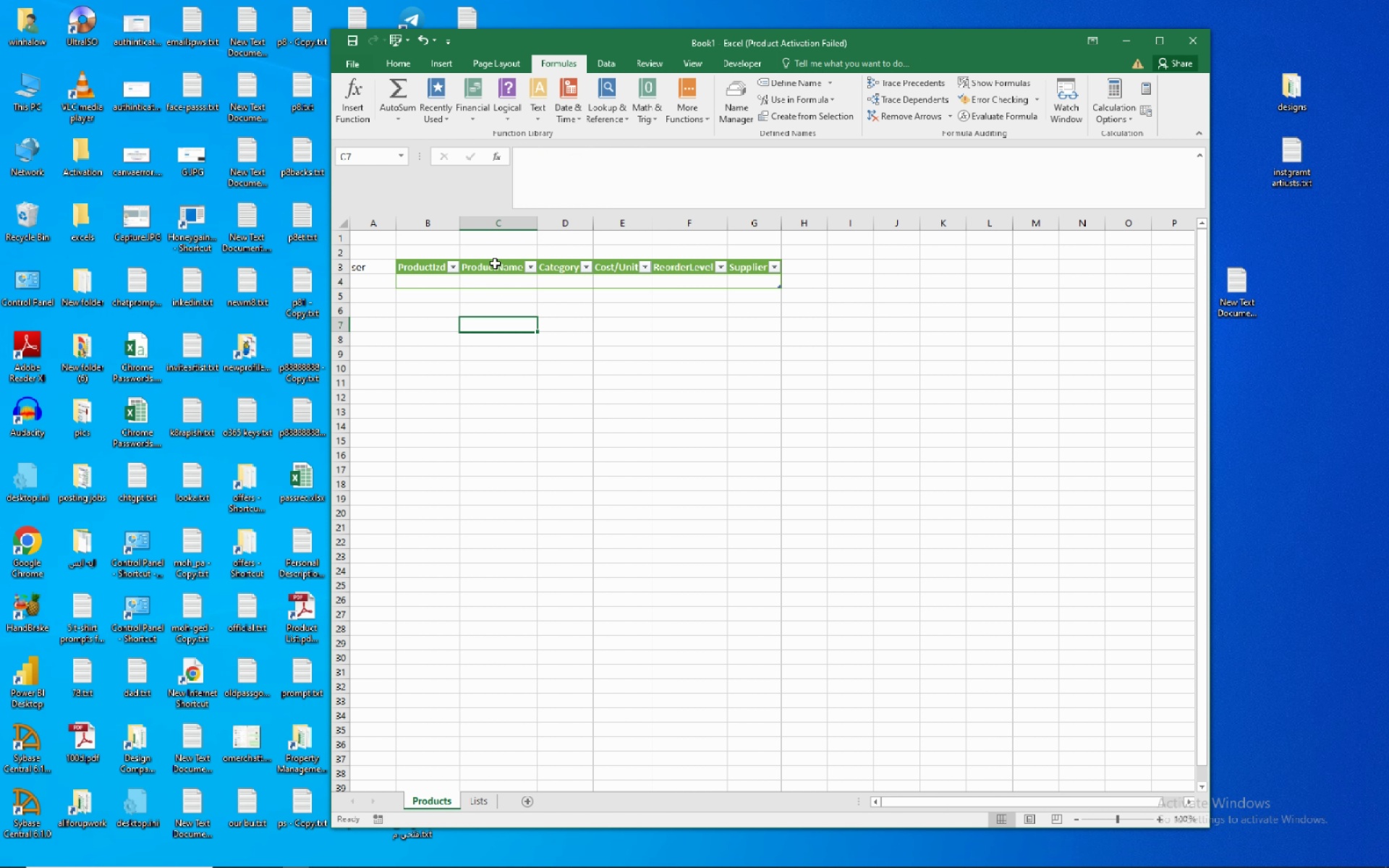 
left_click([495, 263])
 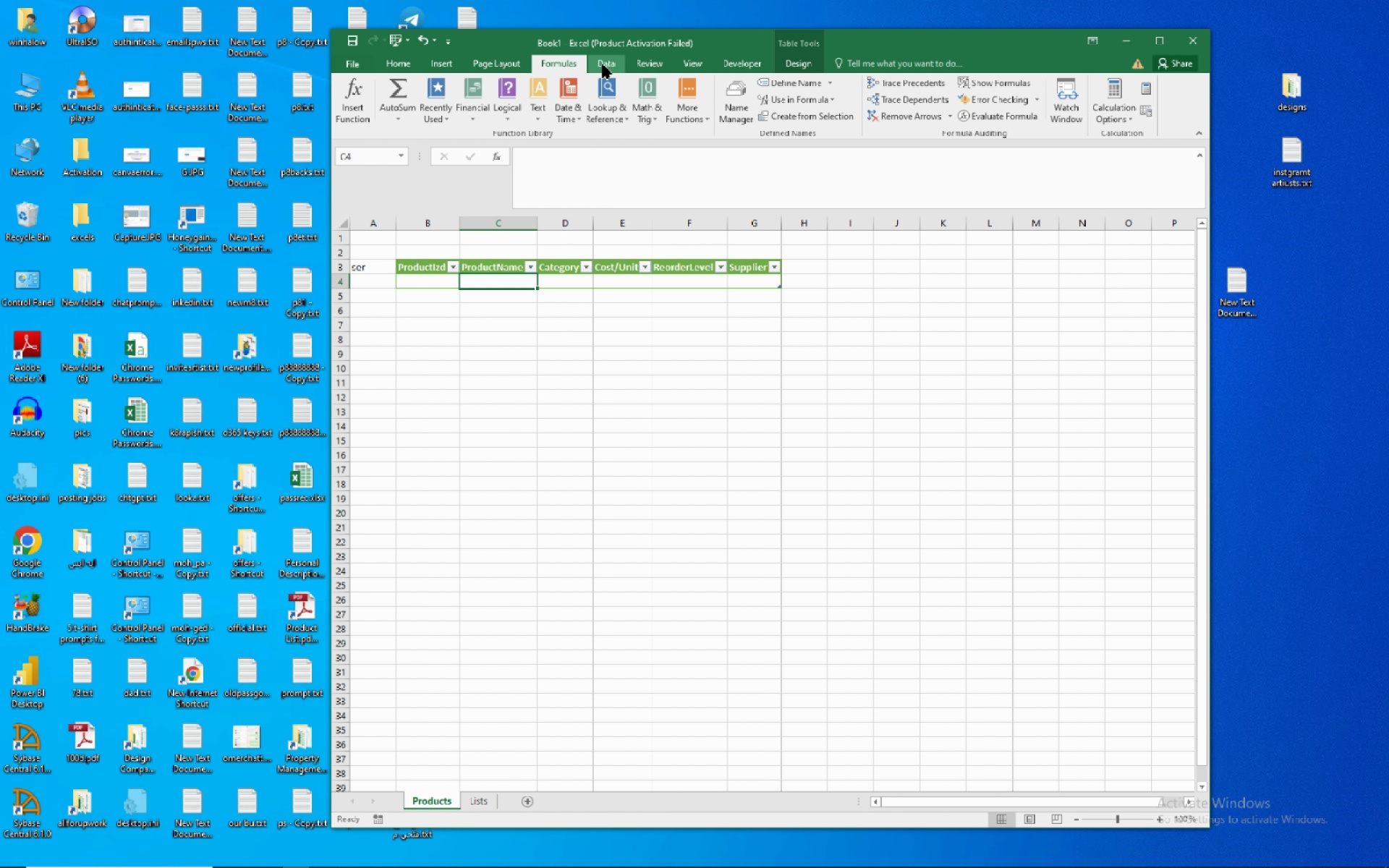 
left_click([603, 64])
 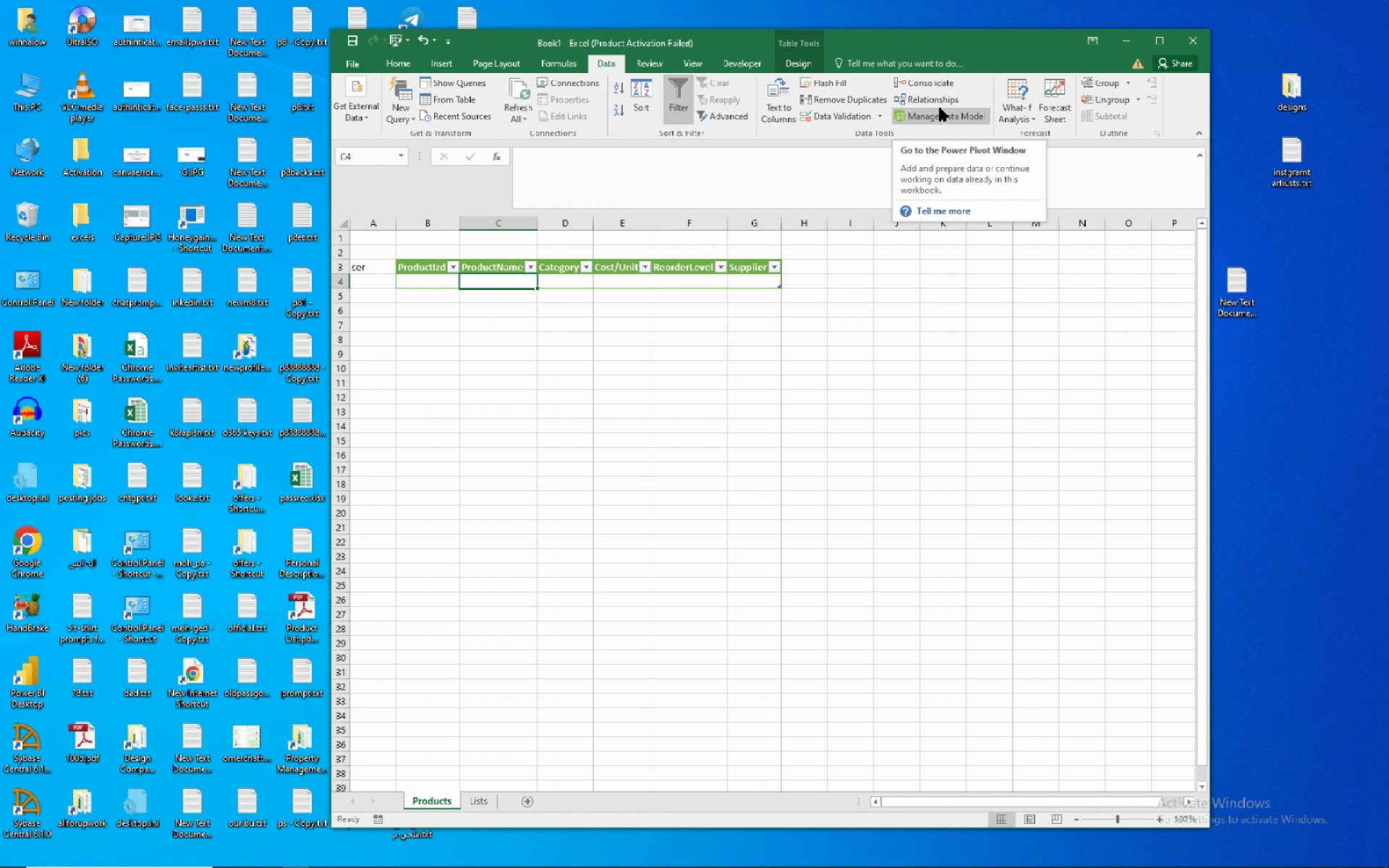 
mouse_move([957, 126])
 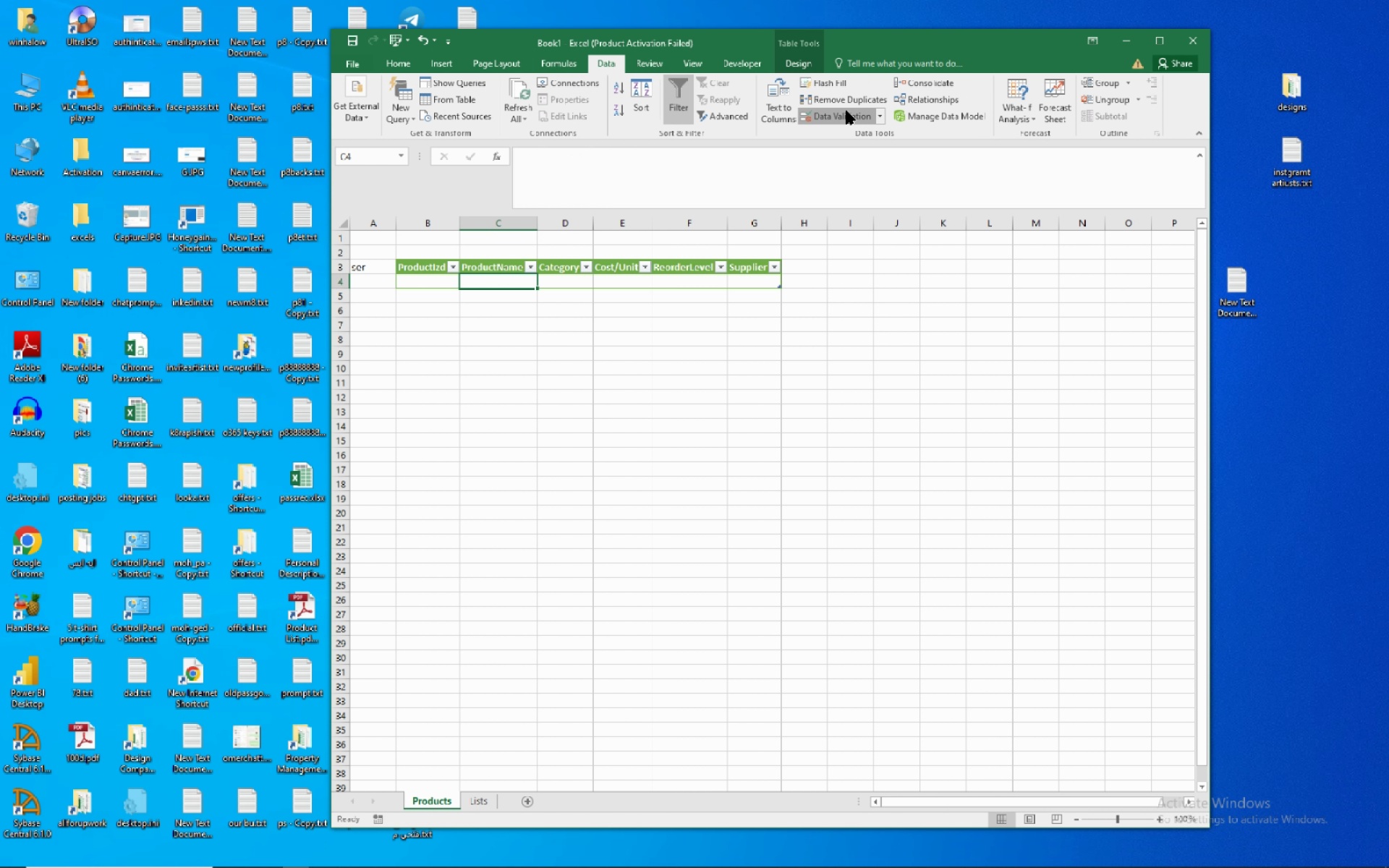 
left_click([846, 111])
 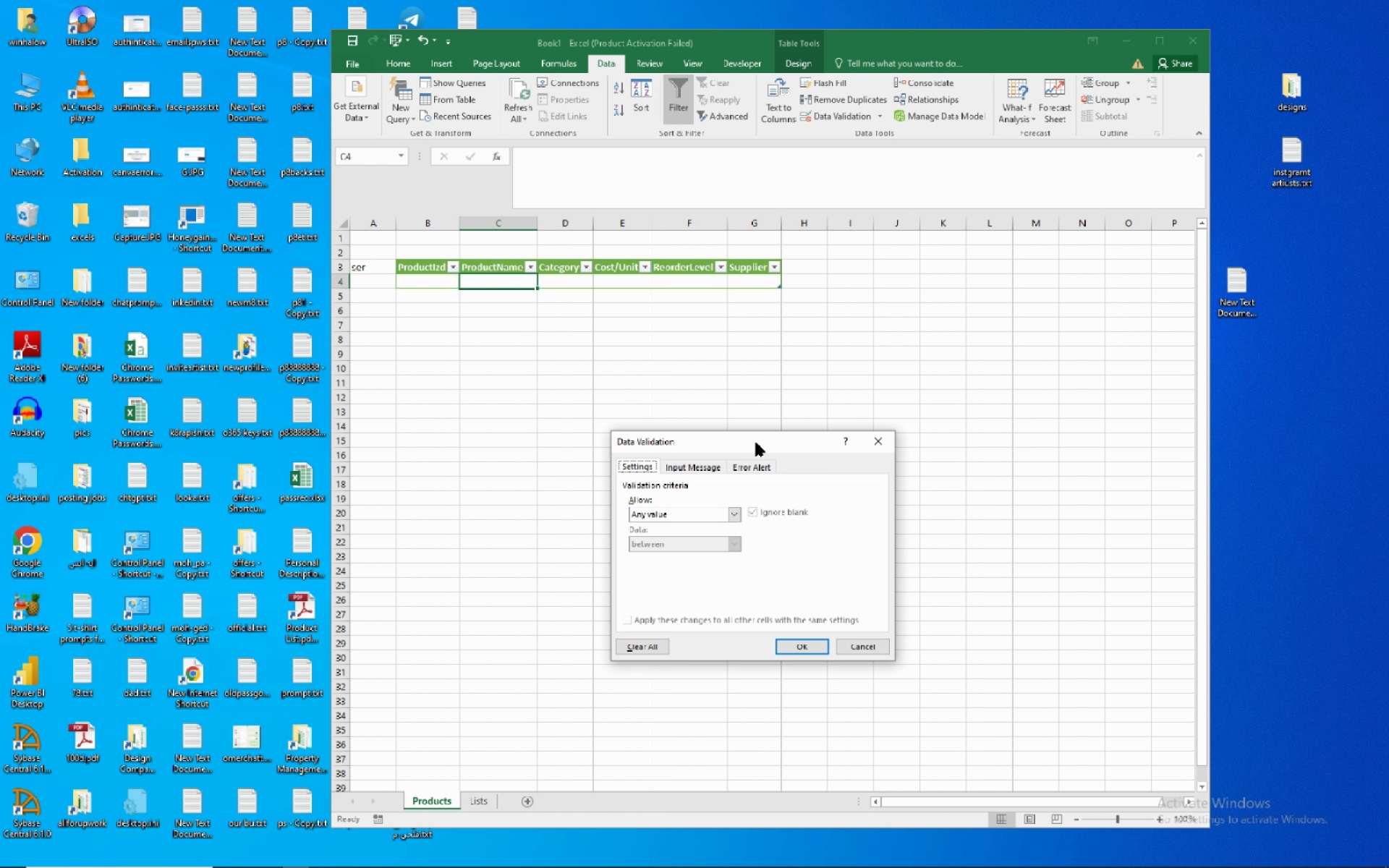 
left_click_drag(start_coordinate=[757, 441], to_coordinate=[978, 339])
 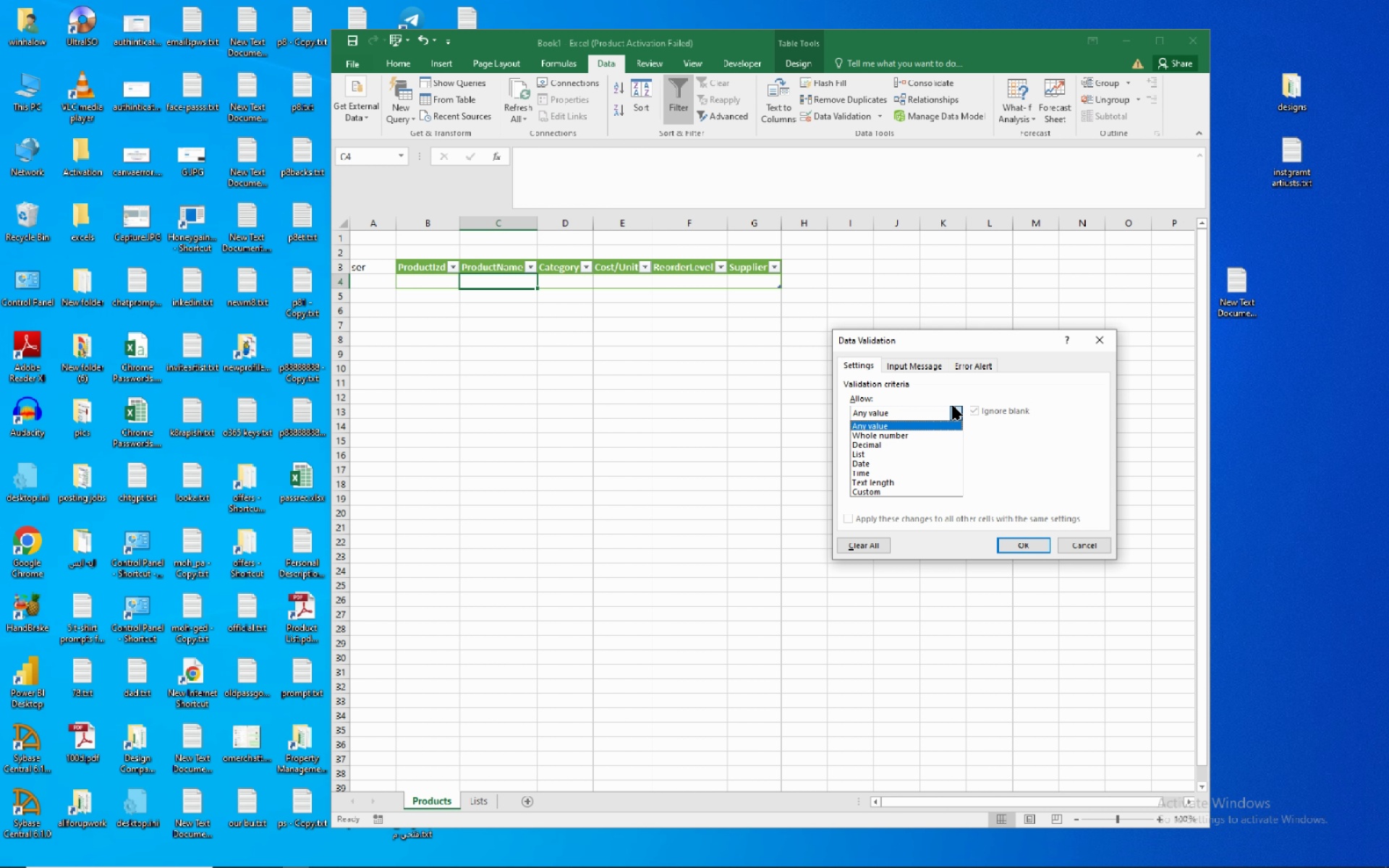 
left_click([953, 406])
 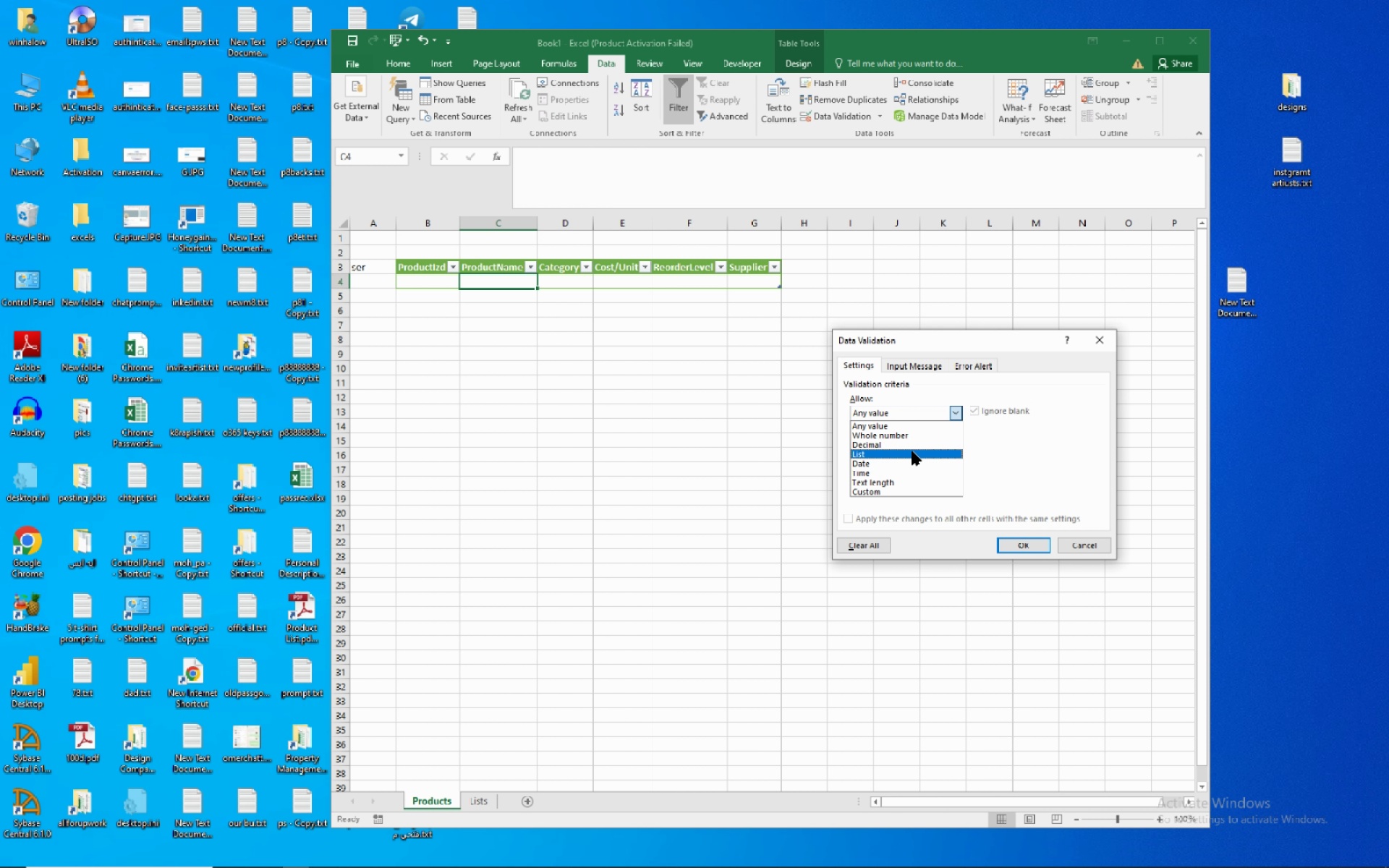 
left_click([914, 451])
 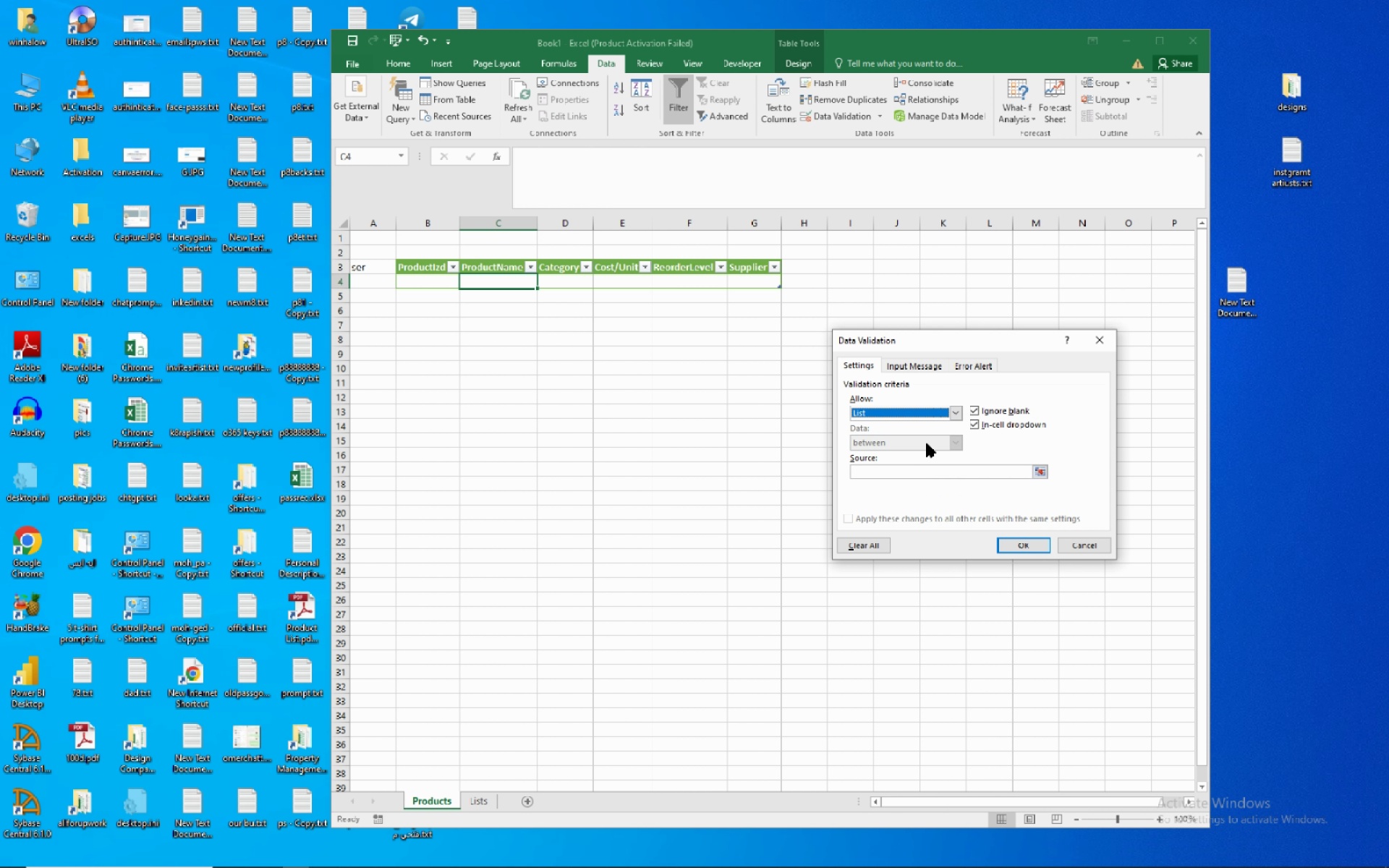 
left_click([925, 440])
 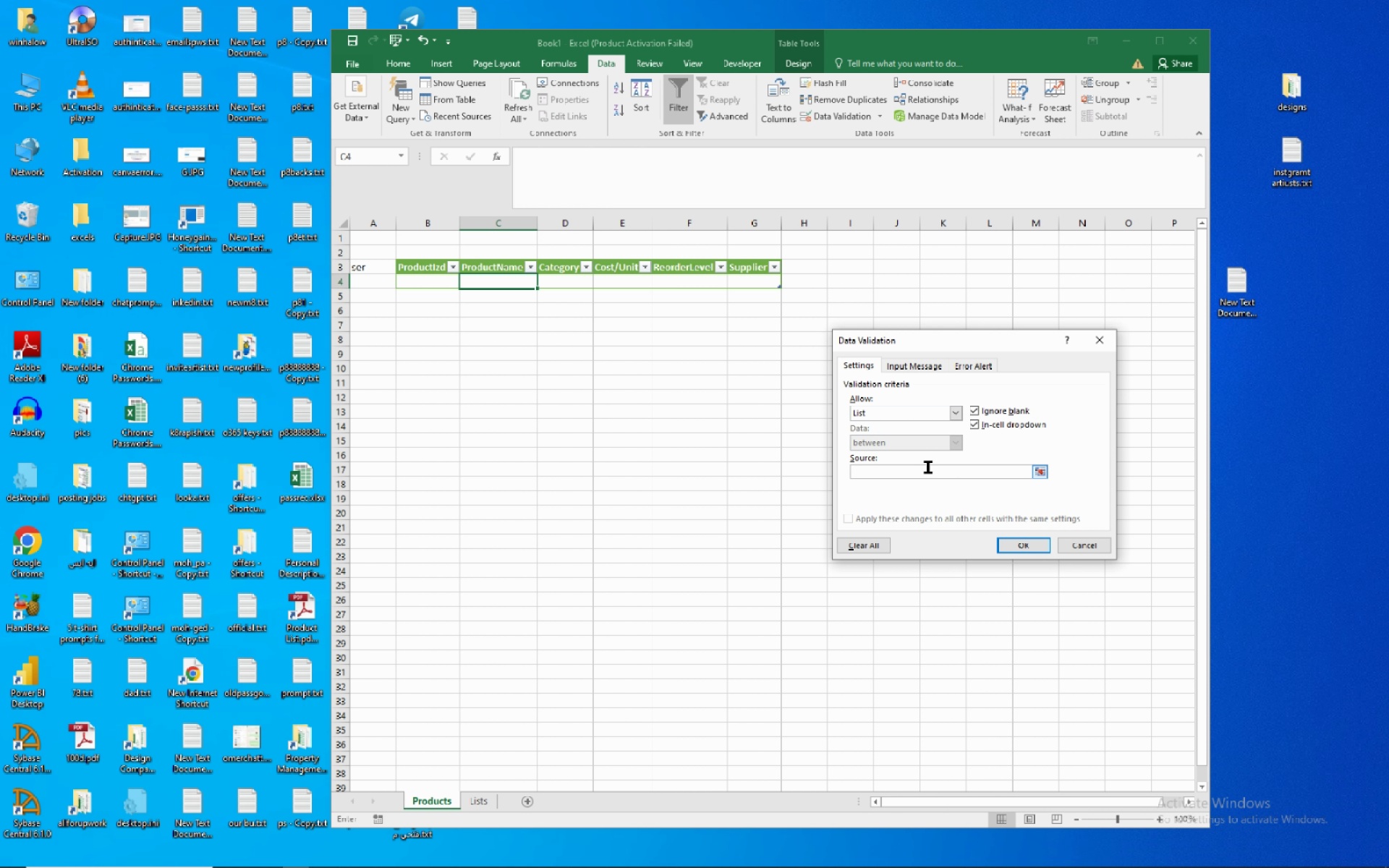 
left_click([928, 467])
 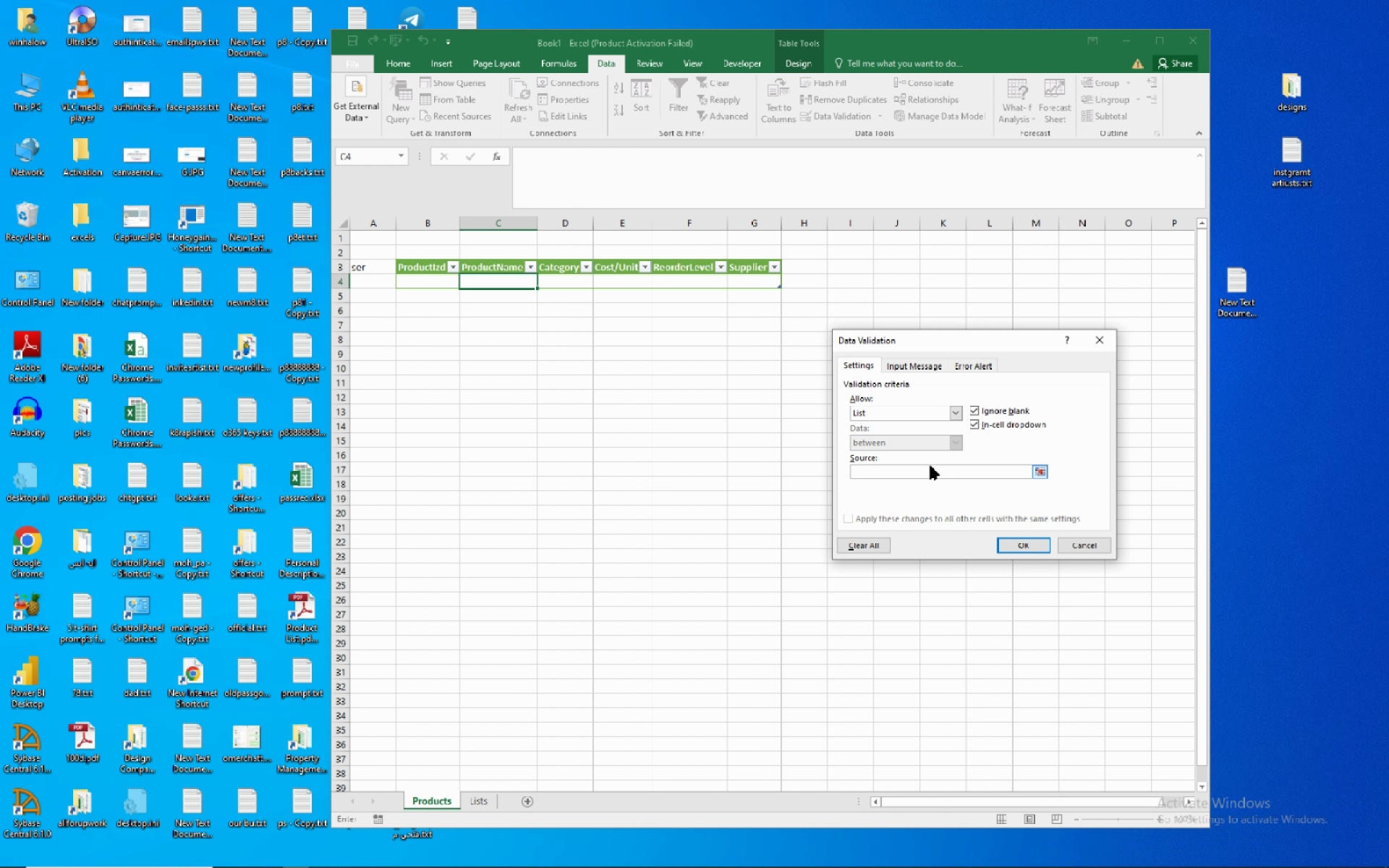 
key(F3)
 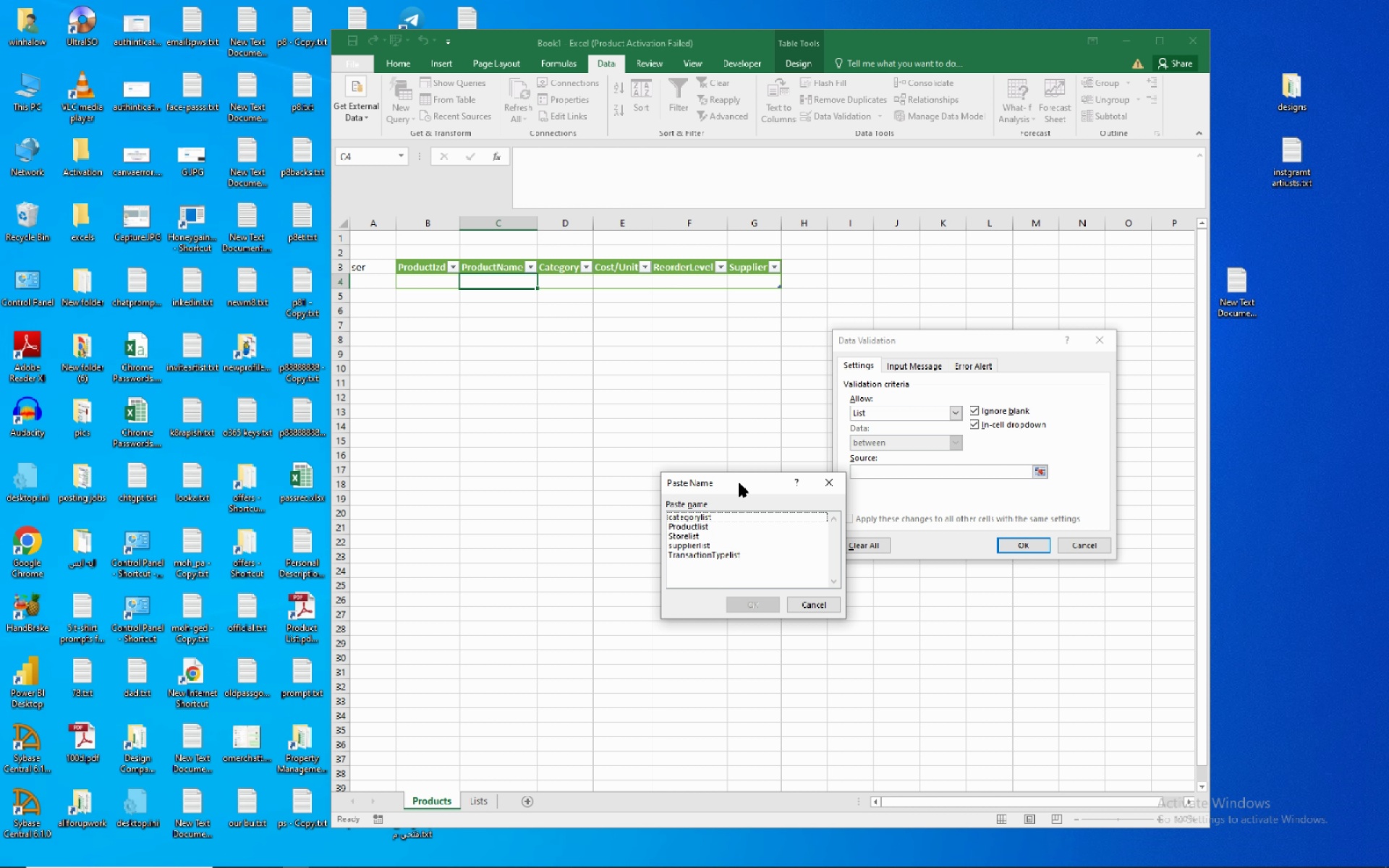 
wait(7.56)
 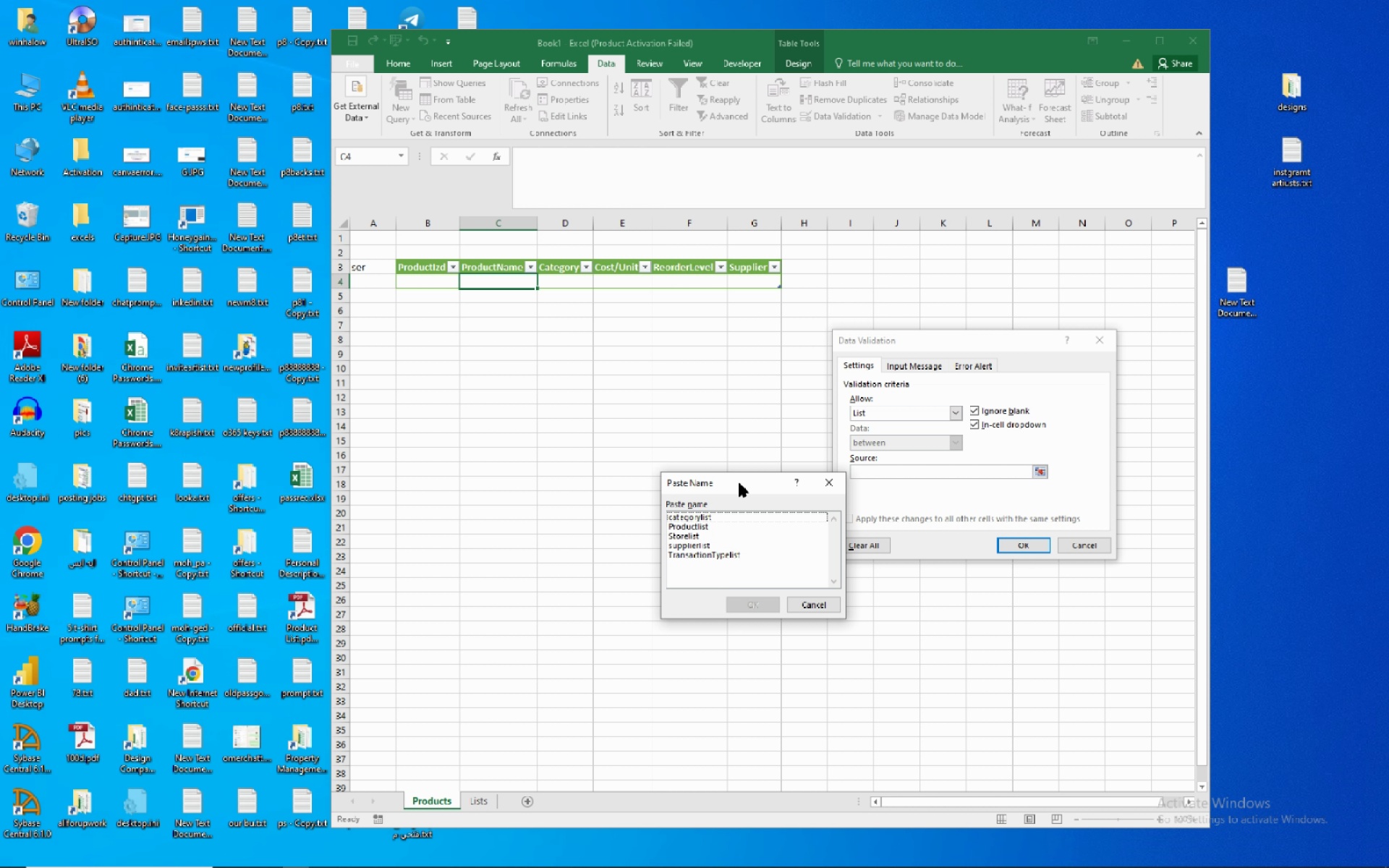 
left_click([715, 527])
 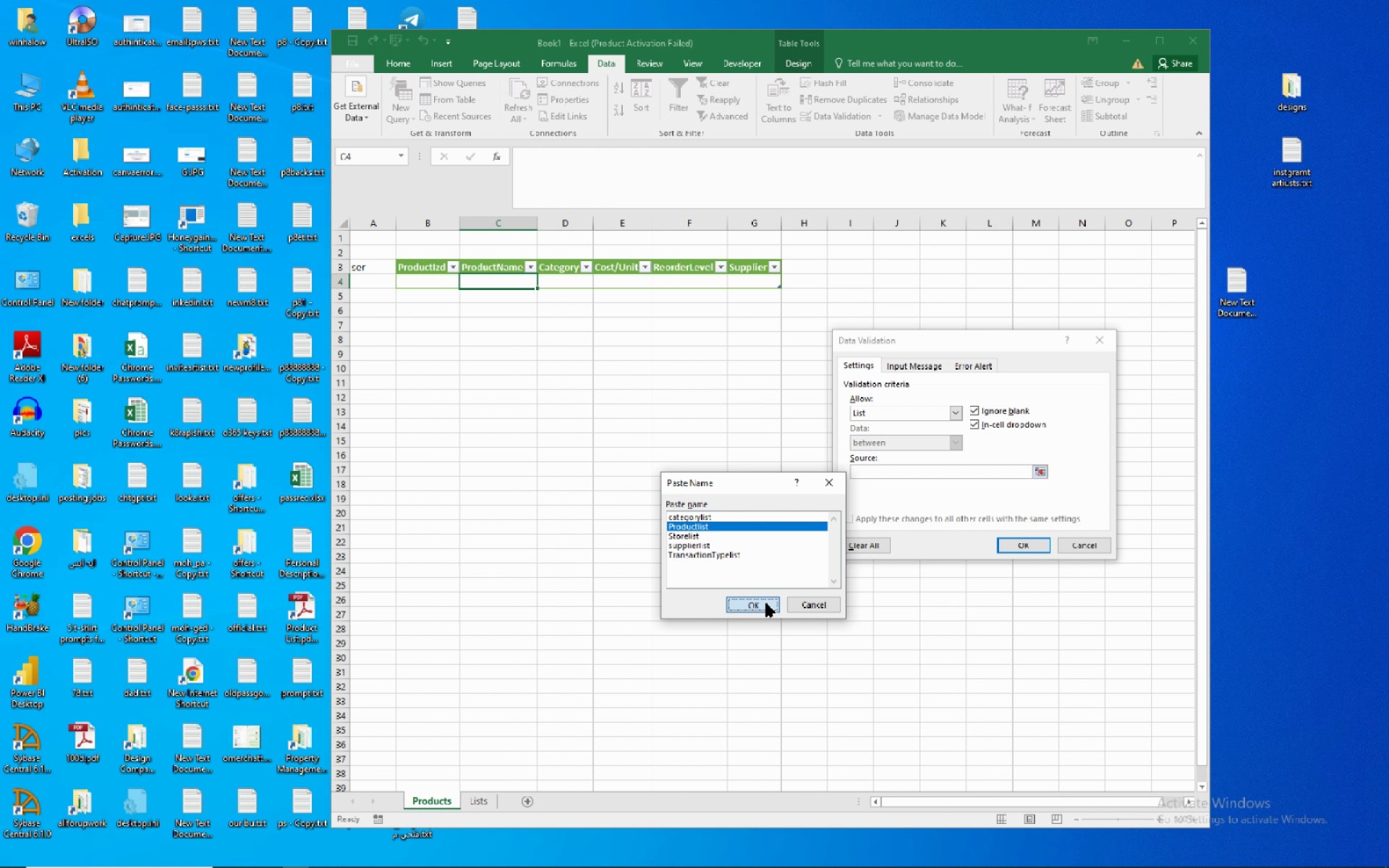 
left_click([766, 603])
 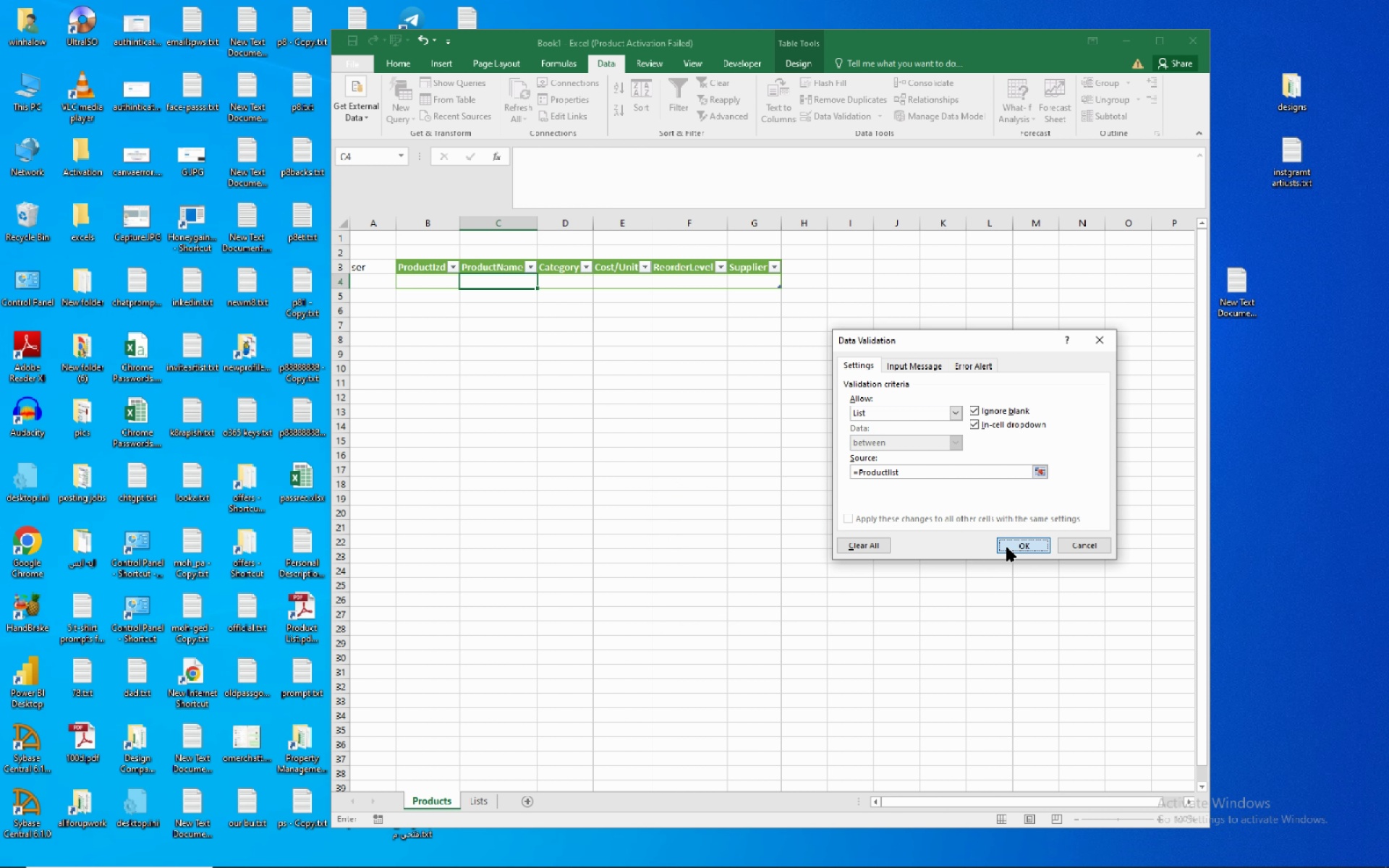 
left_click([1007, 548])
 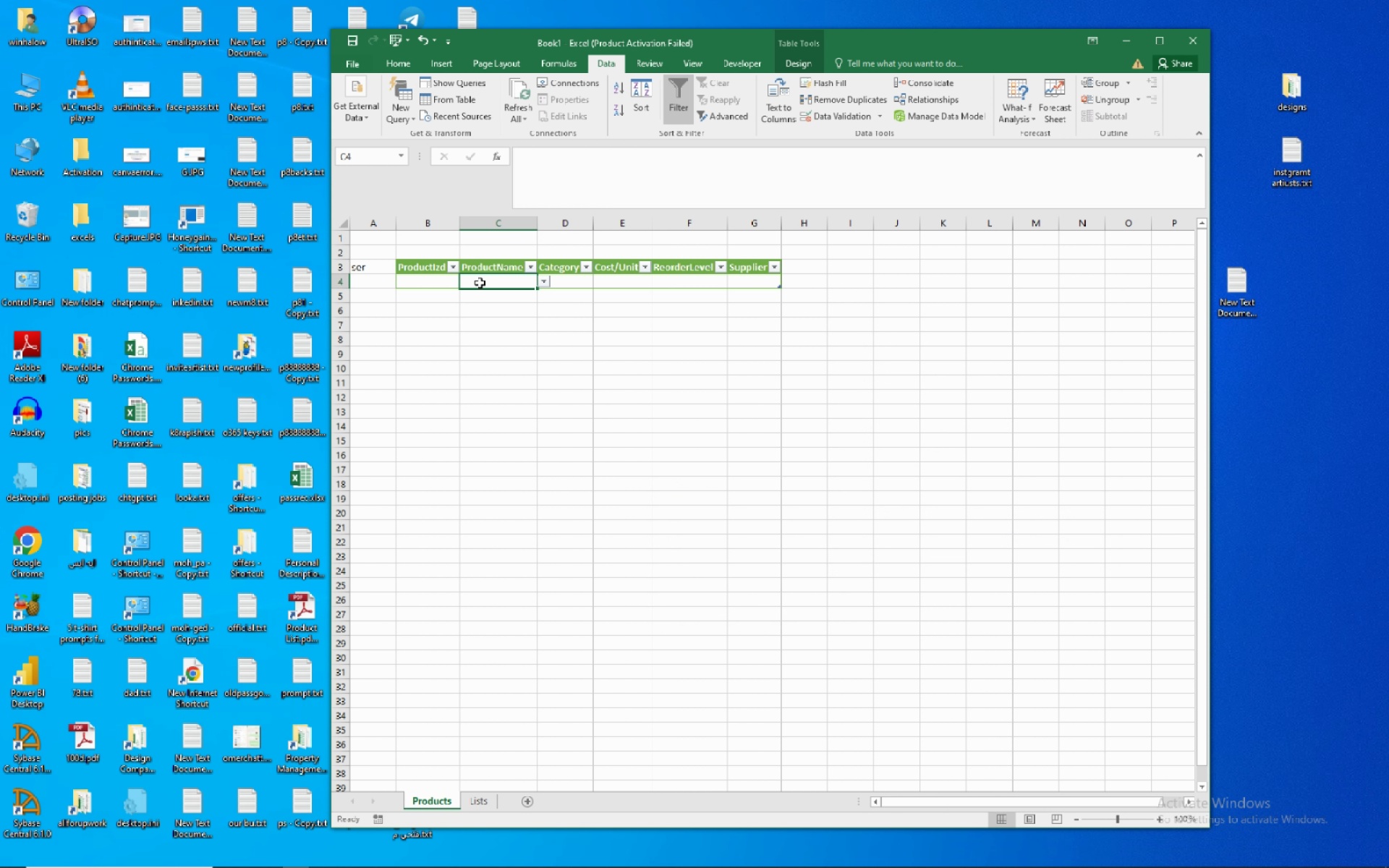 
left_click([480, 283])
 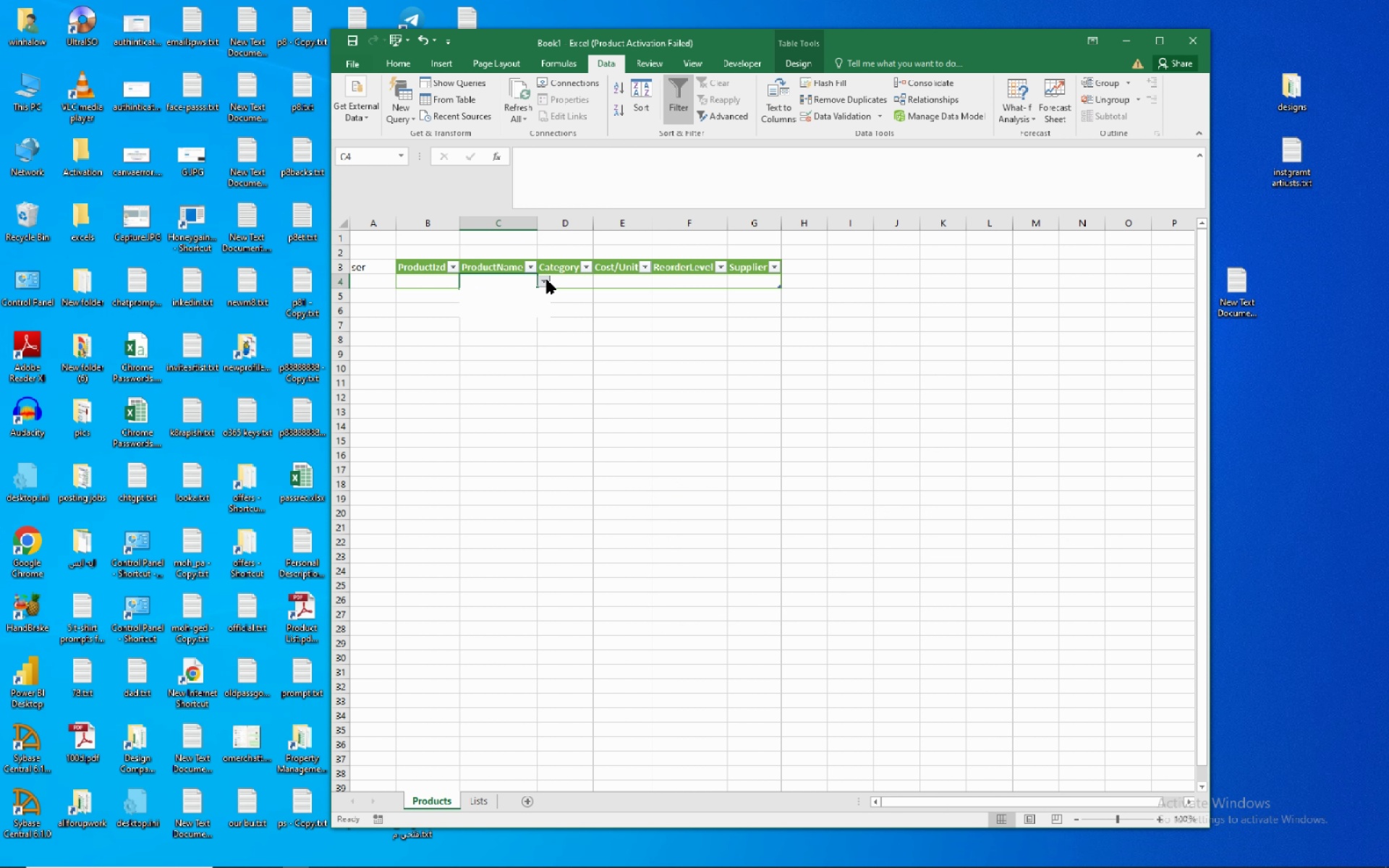 
left_click([547, 280])
 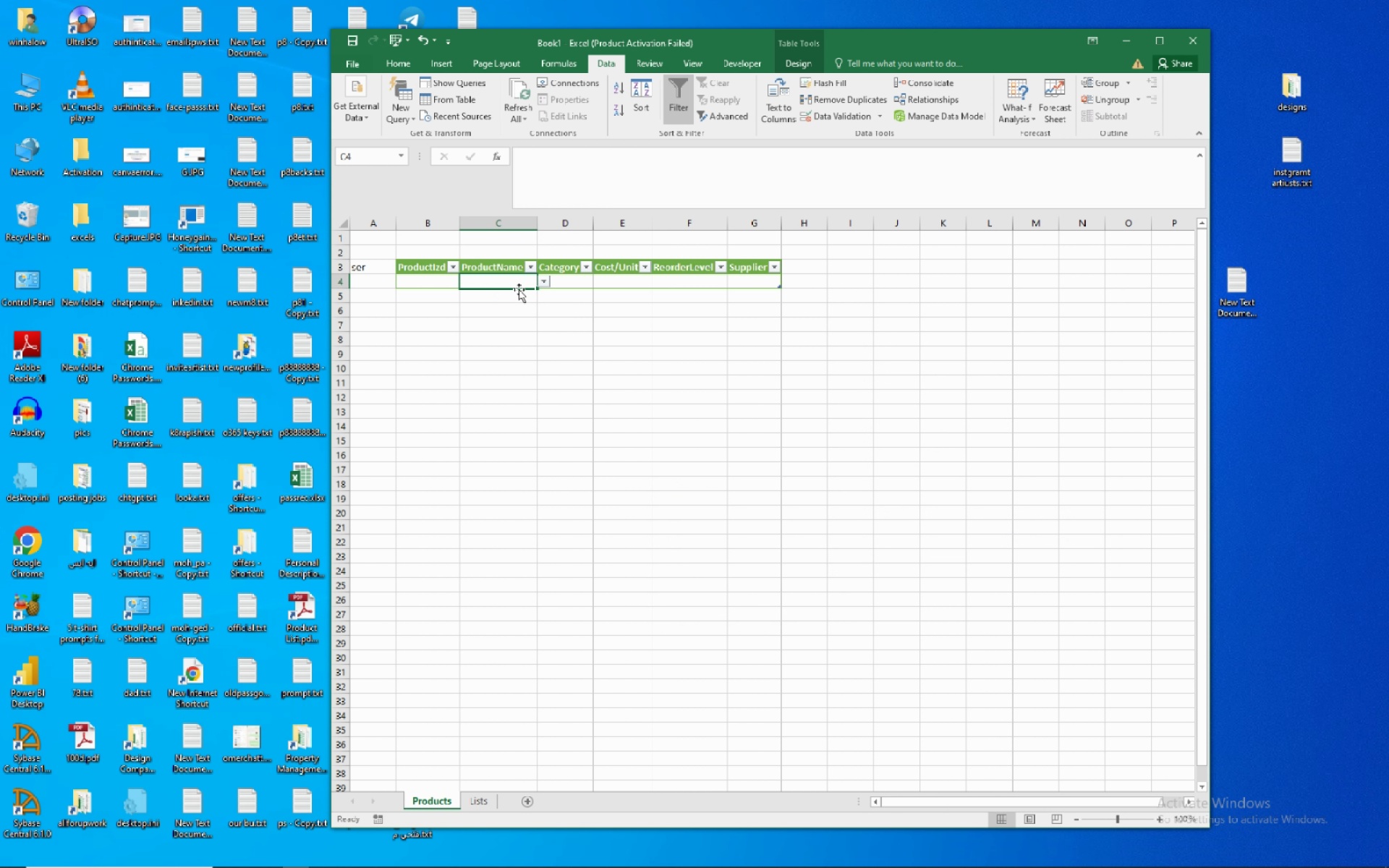 
left_click([519, 289])
 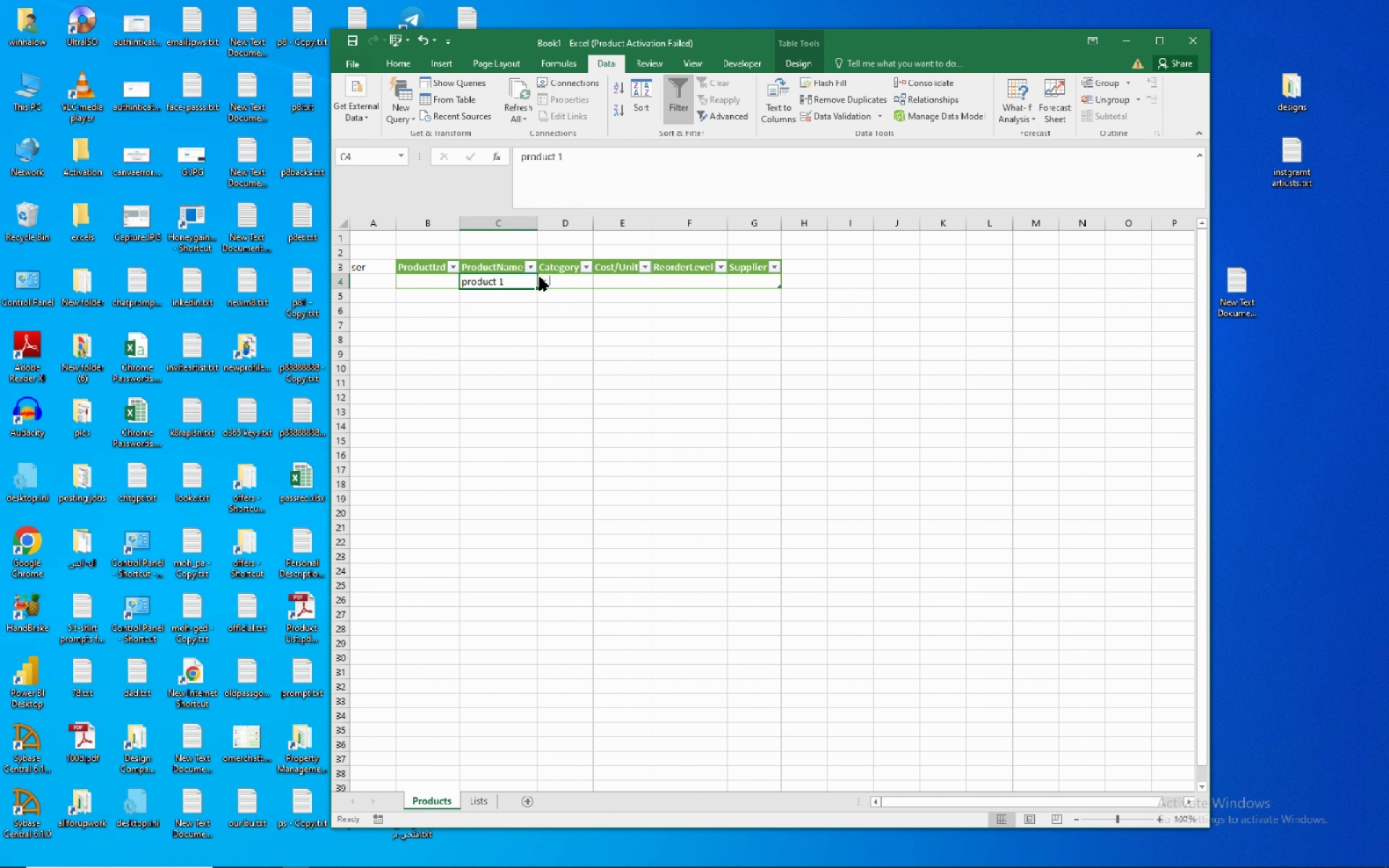 
left_click([540, 277])
 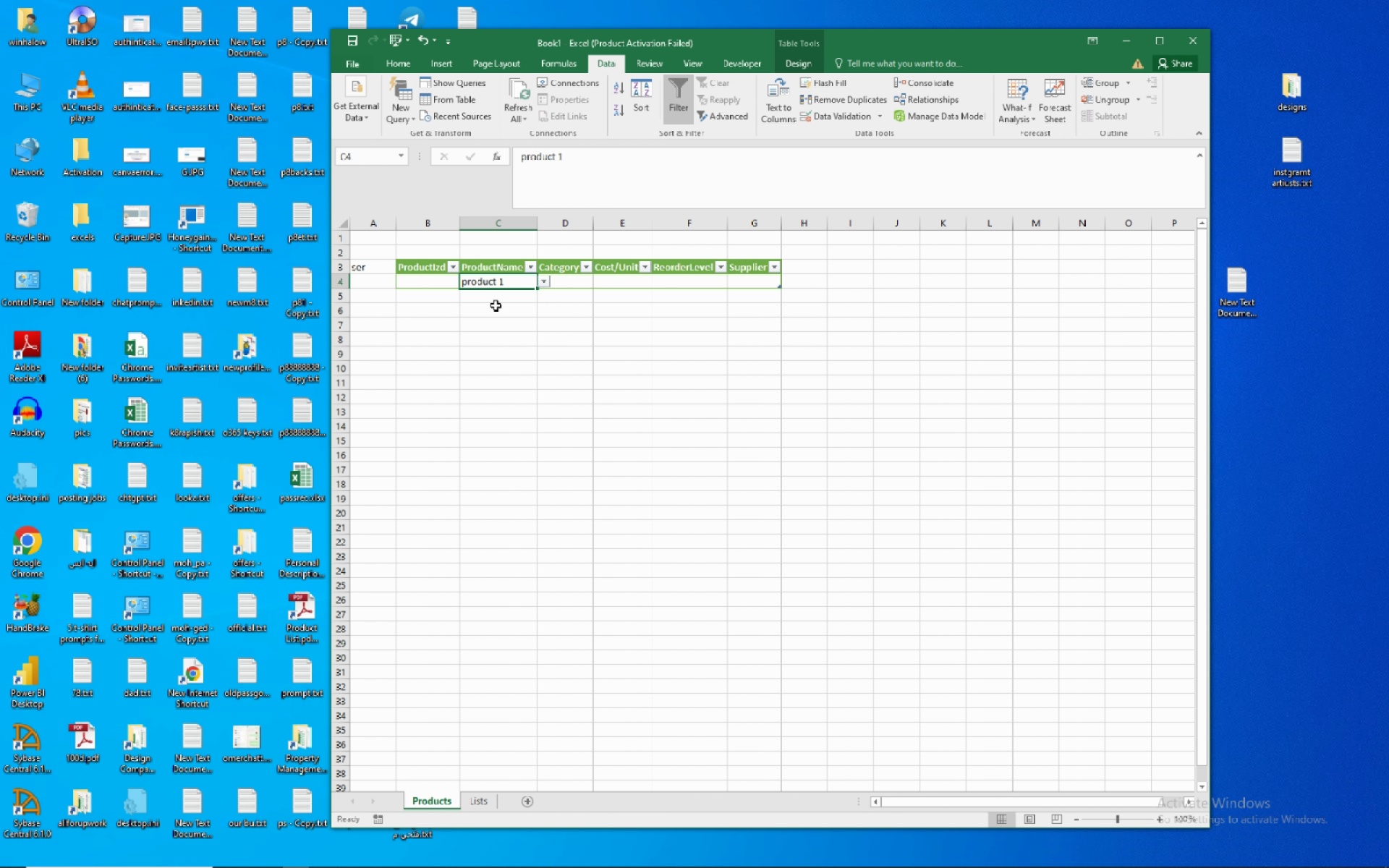 
left_click([496, 305])
 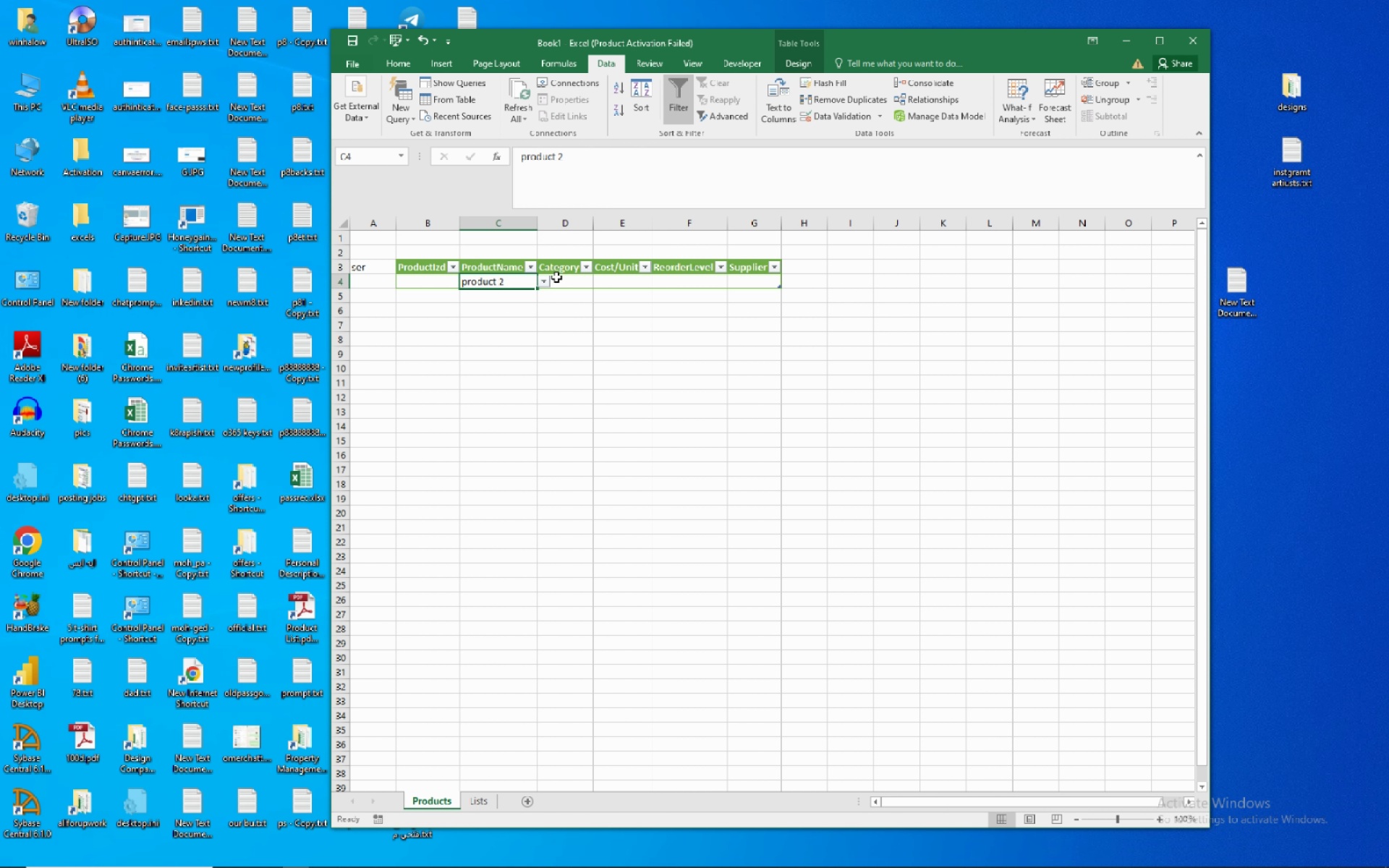 
left_click([556, 277])
 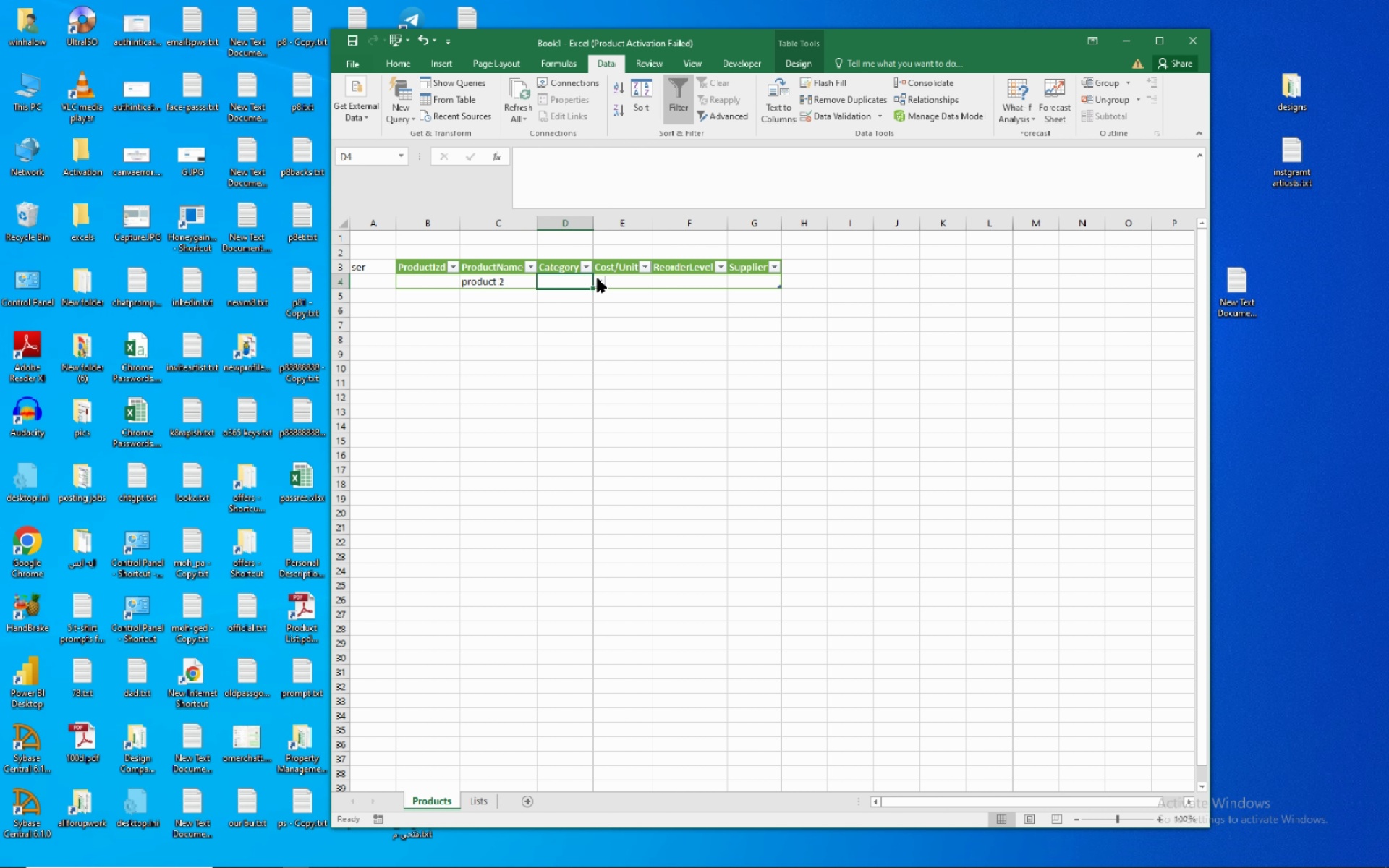 
left_click([598, 278])
 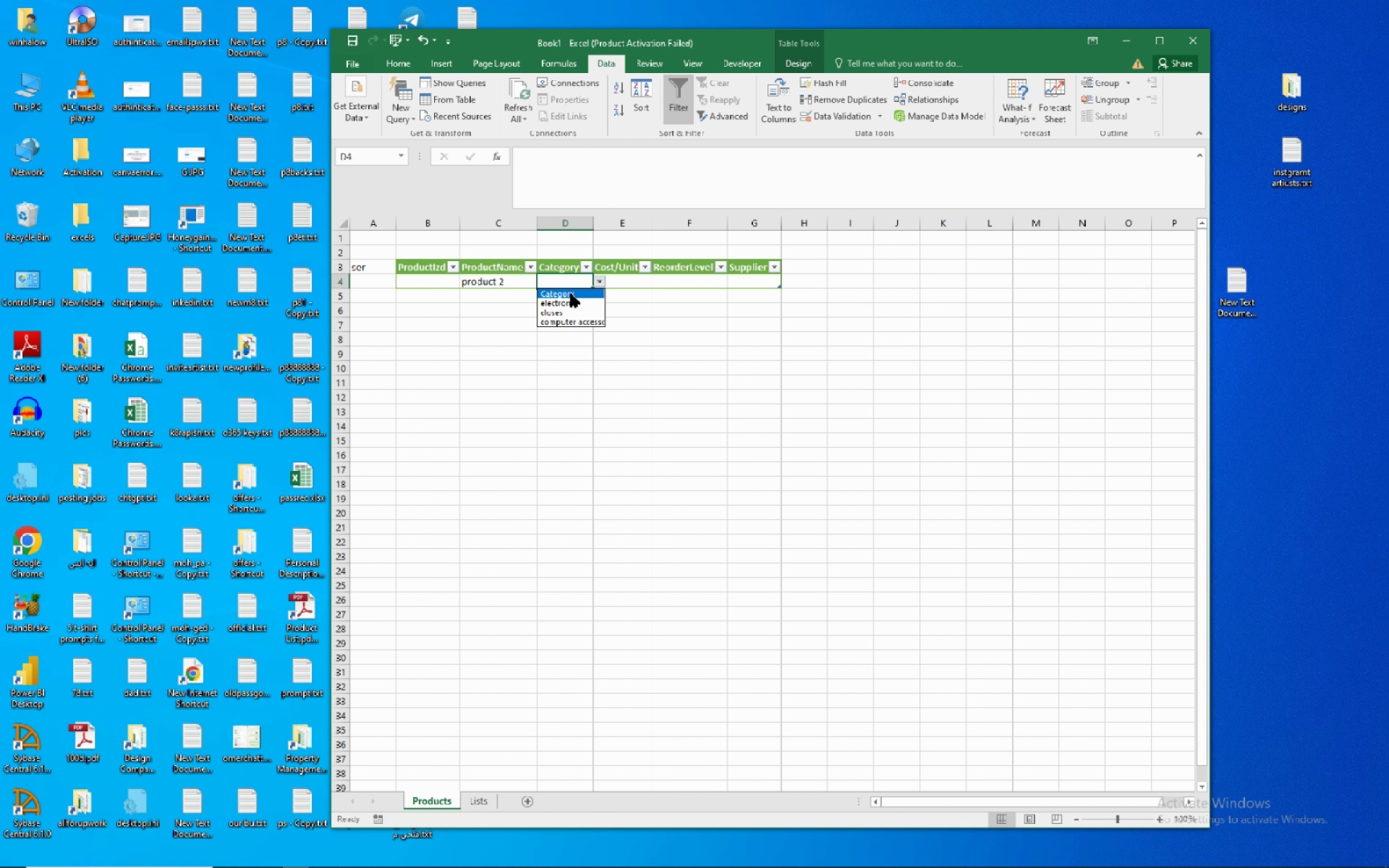 
mouse_move([590, 298])
 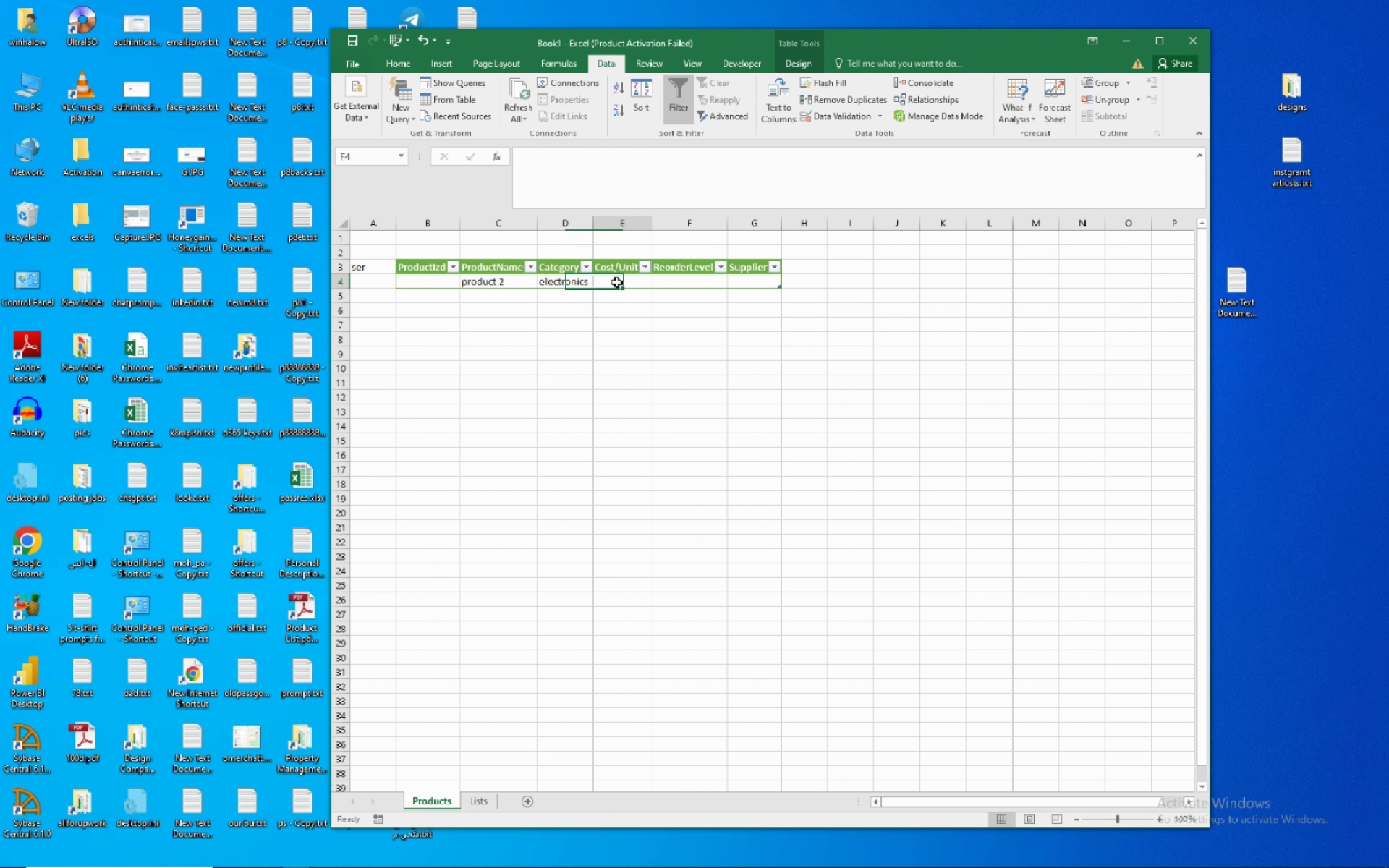 
left_click([616, 282])
 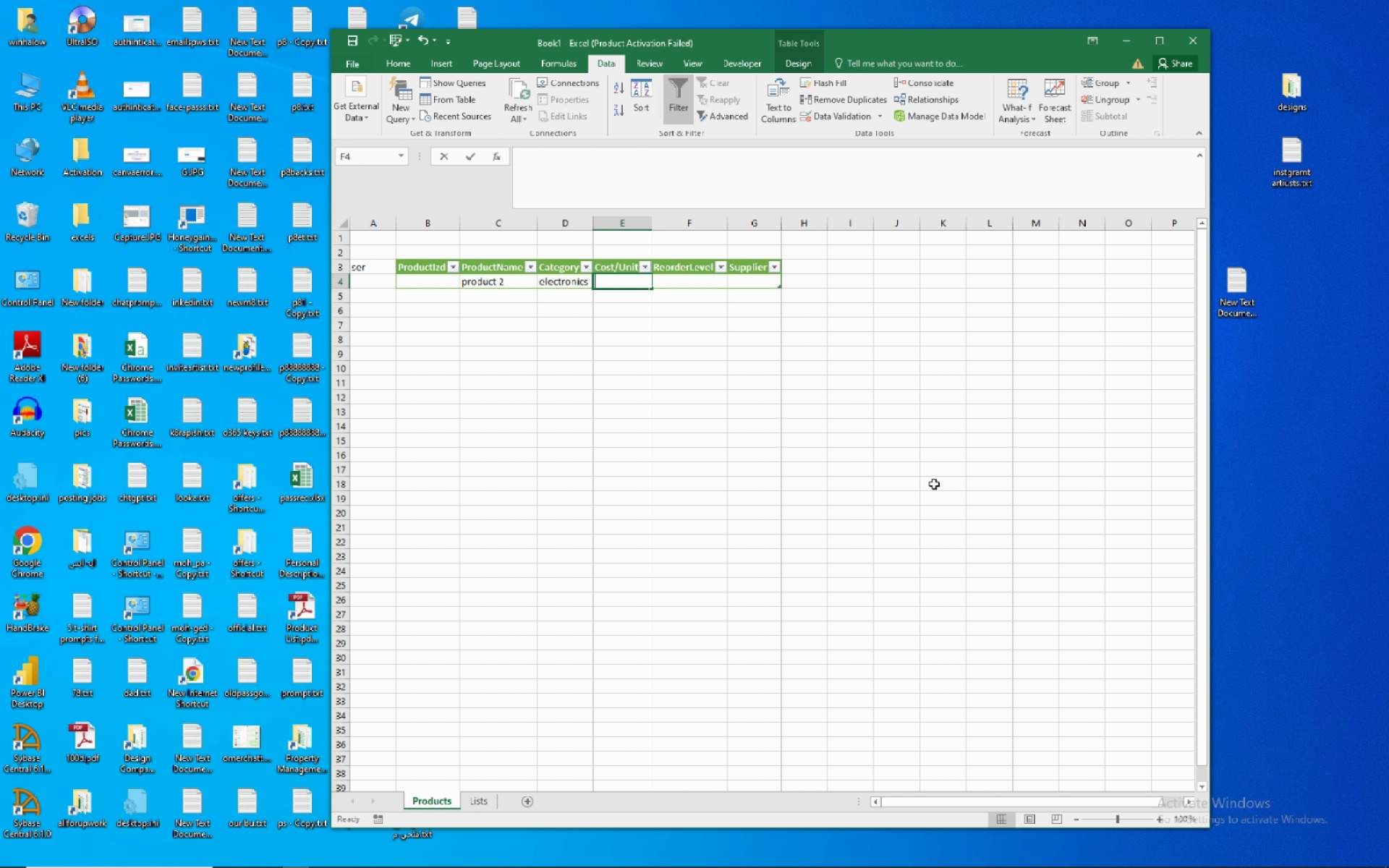 
key(Numpad2)
 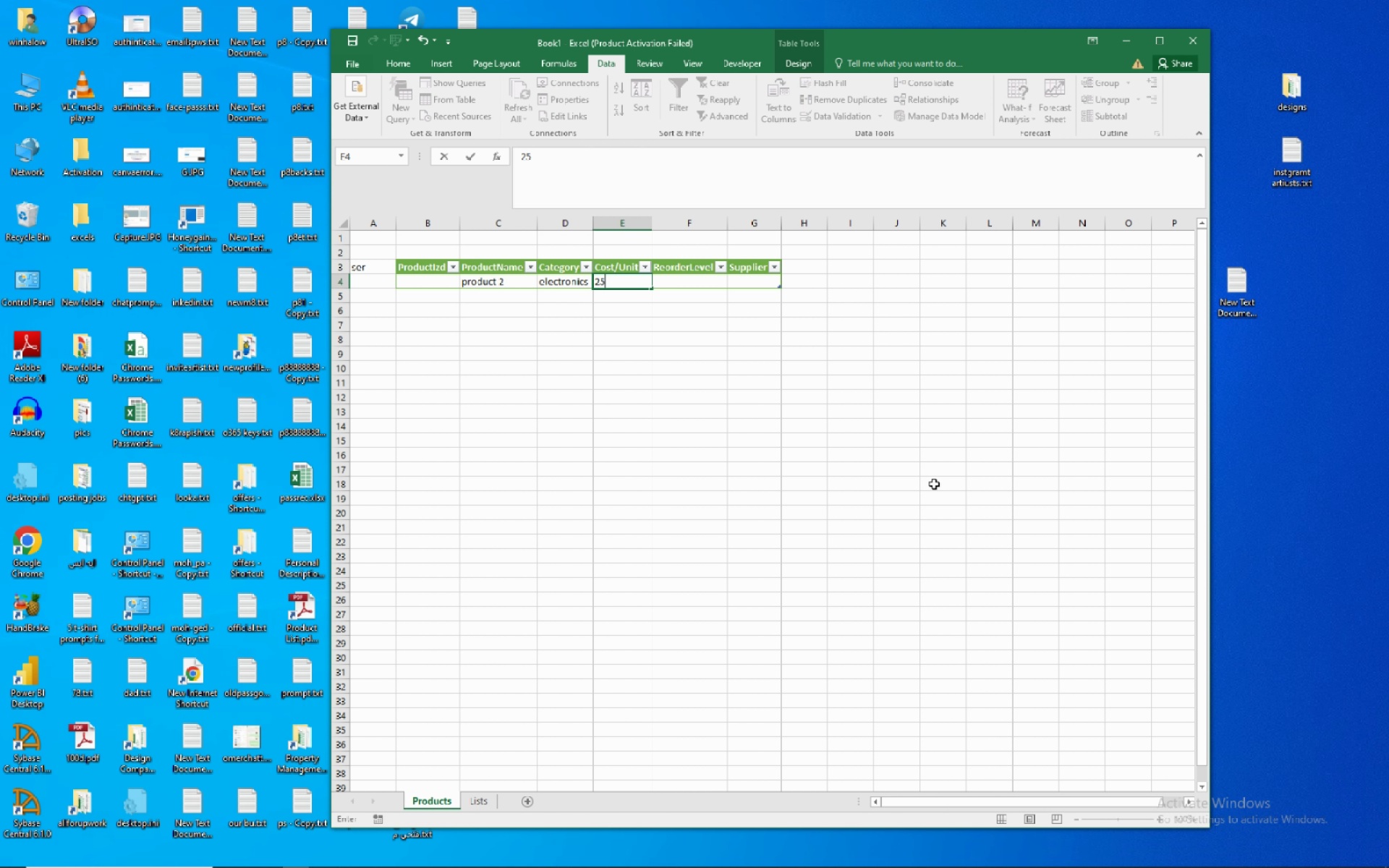 
key(Numpad5)
 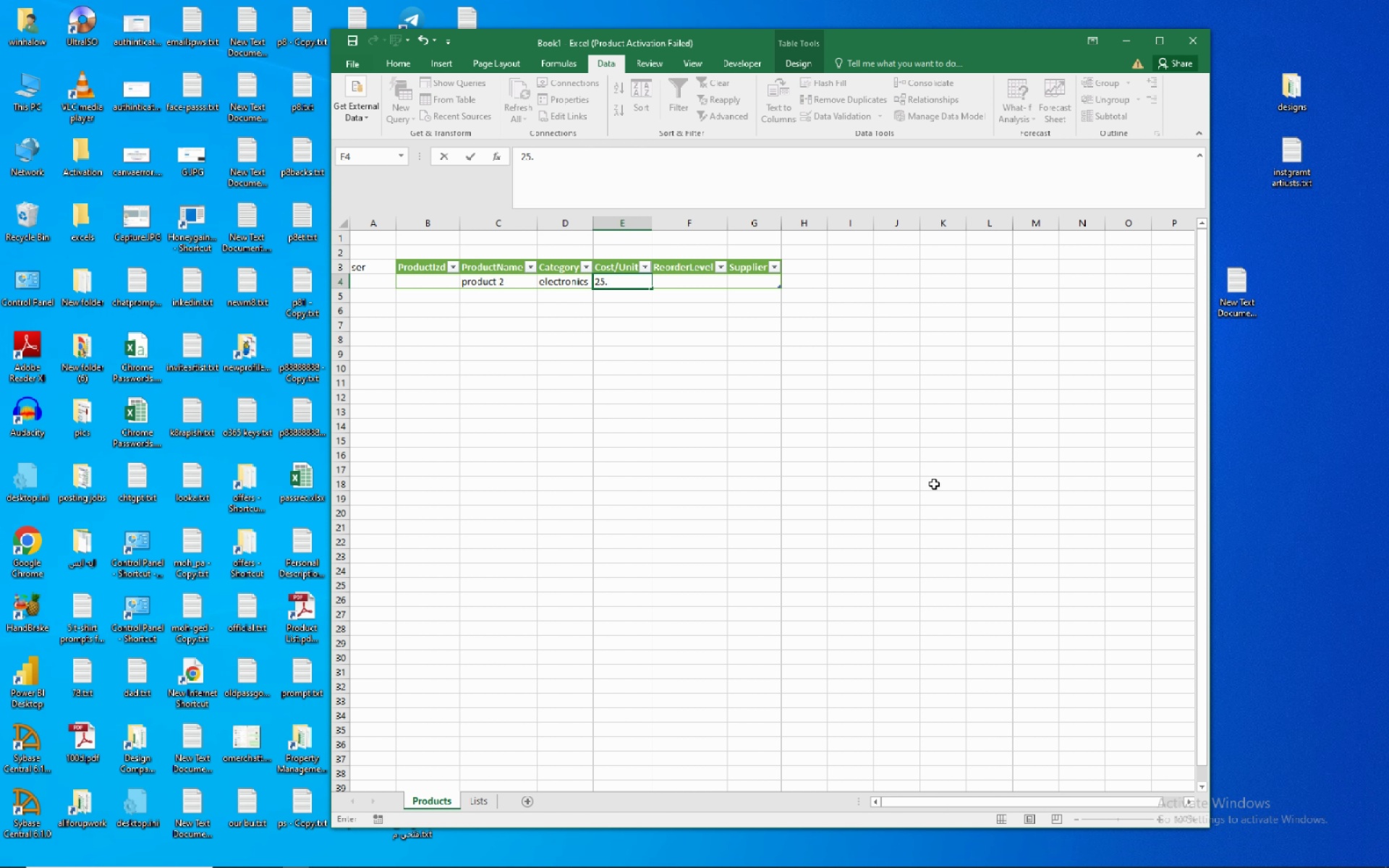 
key(NumpadDecimal)
 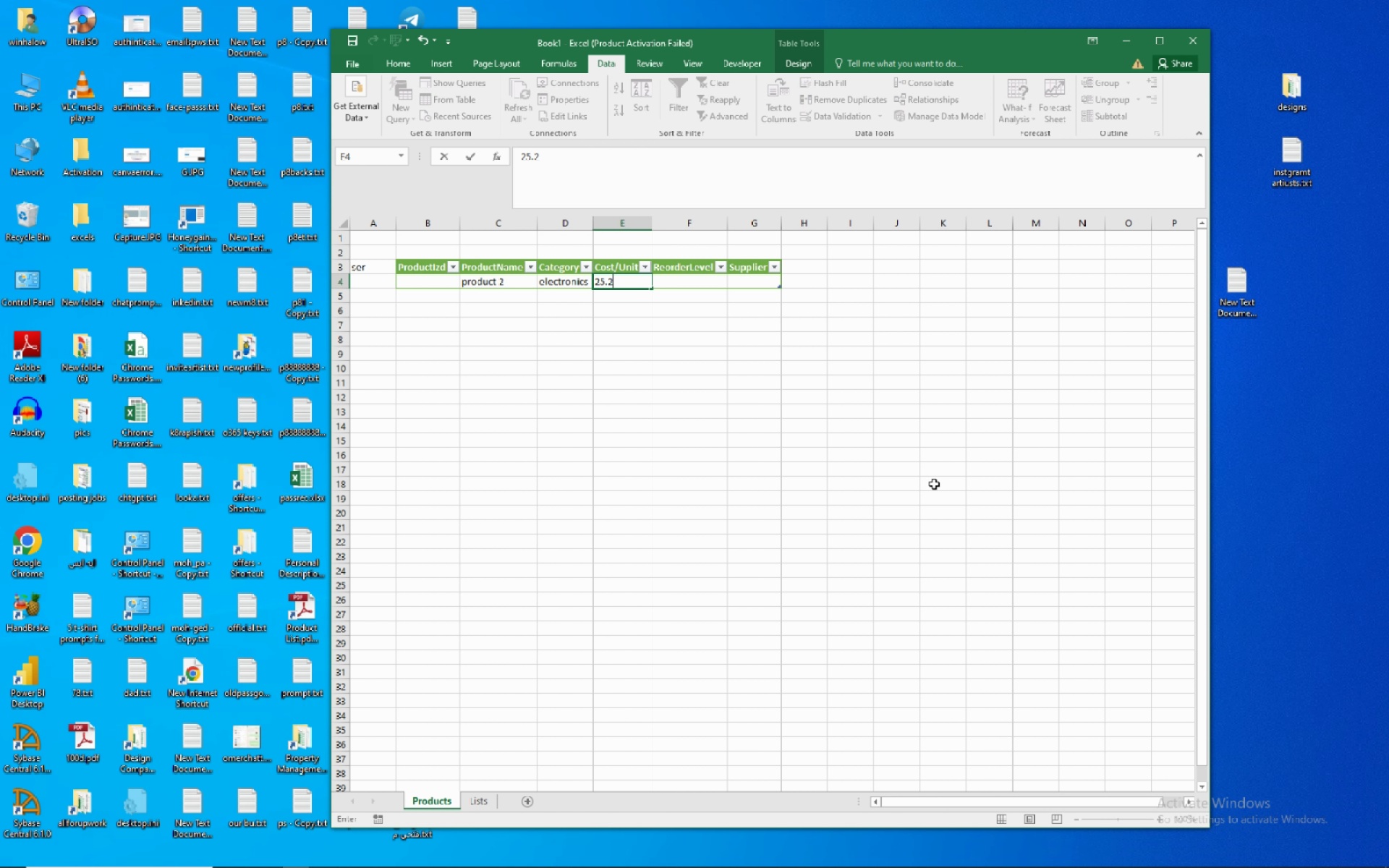 
key(Numpad2)
 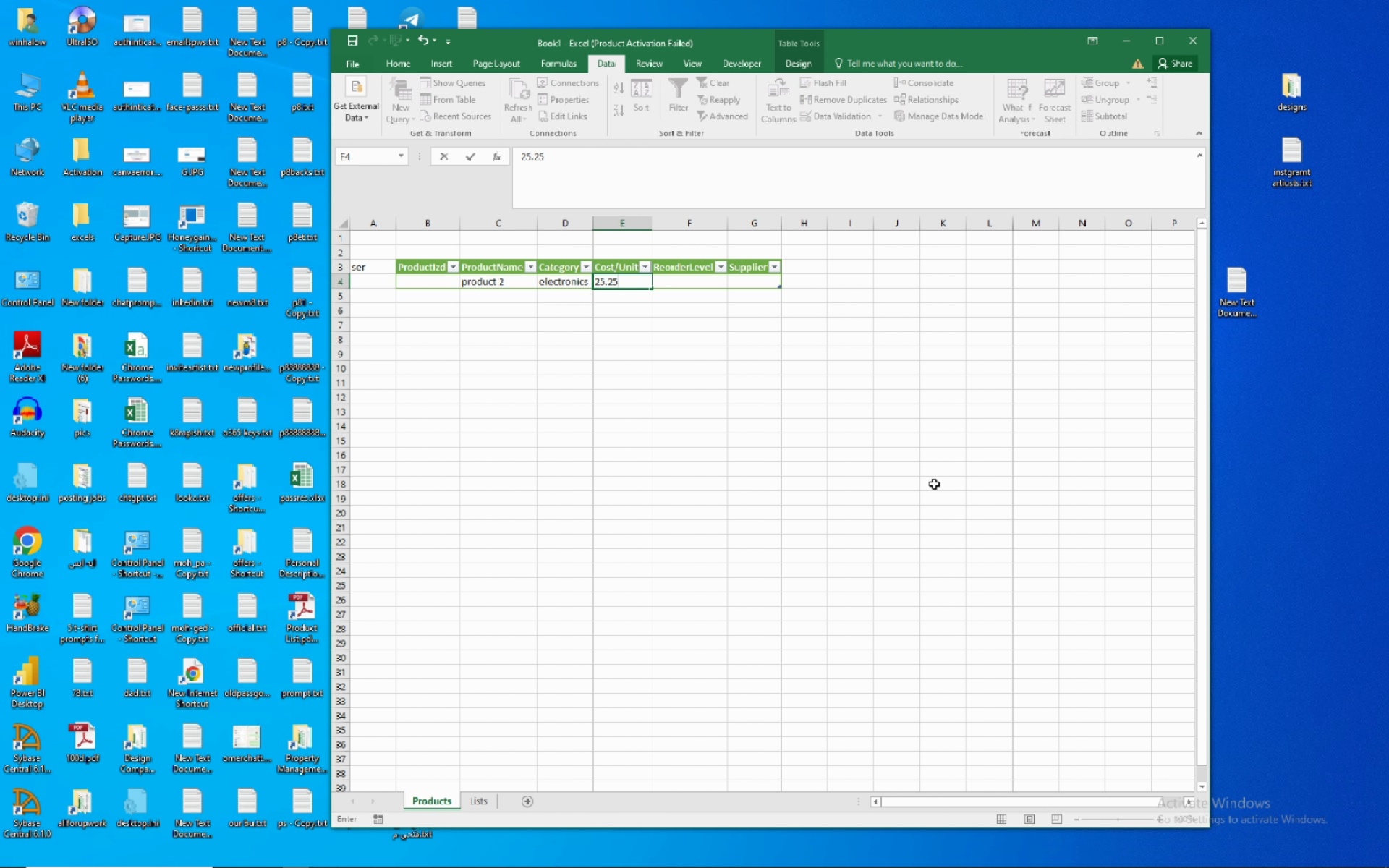 
key(Numpad5)
 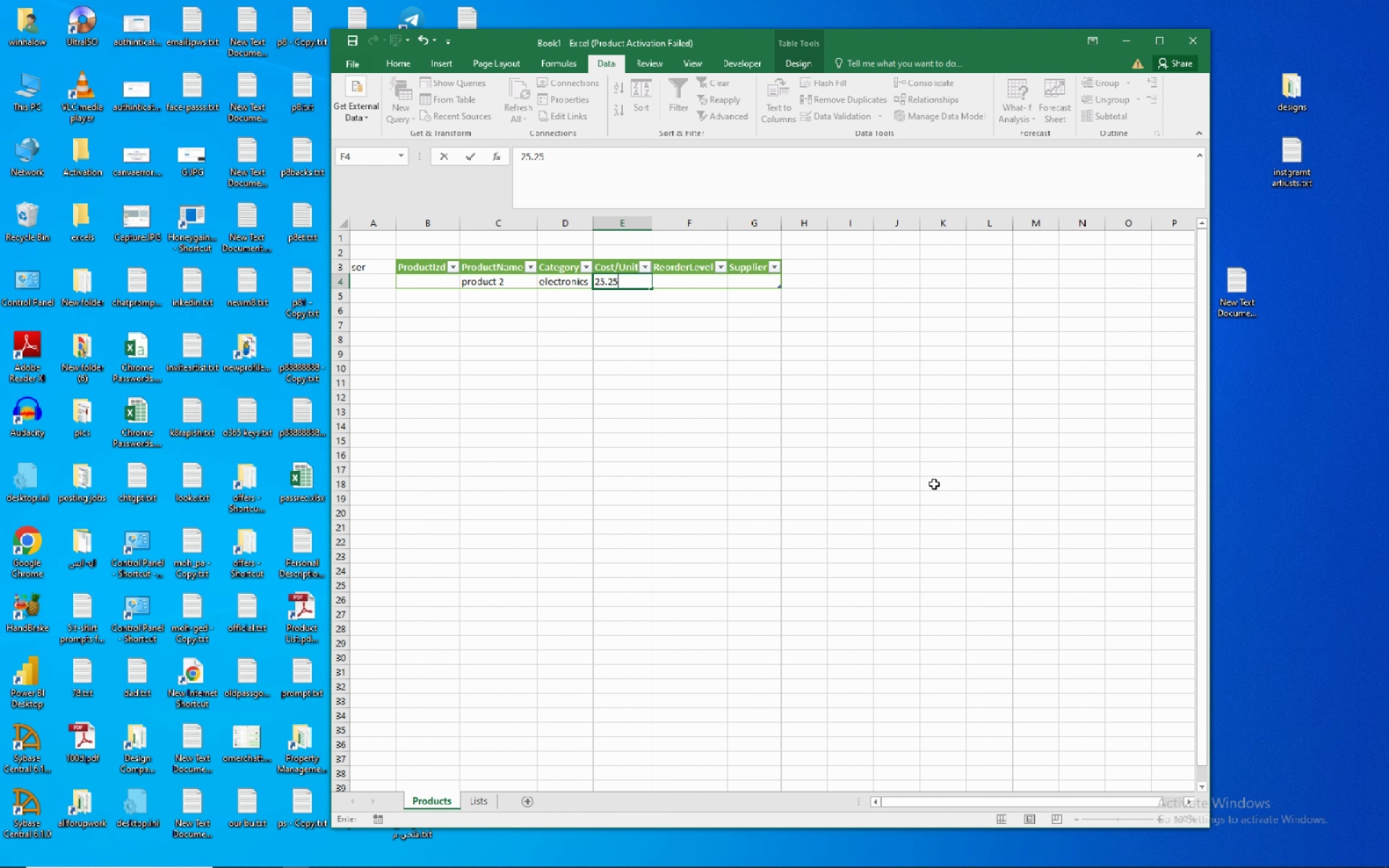 
key(NumpadEnter)
 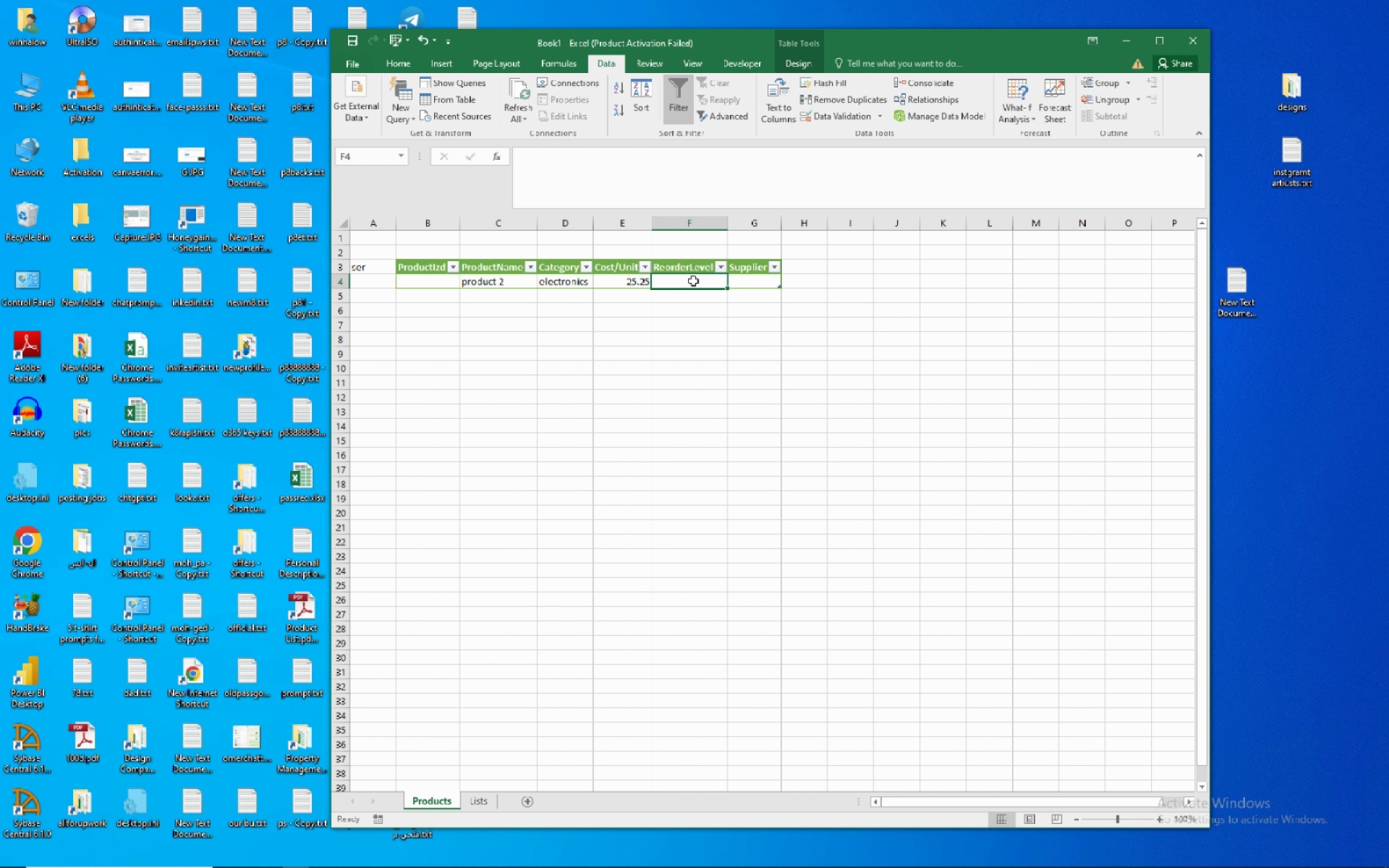 
wait(15.39)
 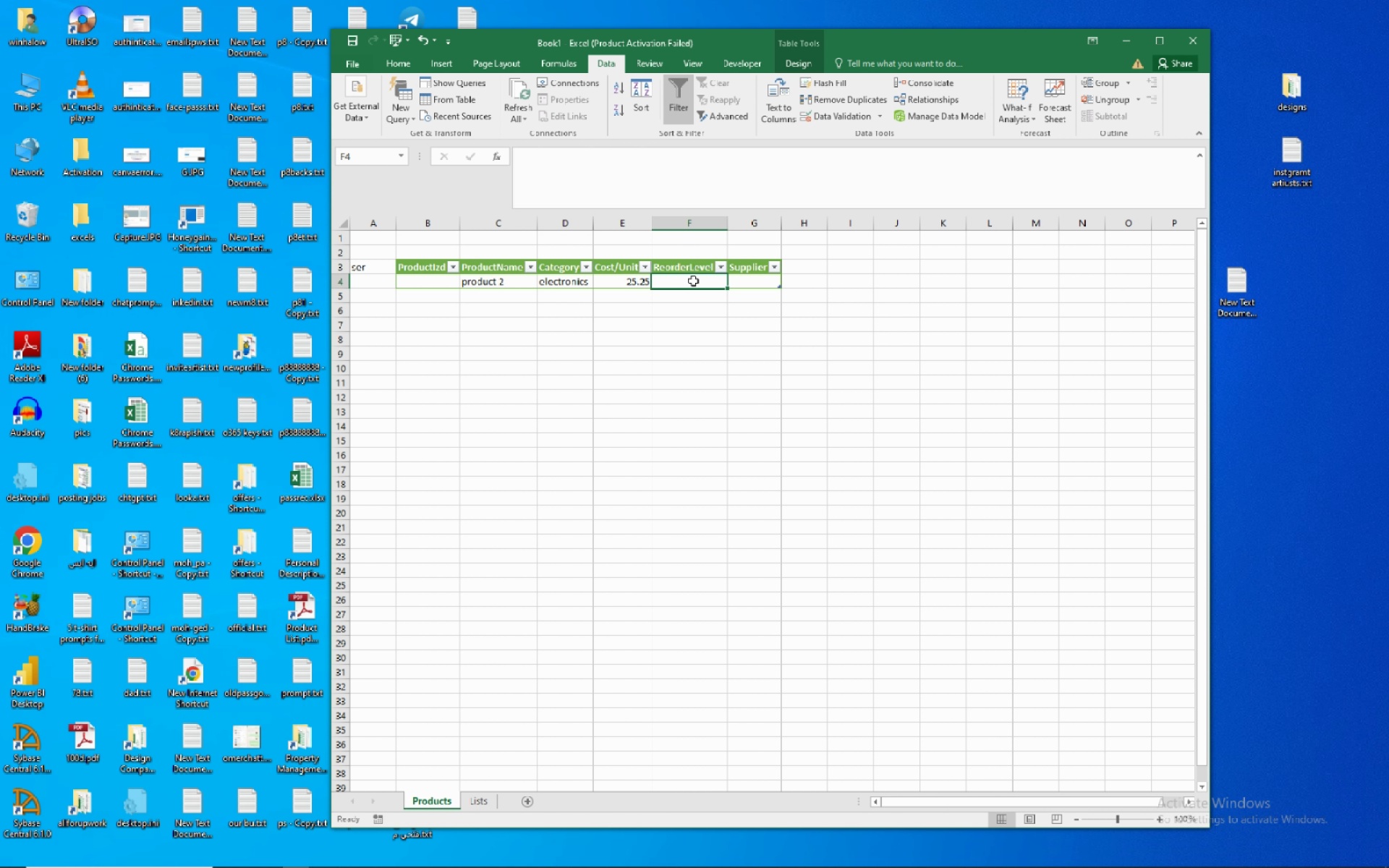 
left_click([748, 279])
 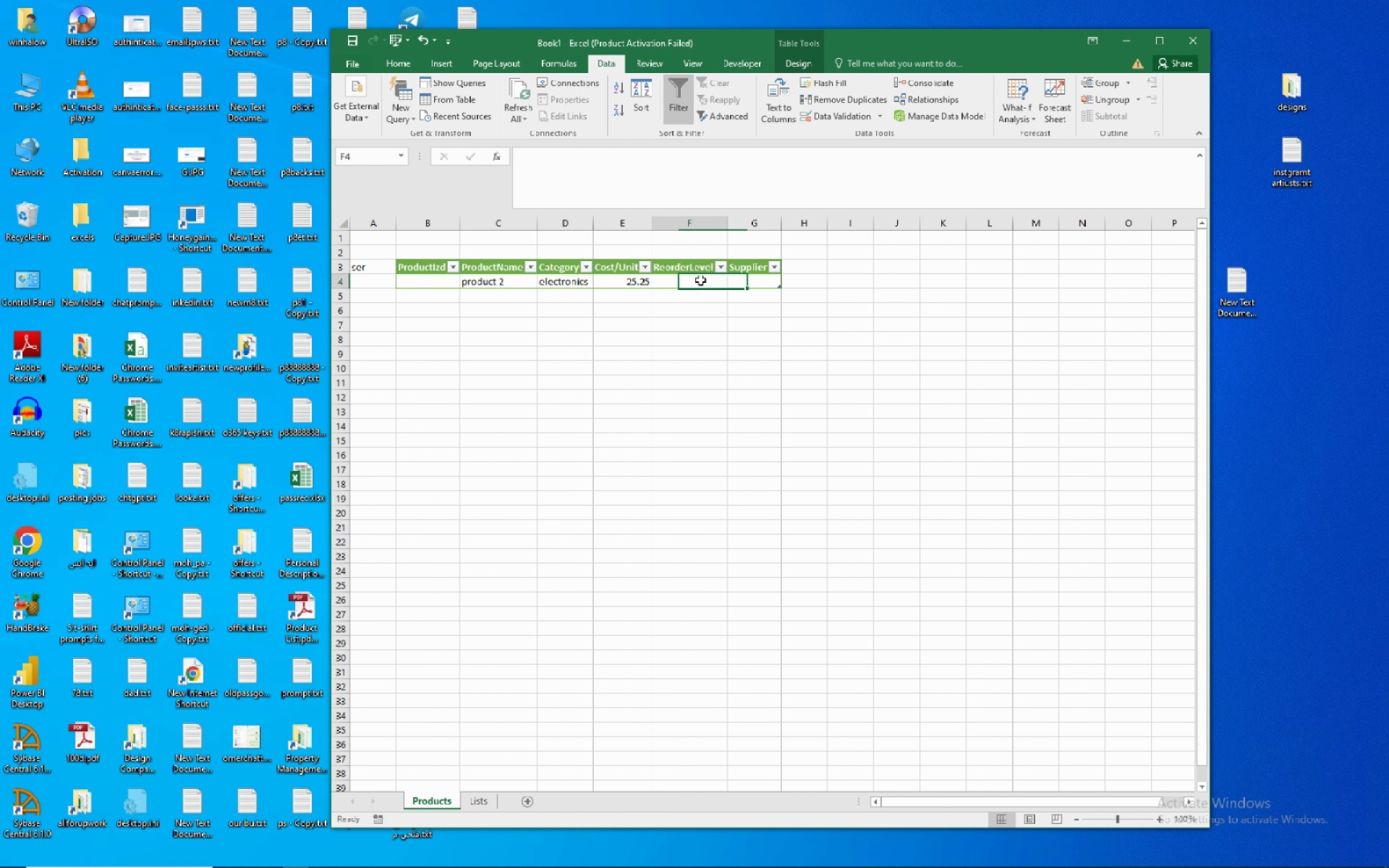 
left_click([700, 280])
 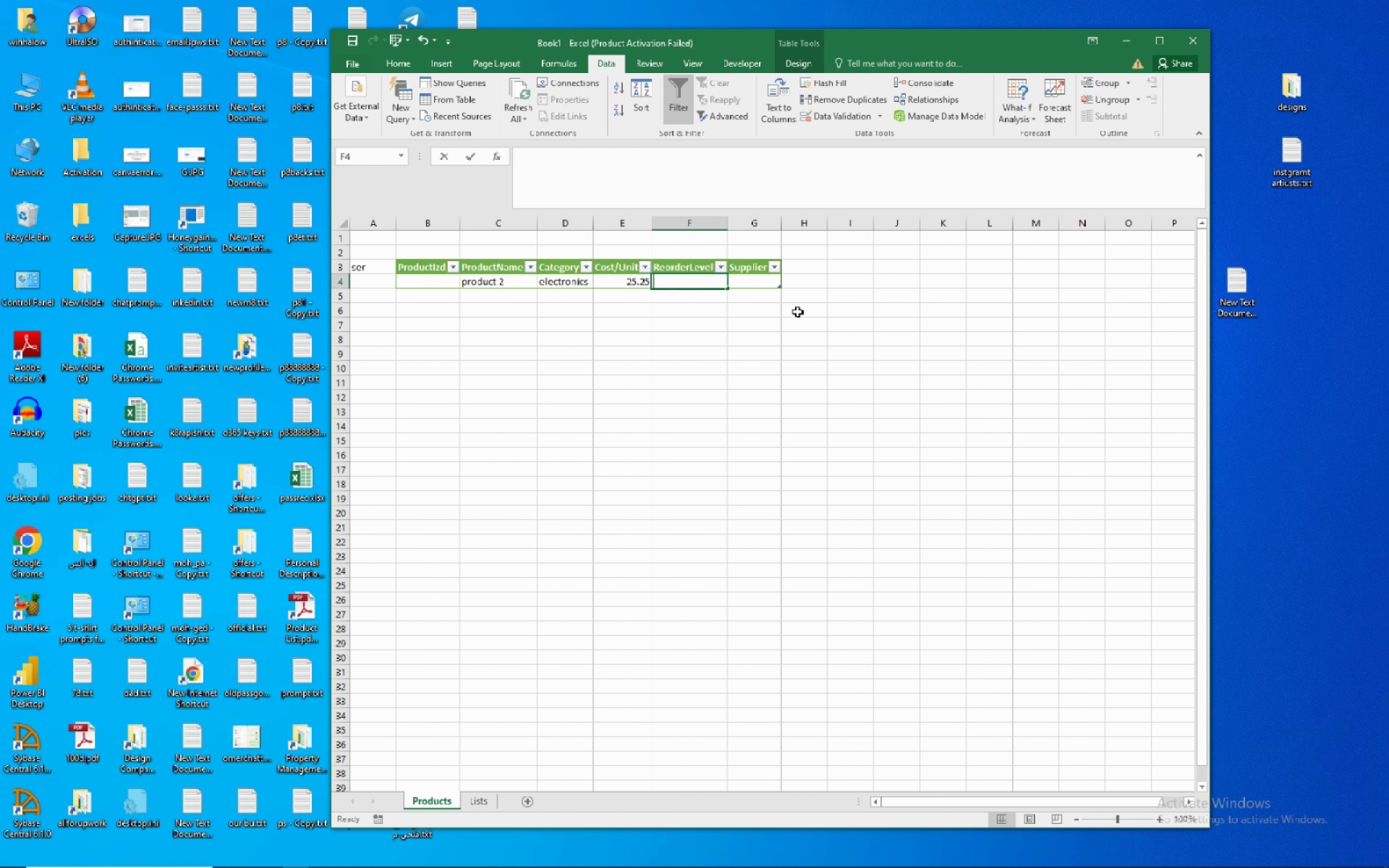 
key(Numpad5)
 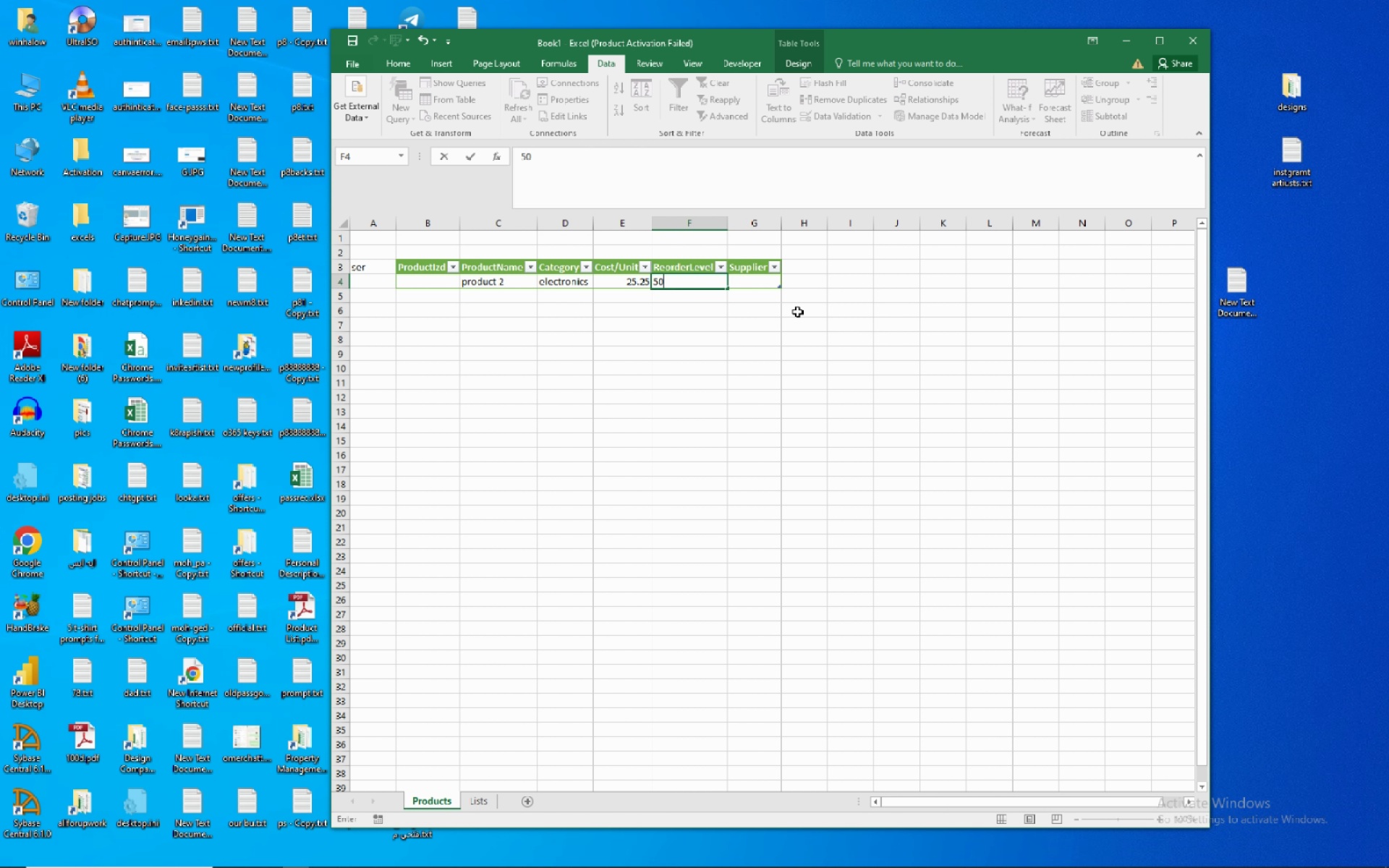 
key(Numpad0)
 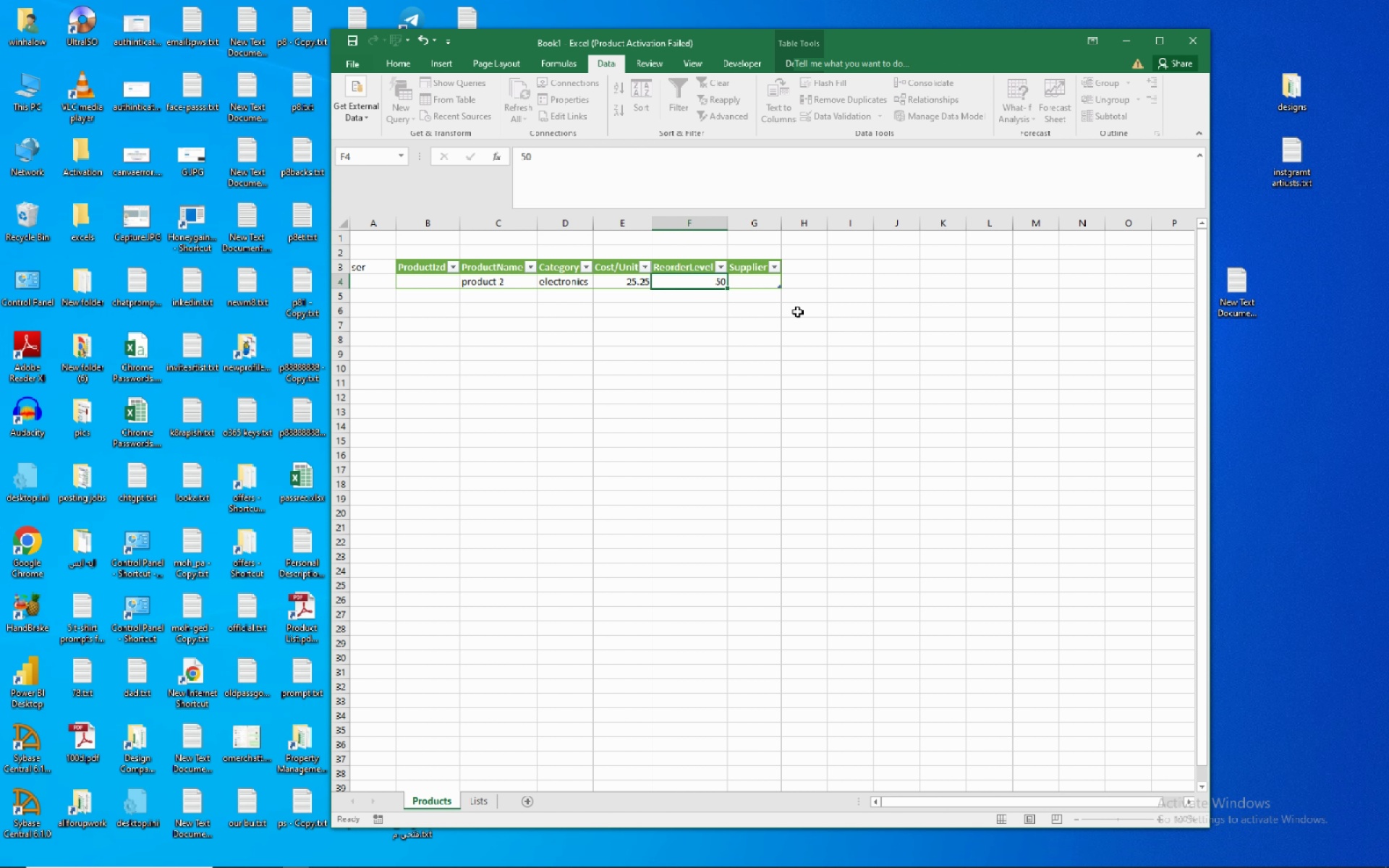 
key(NumpadEnter)
 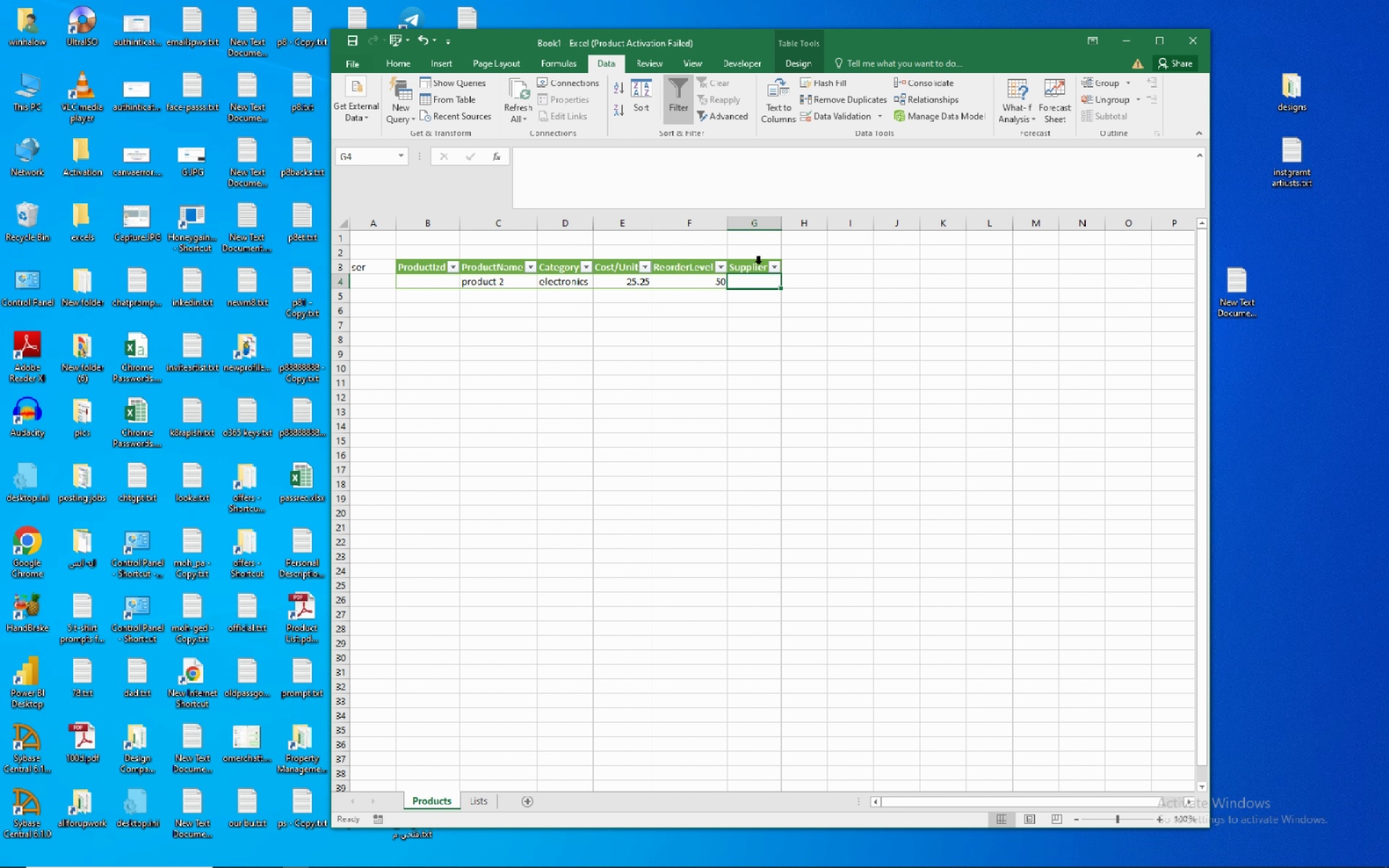 
left_click([759, 263])
 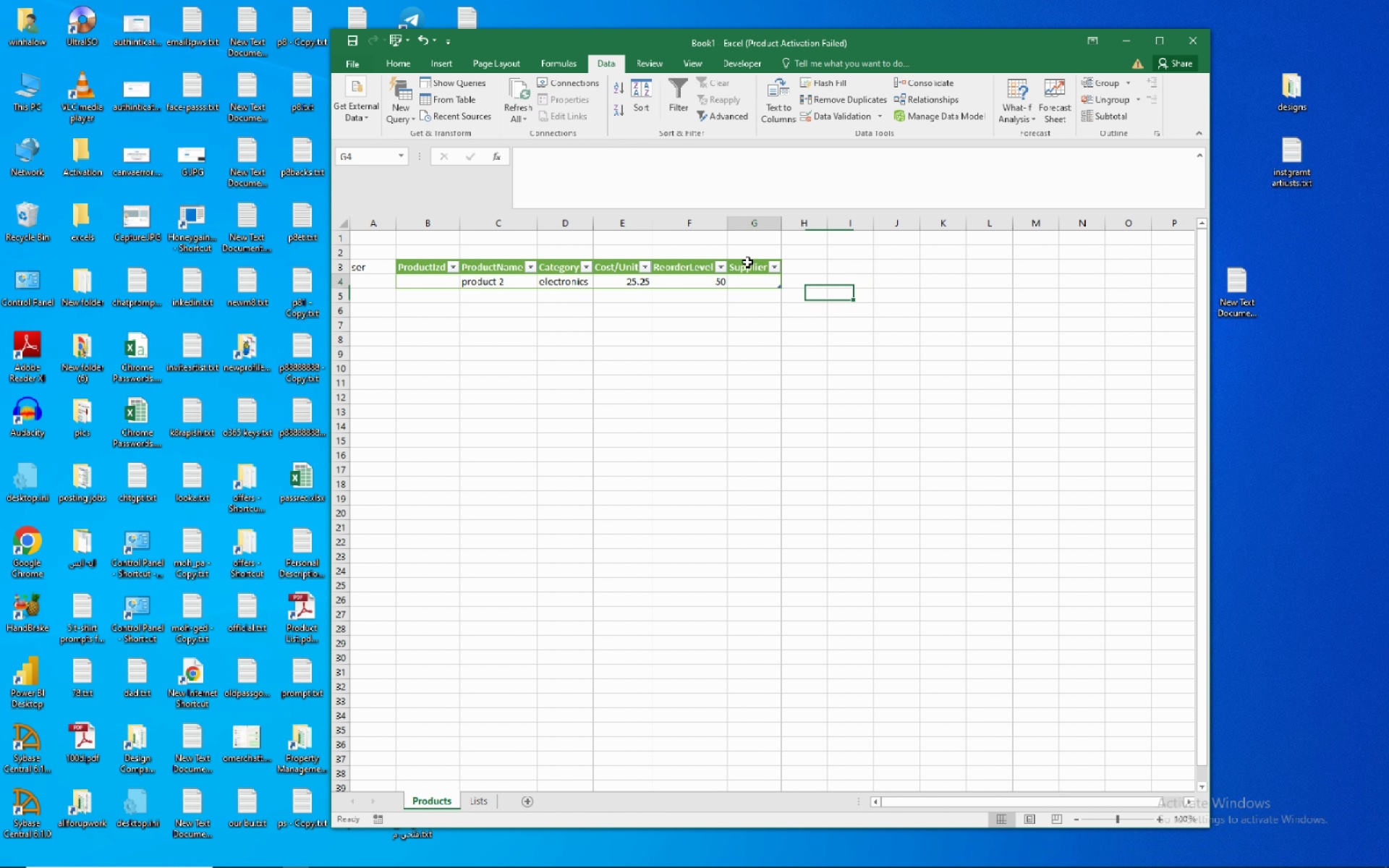 
left_click([747, 262])
 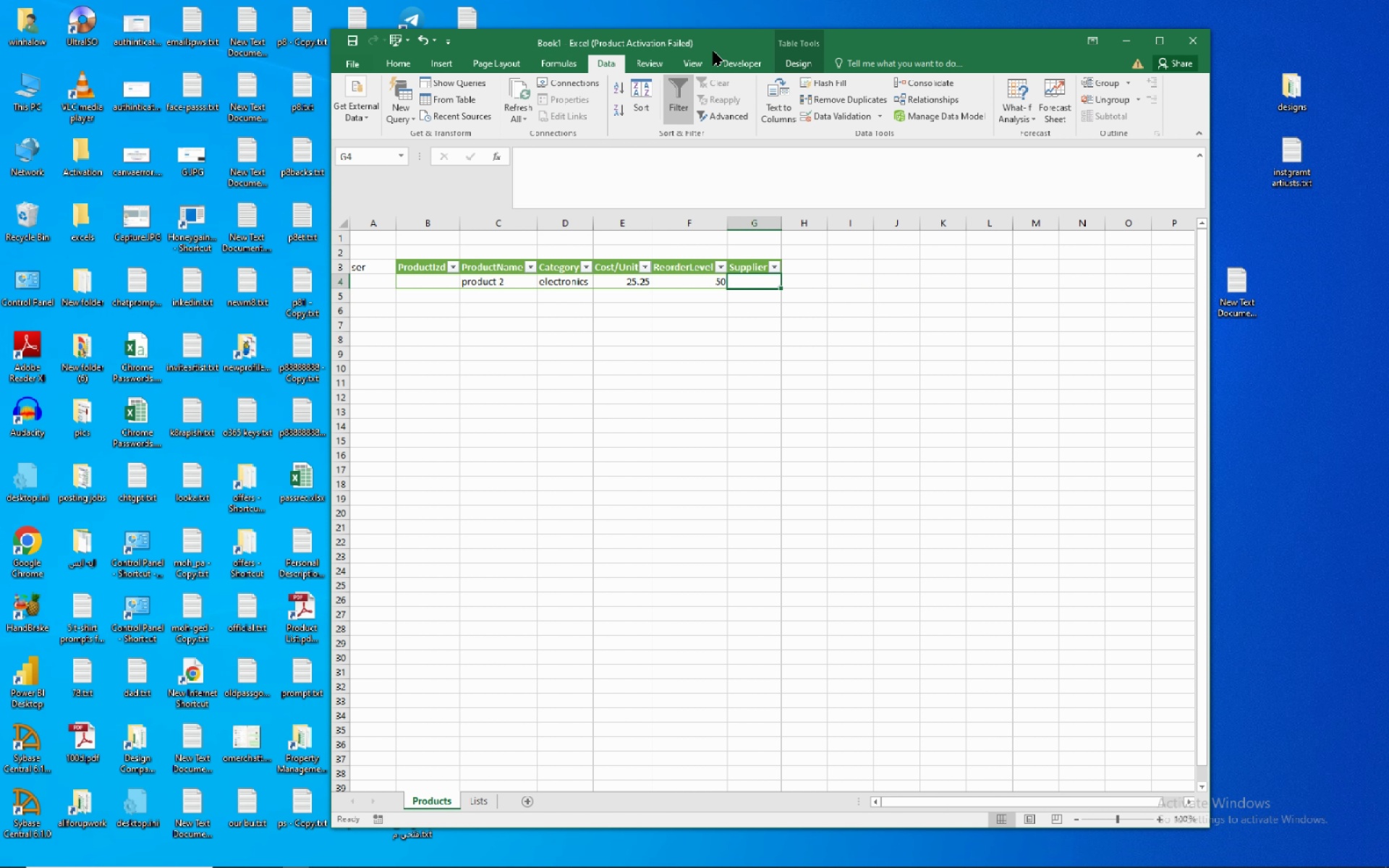 
wait(8.42)
 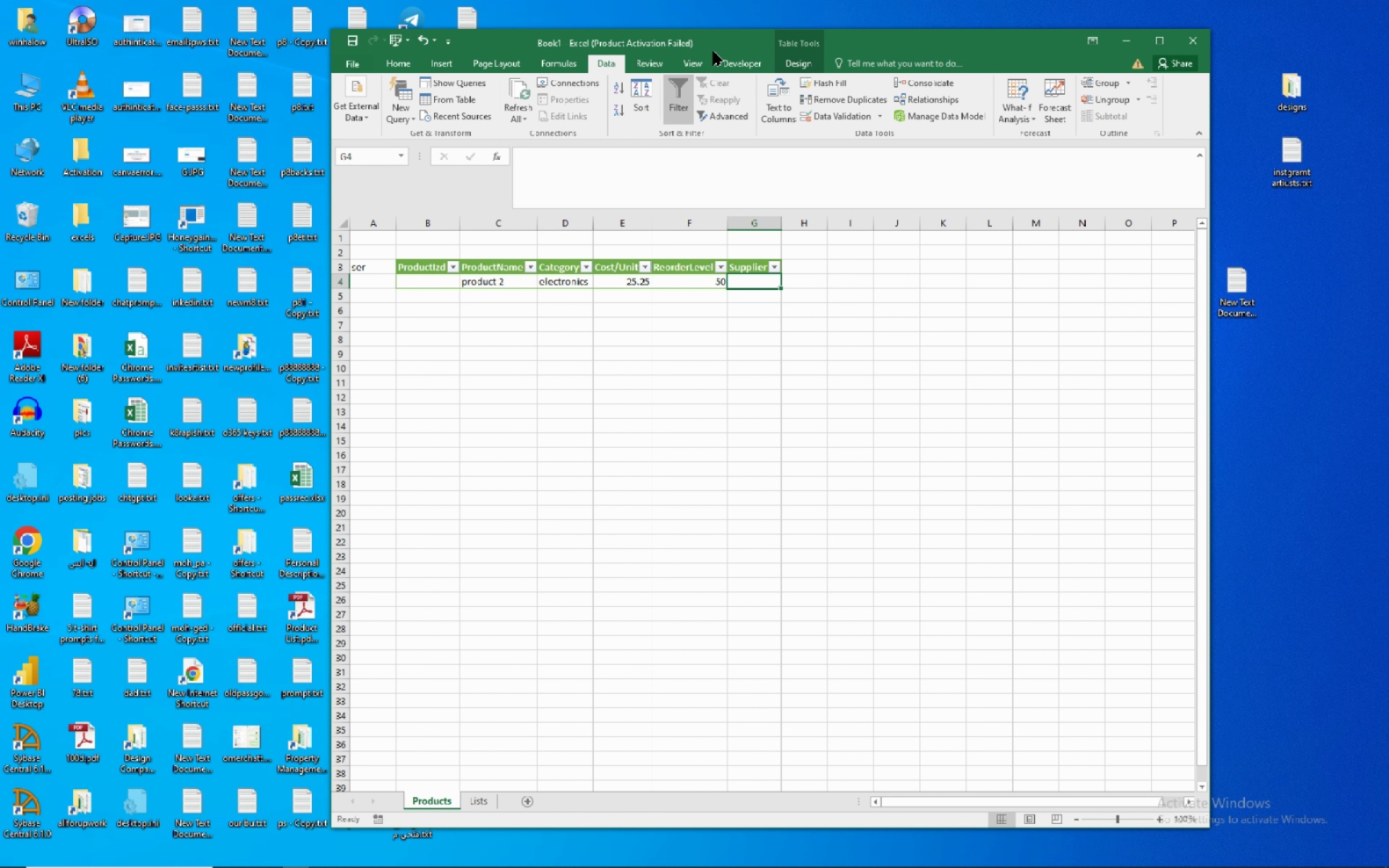 
left_click([956, 403])
 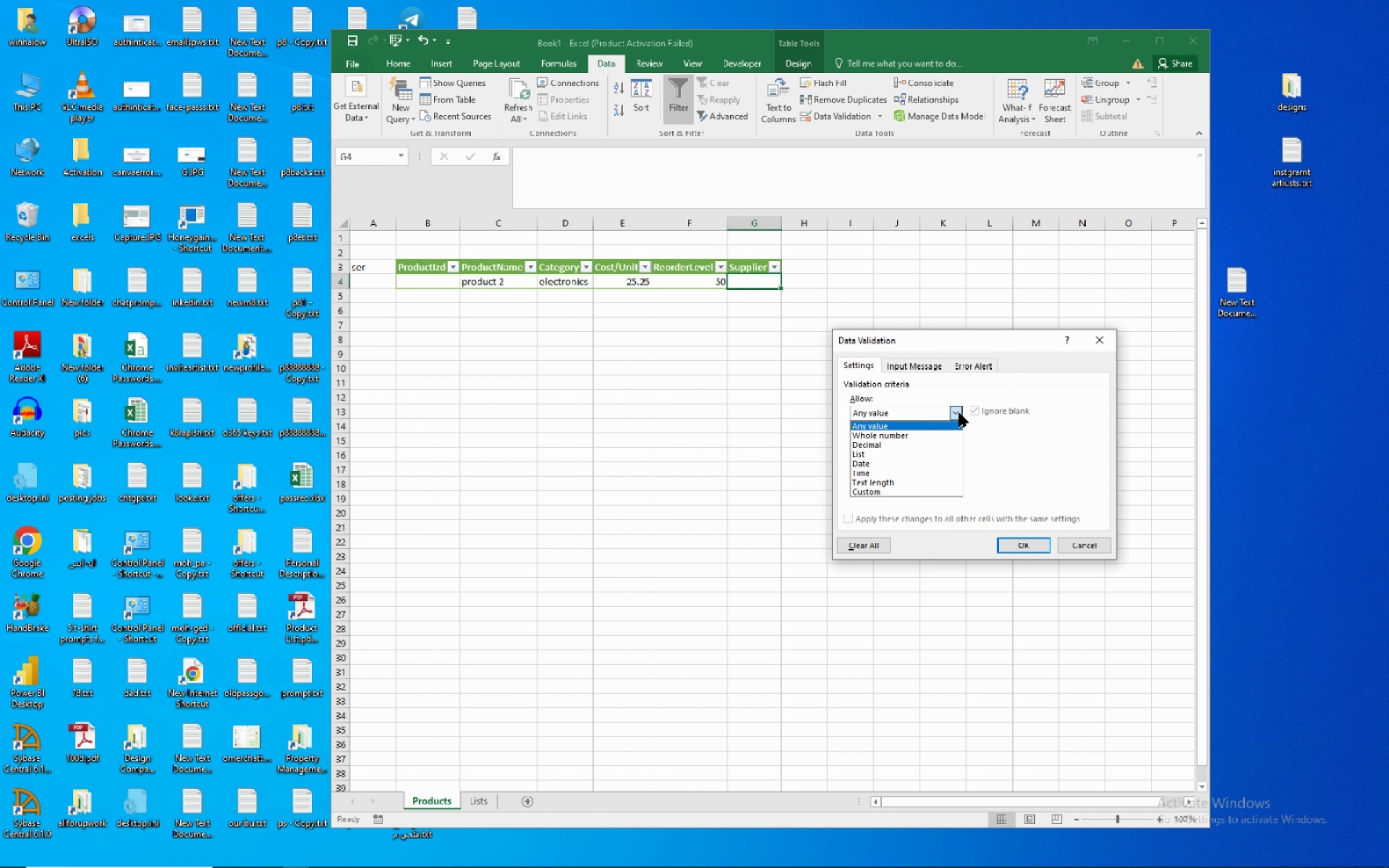 
left_click([959, 413])
 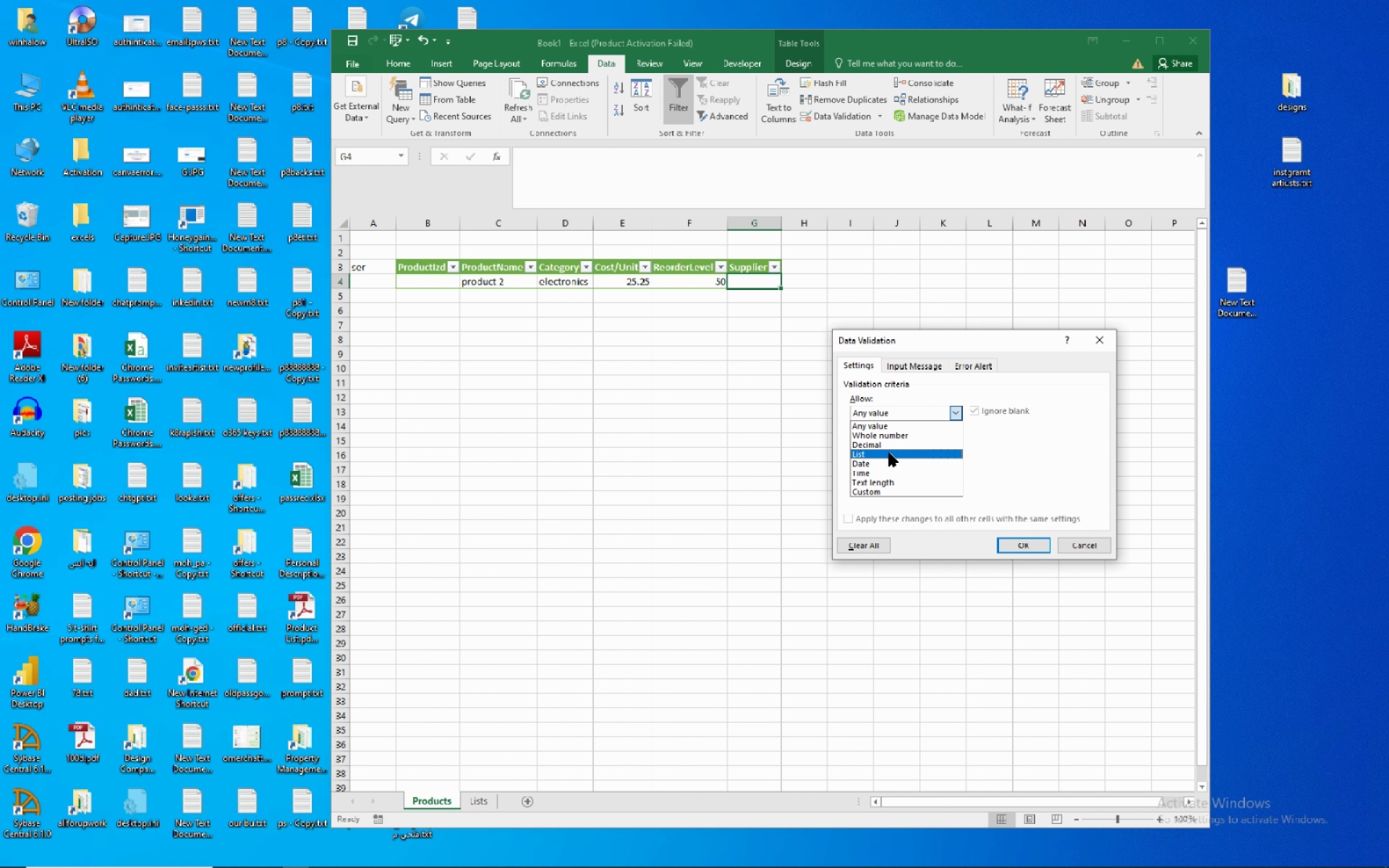 
left_click([889, 453])
 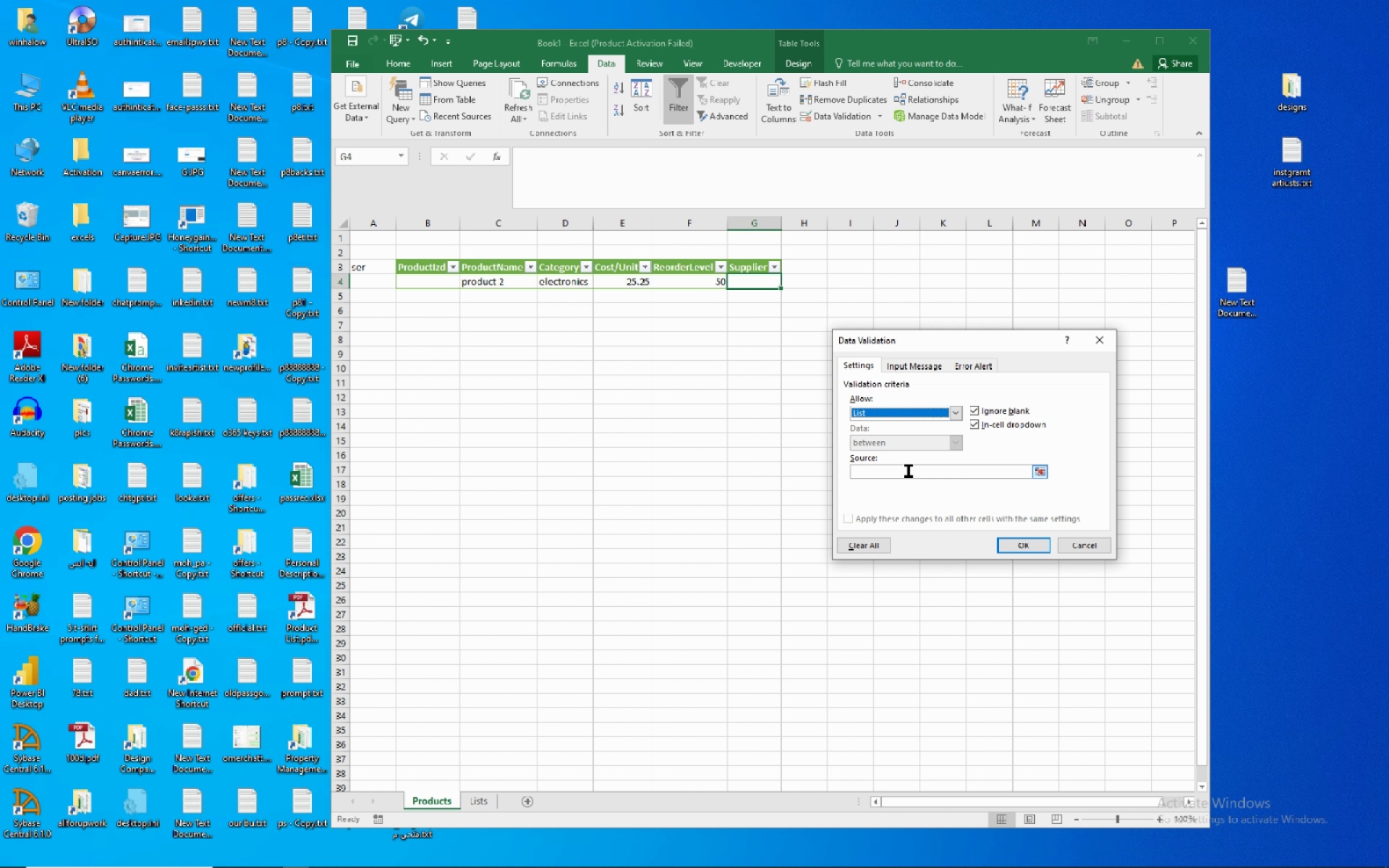 
left_click([909, 471])
 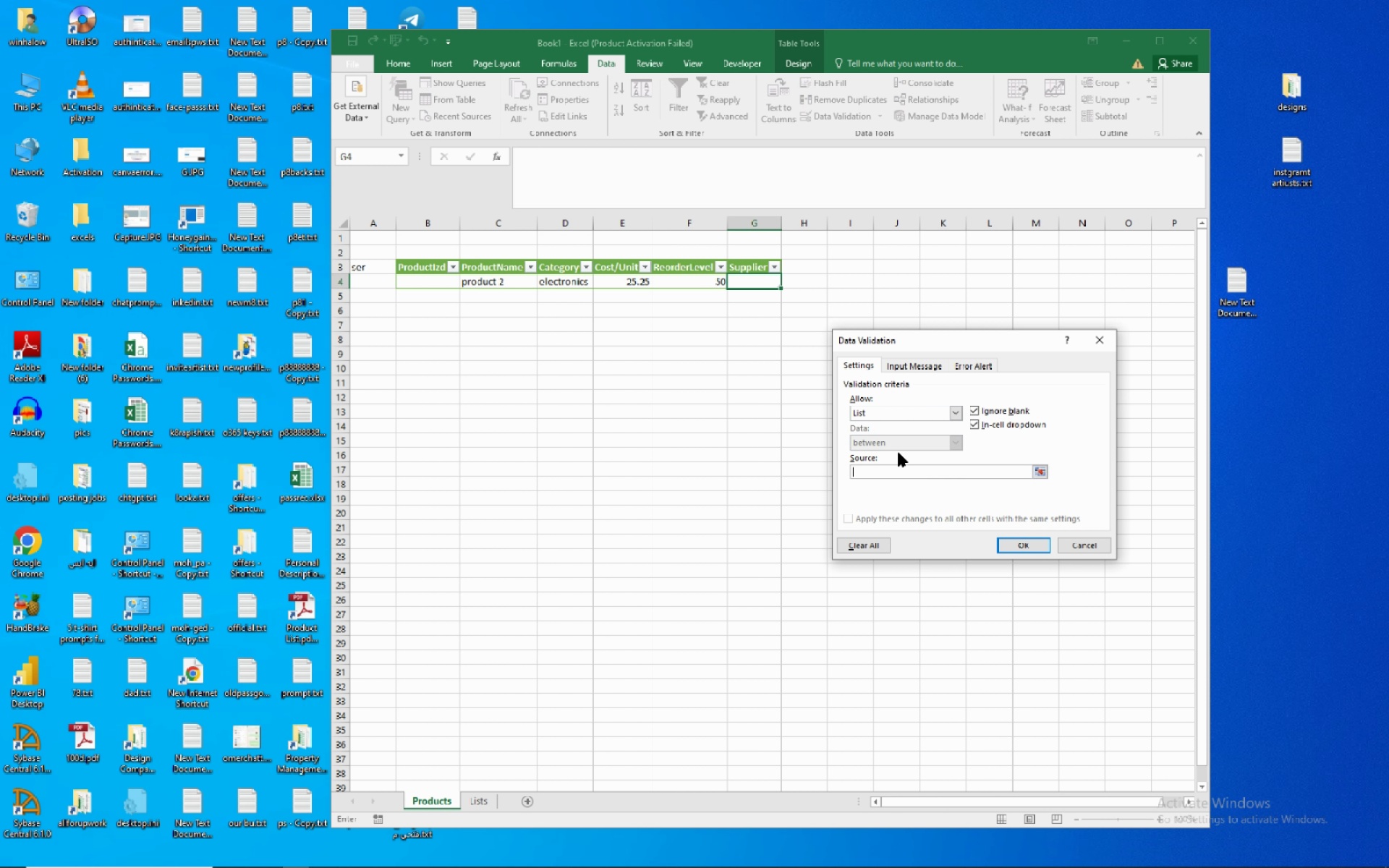 
key(F3)
 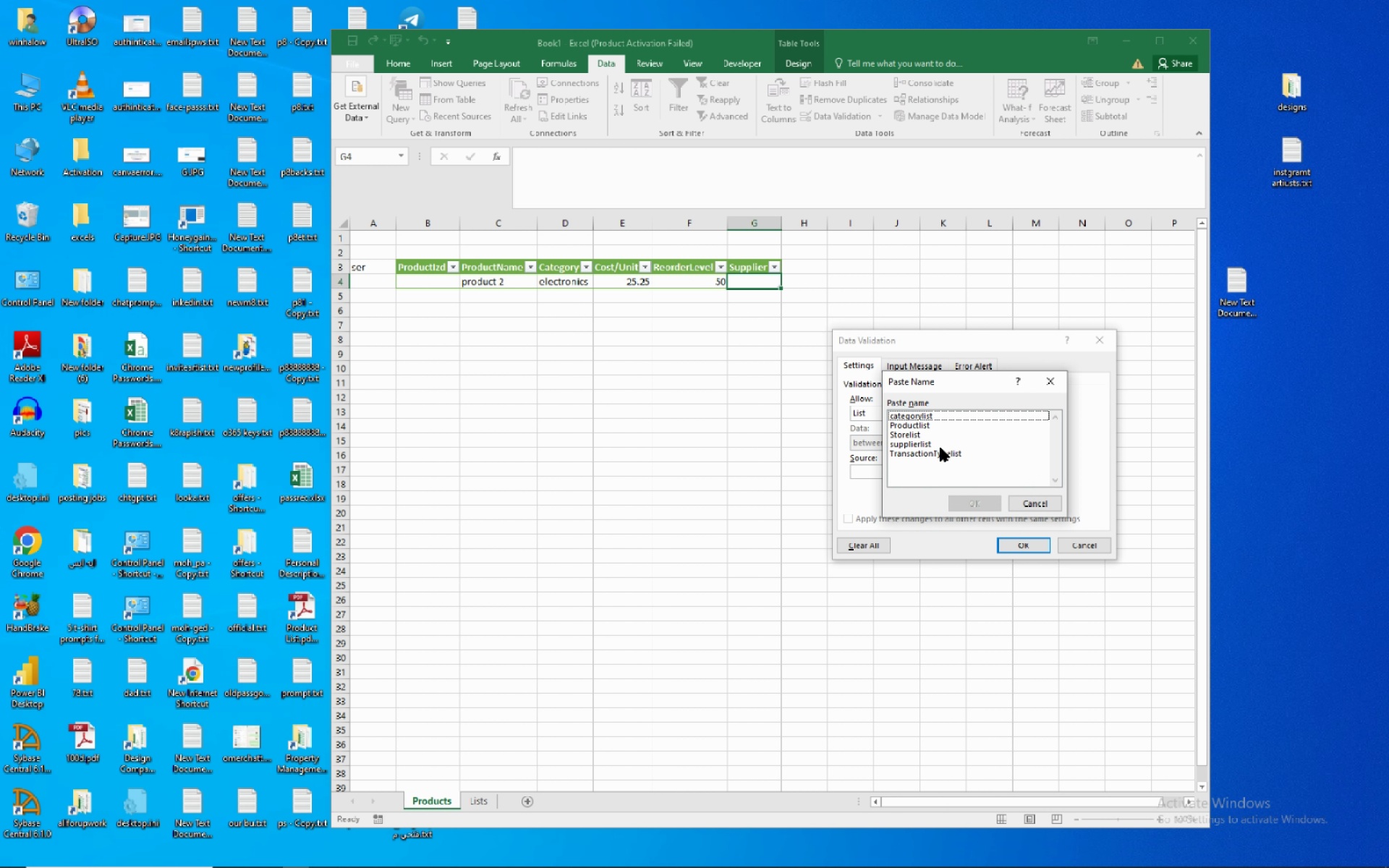 
left_click([938, 446])
 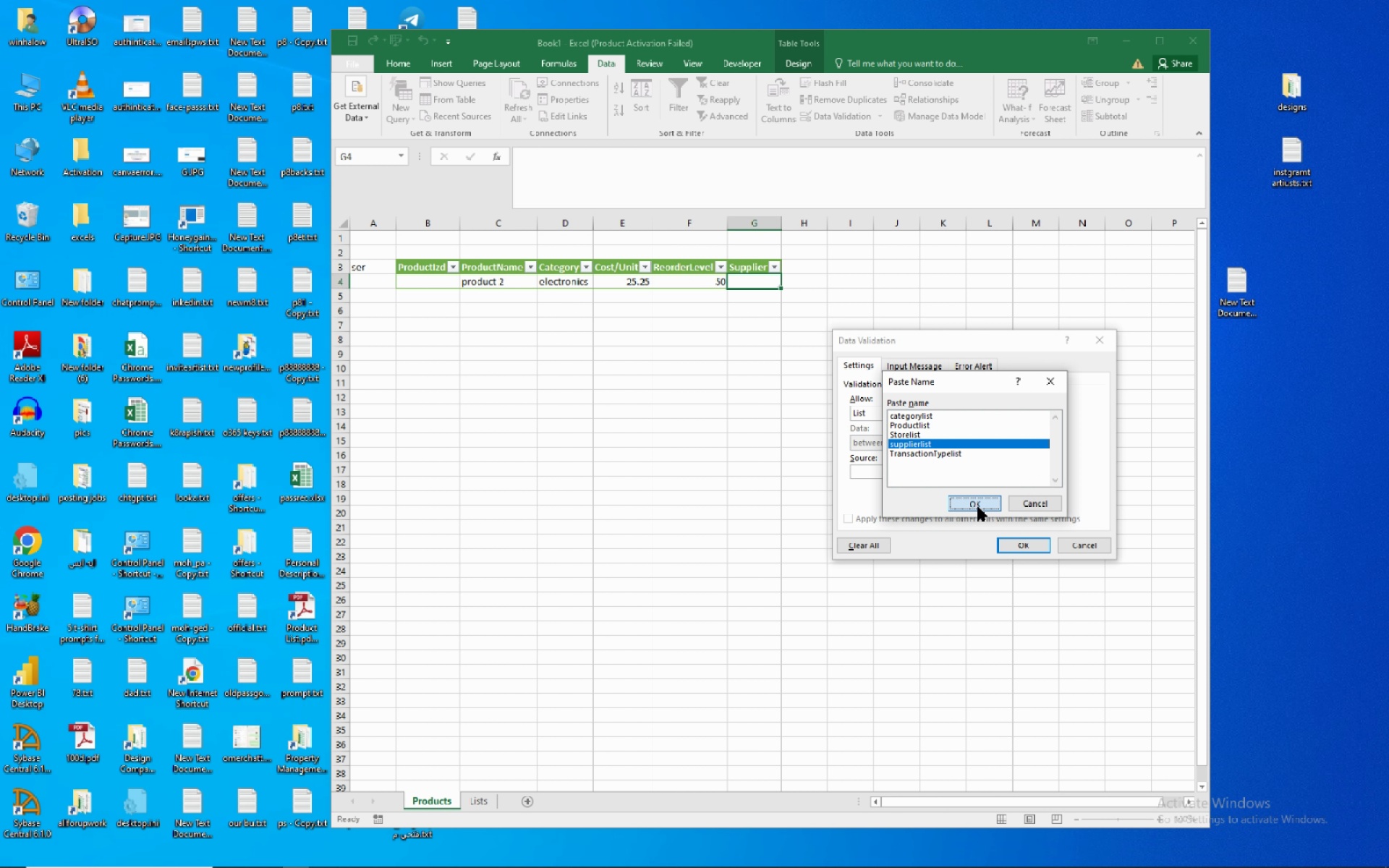 
left_click([978, 507])
 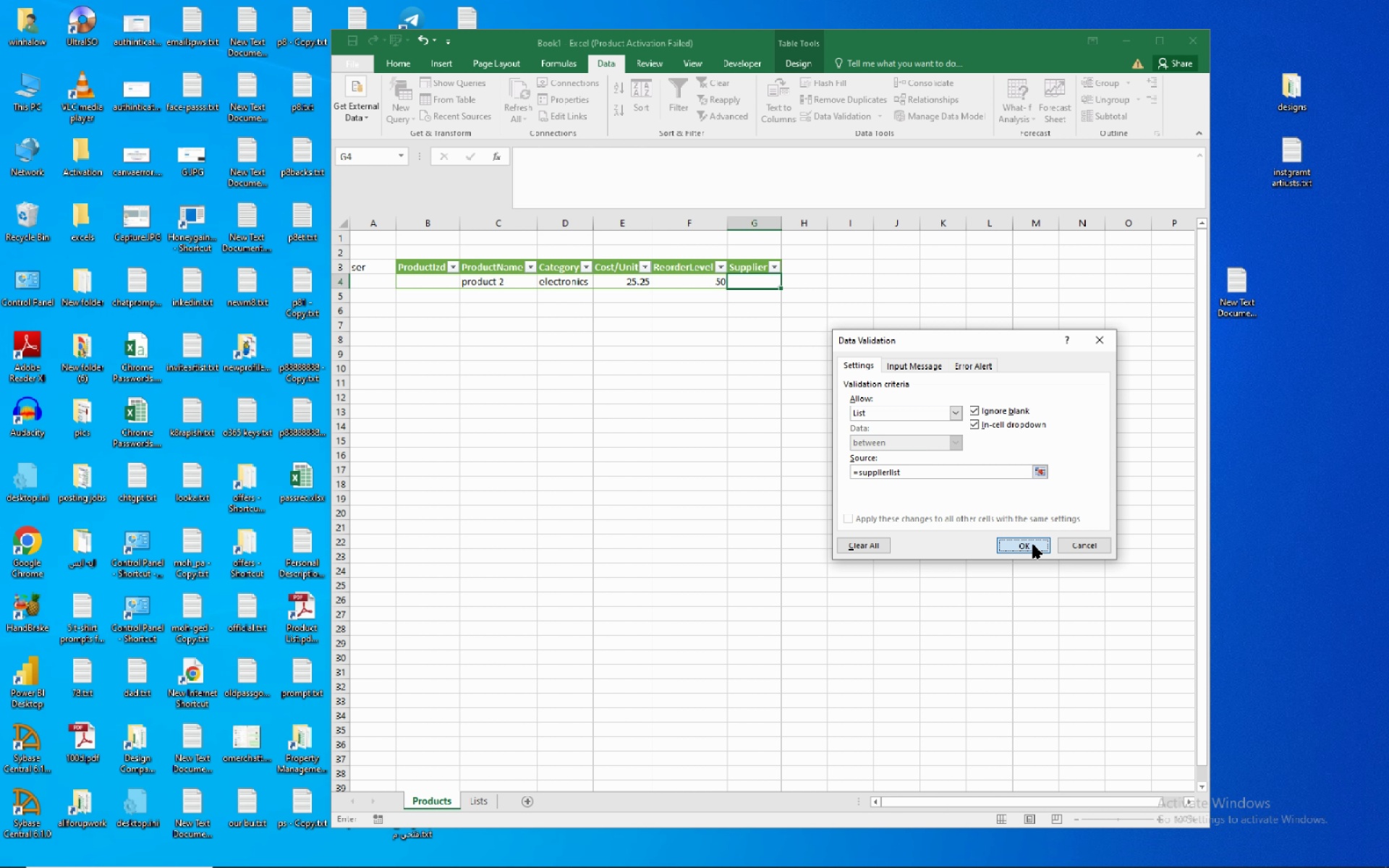 
left_click([1033, 545])
 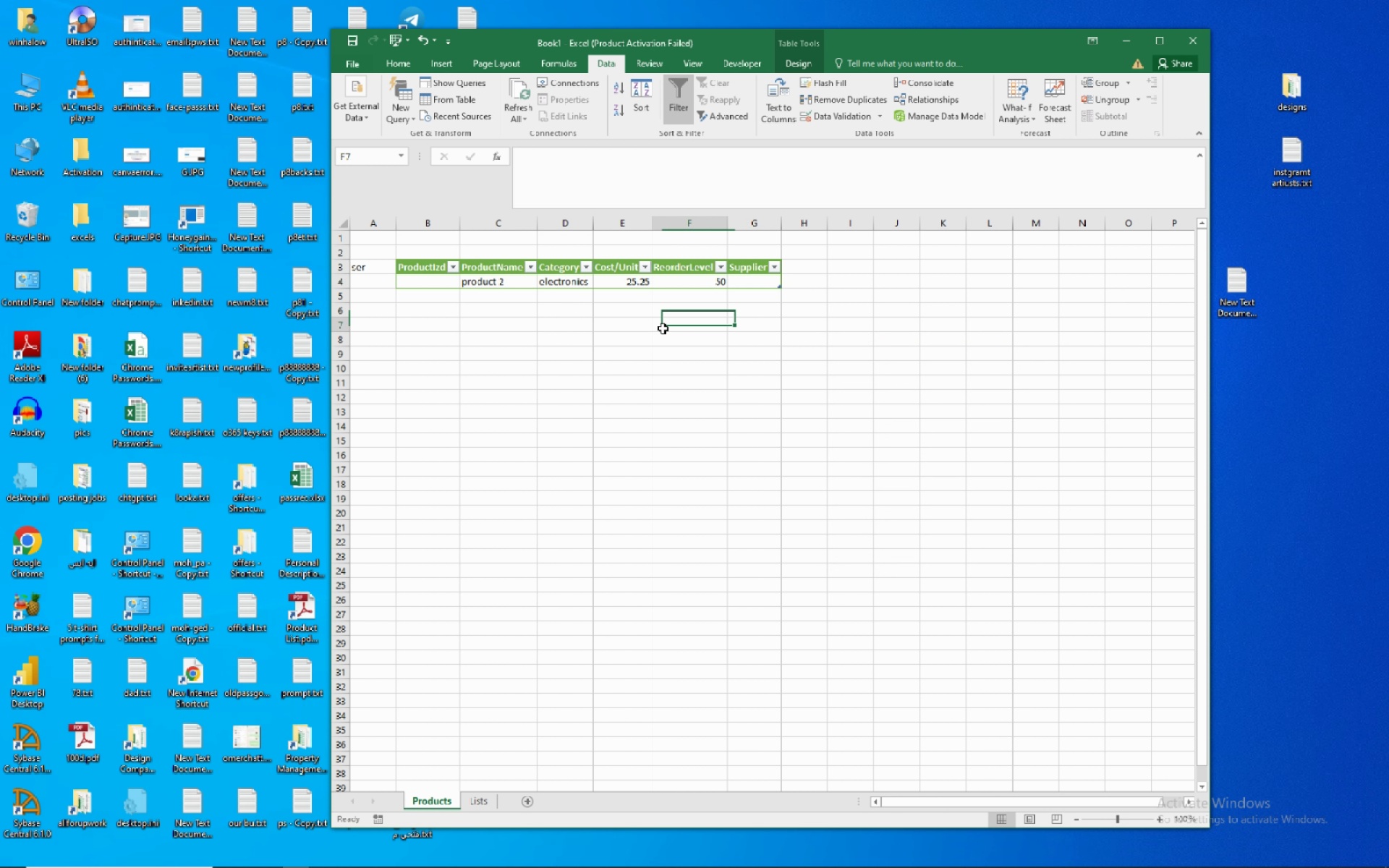 
left_click([663, 328])
 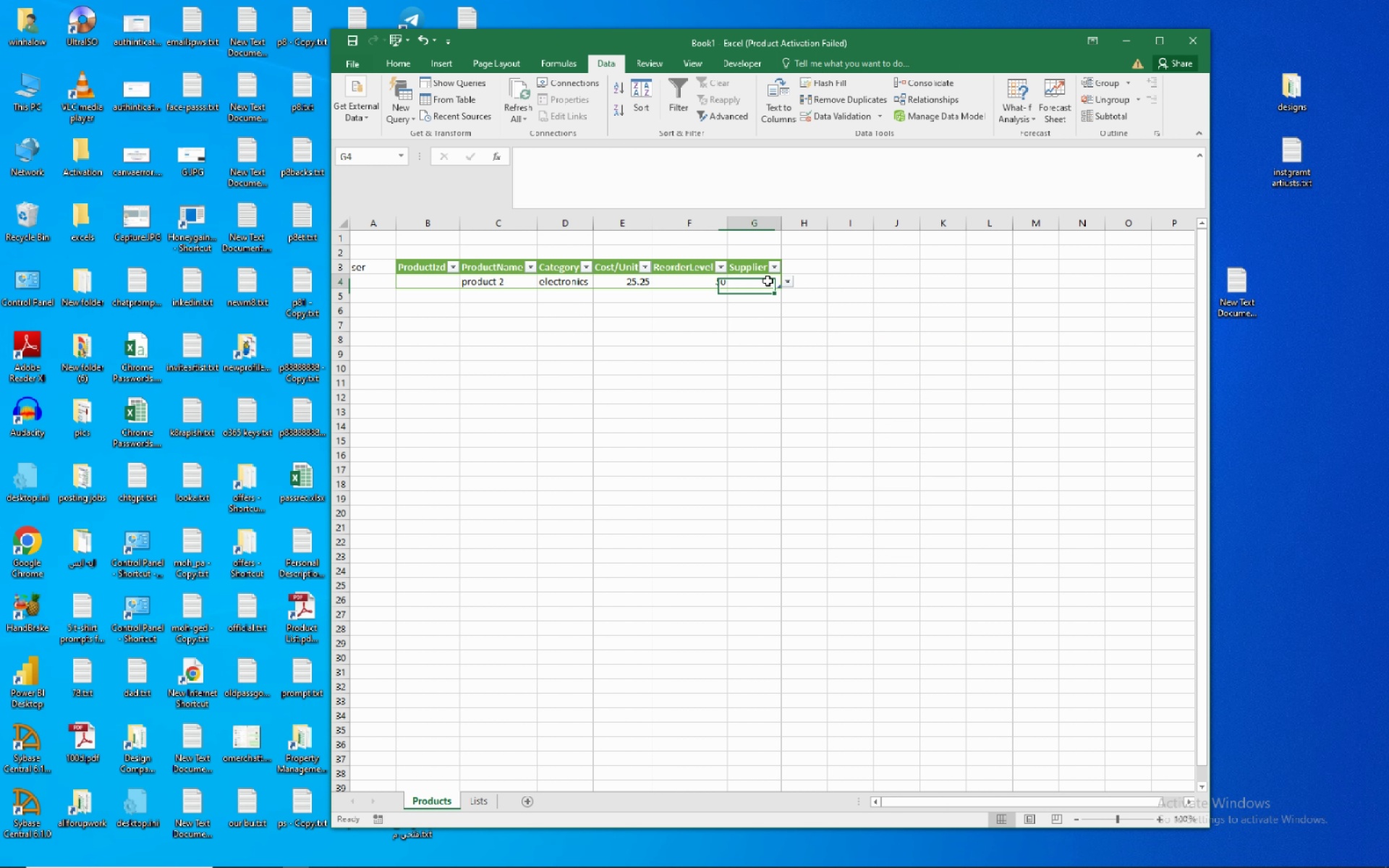 
left_click([768, 281])
 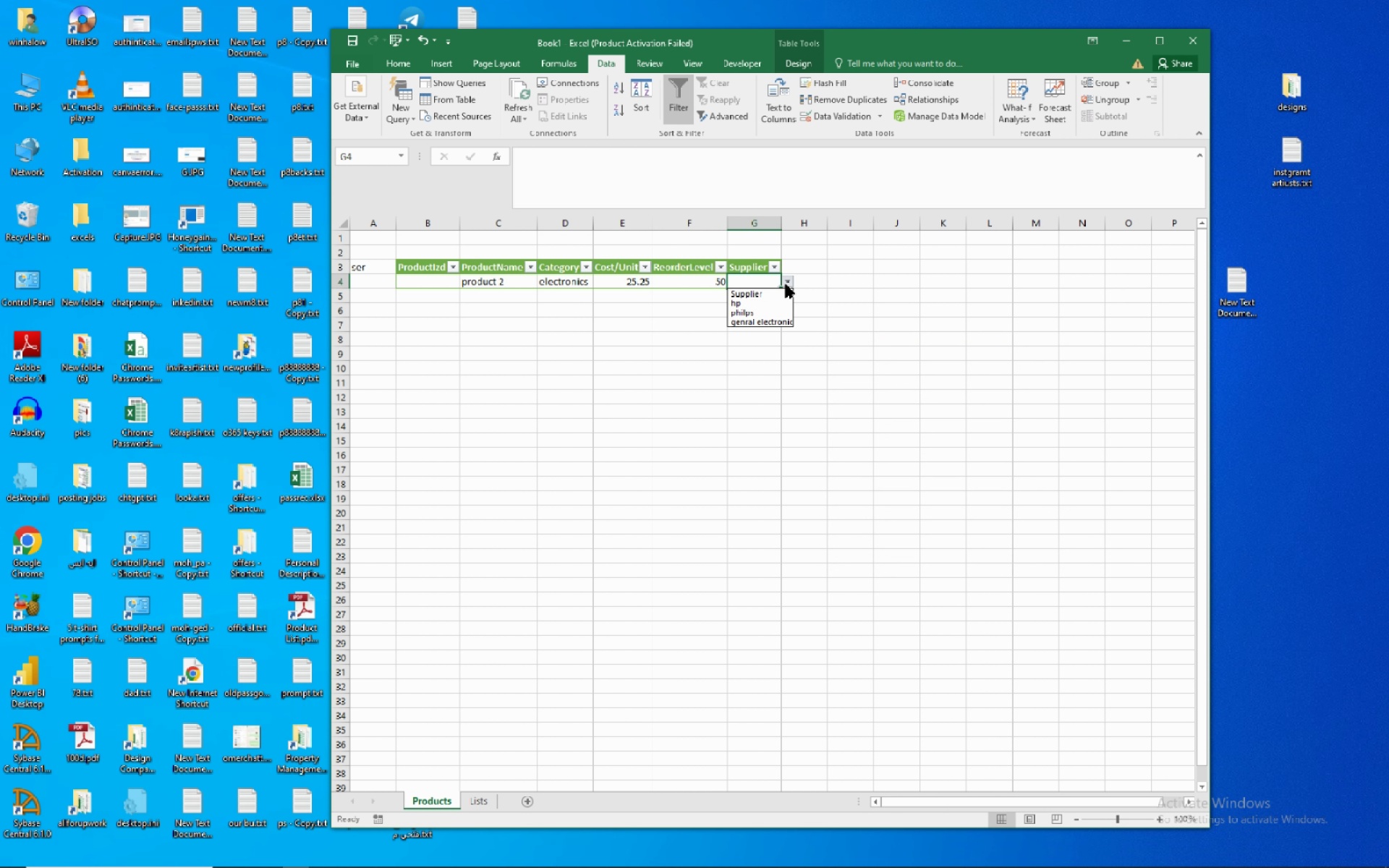 
left_click([786, 284])
 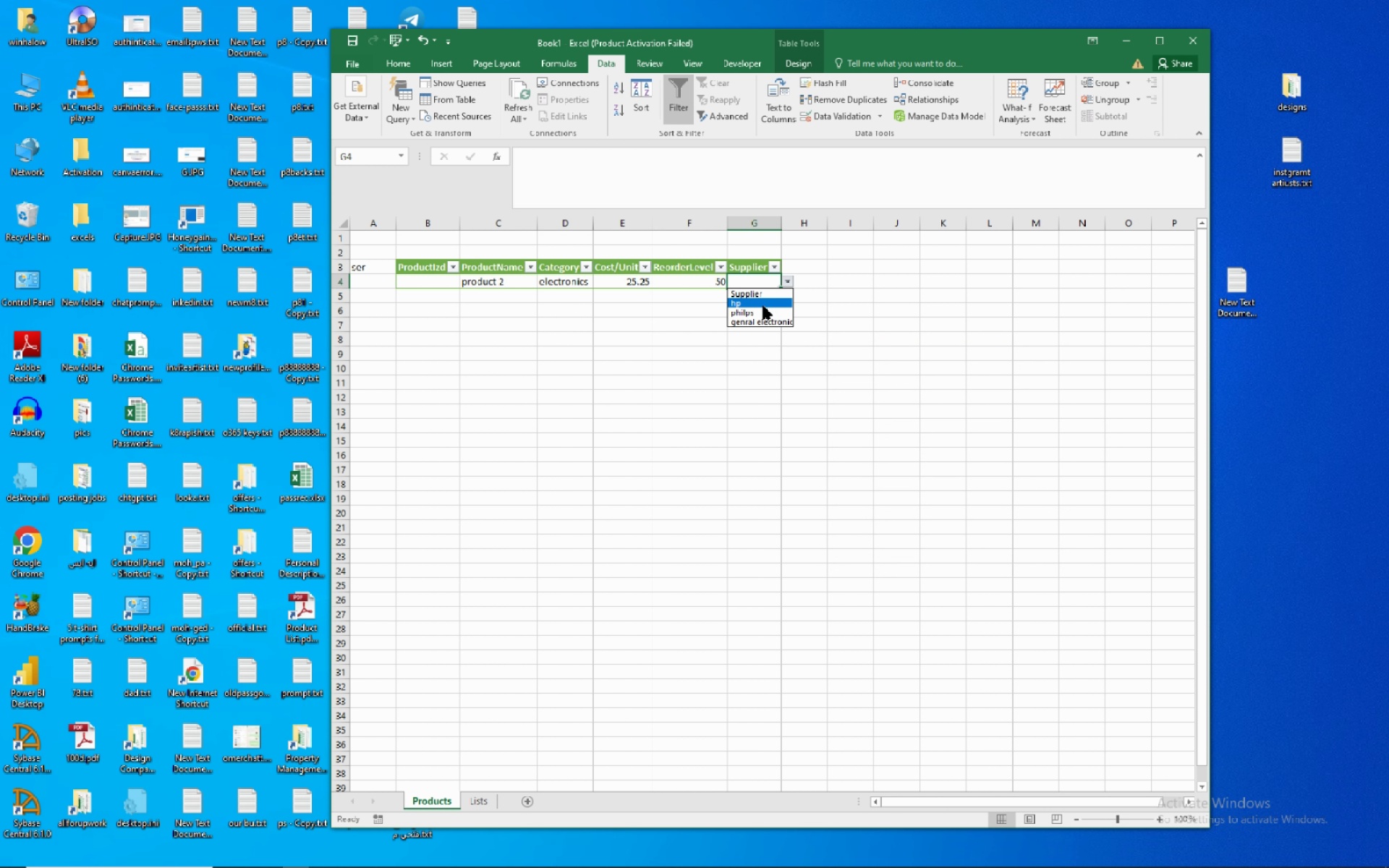 
left_click([763, 306])
 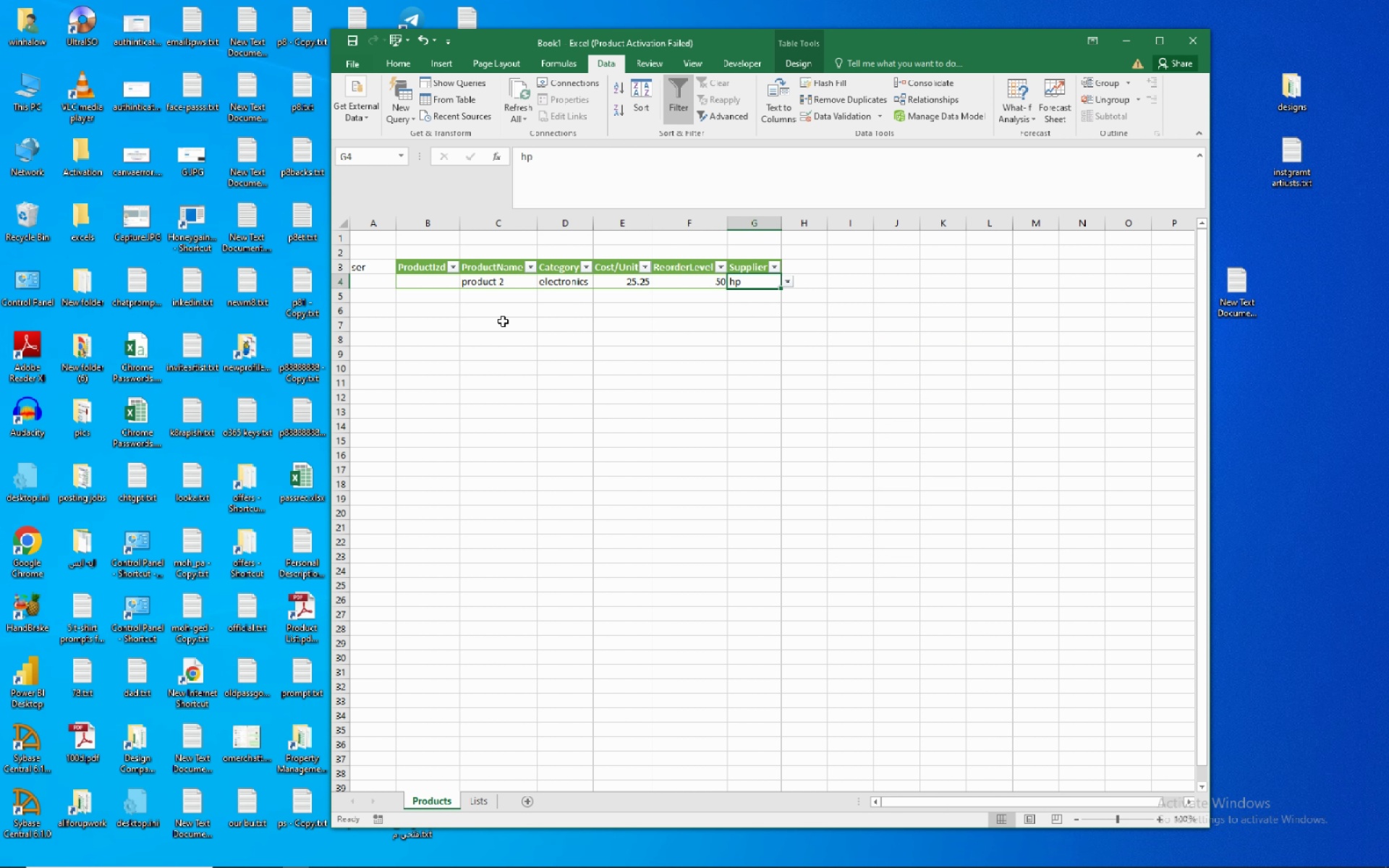 
wait(6.31)
 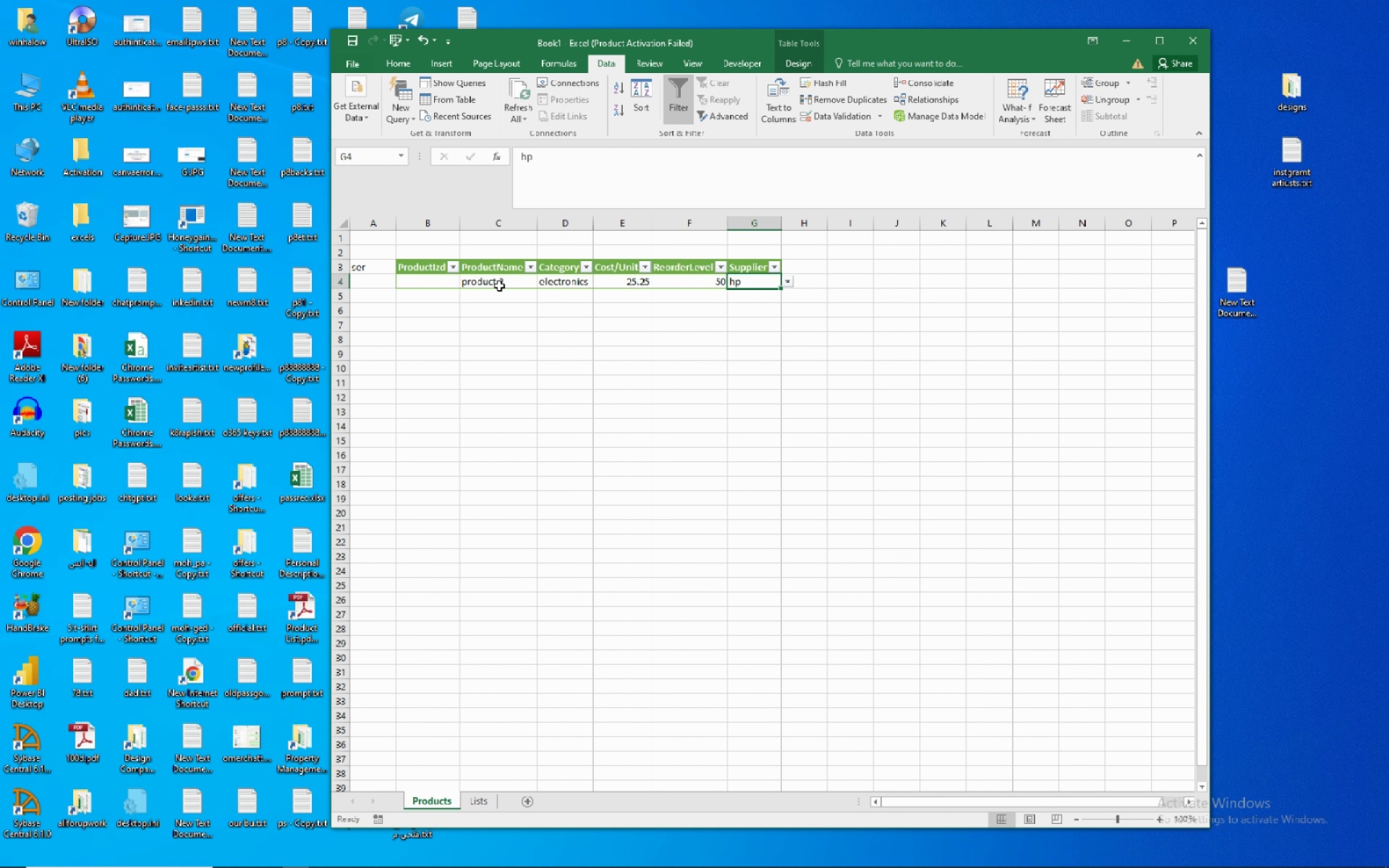 
left_click([496, 283])
 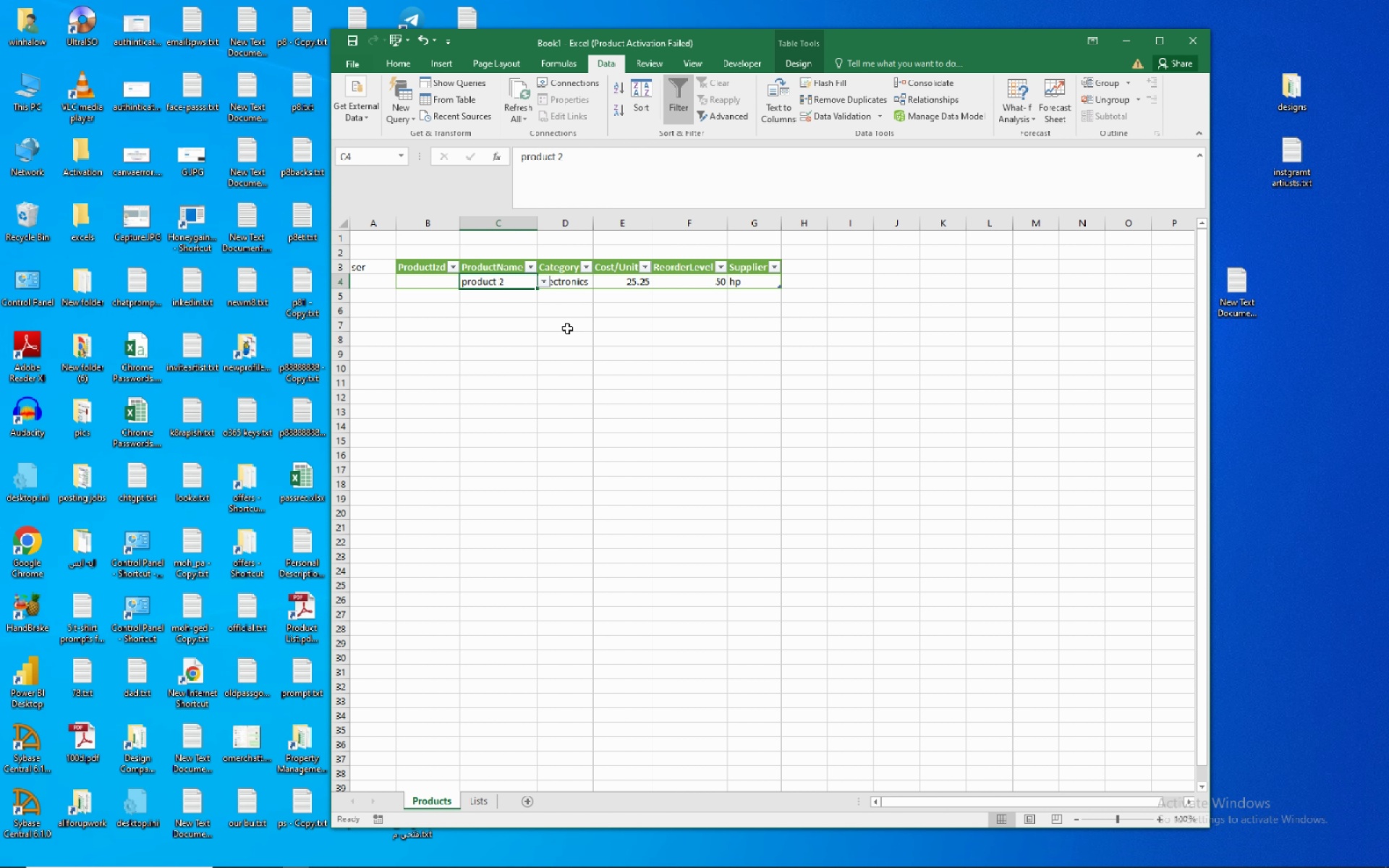 
left_click([642, 357])
 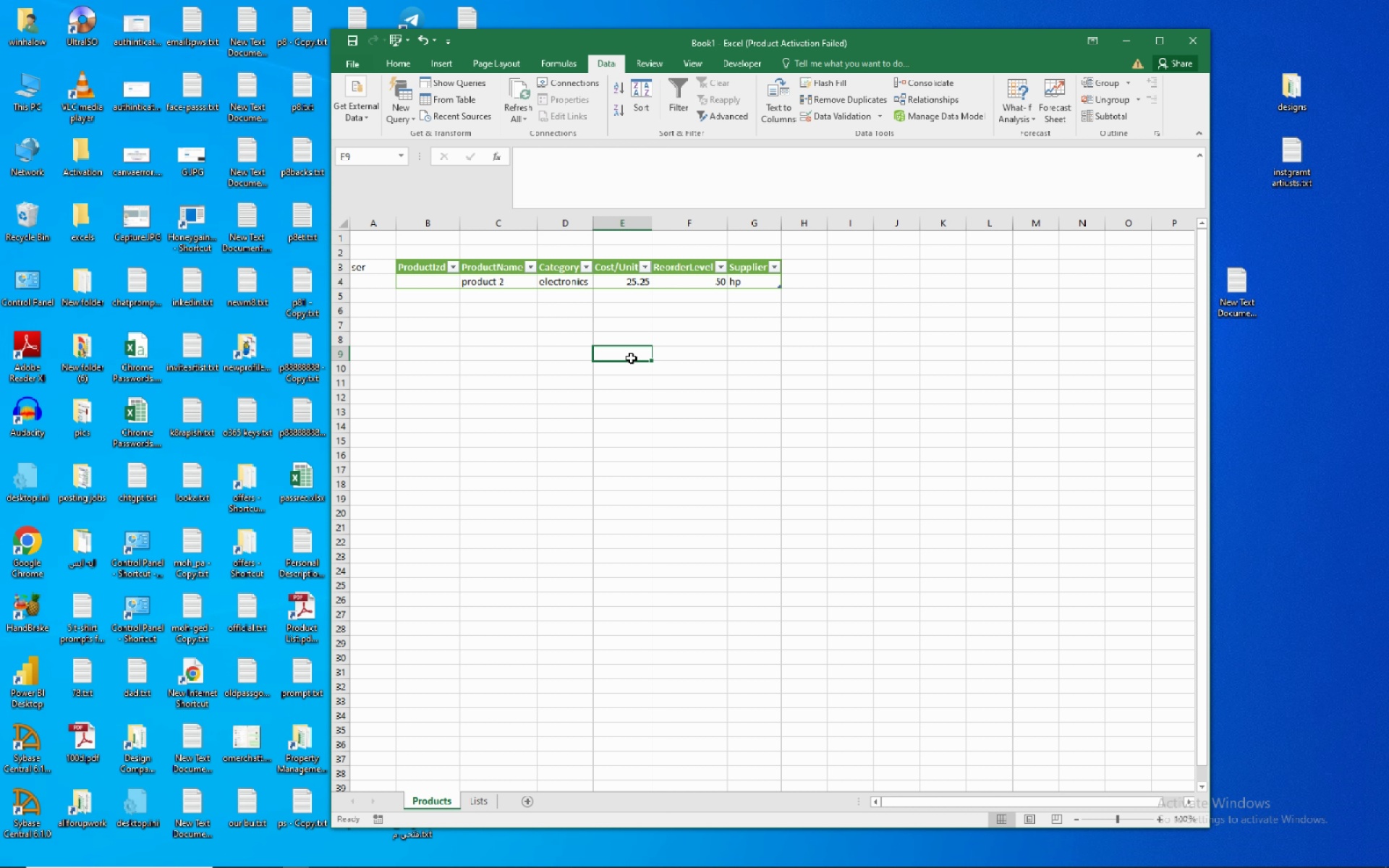 
wait(8.94)
 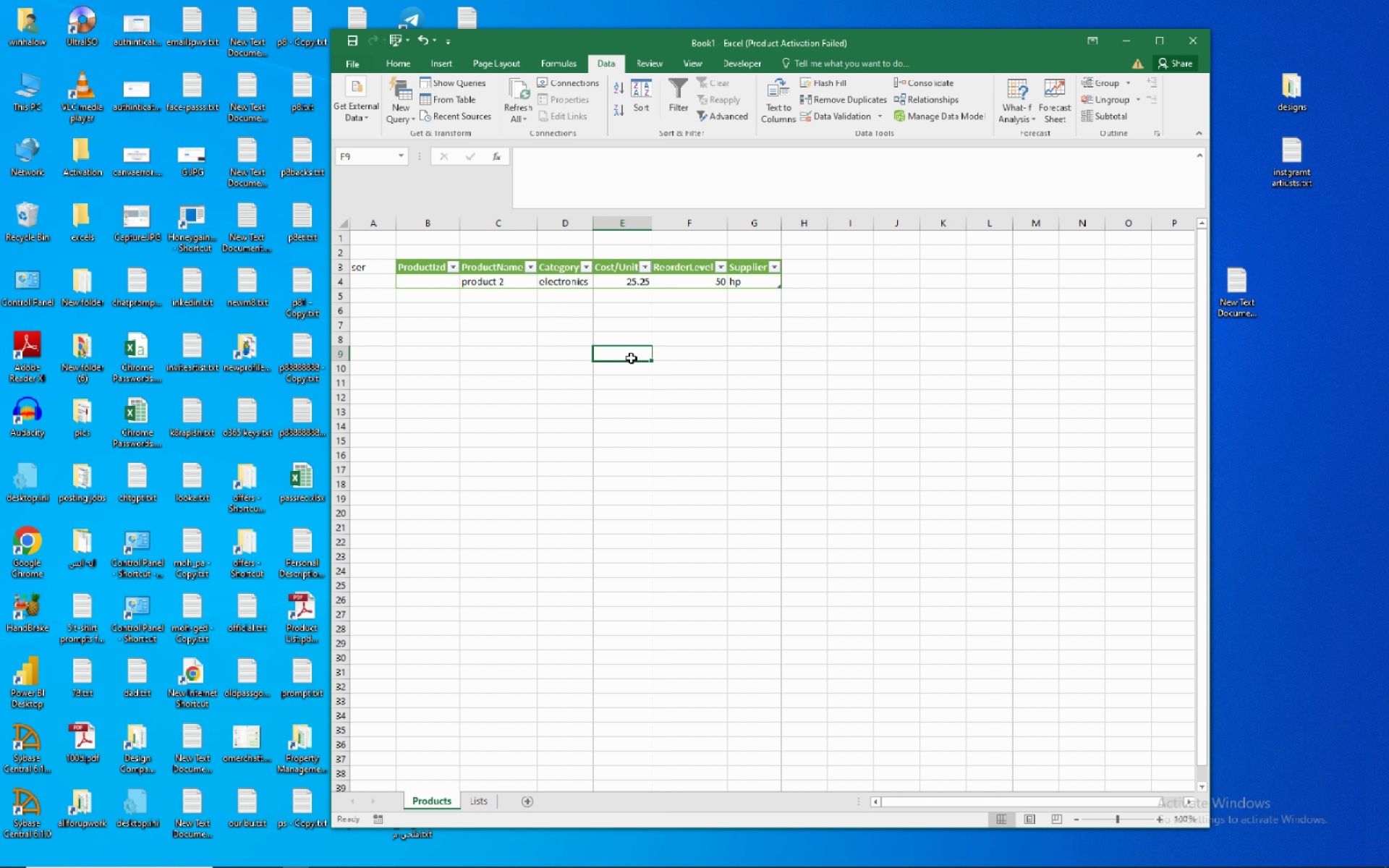 
left_click([468, 802])
 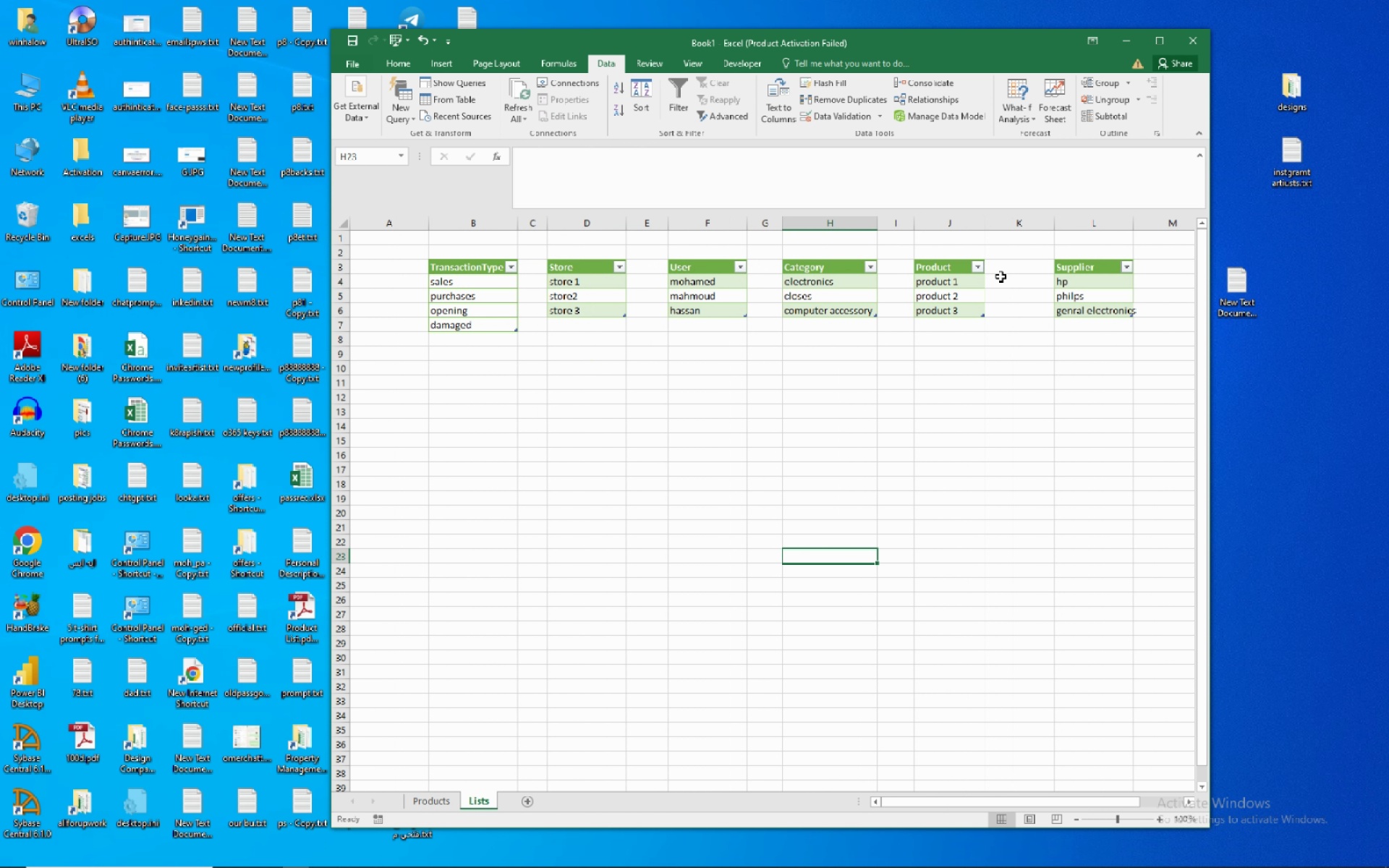 
left_click([999, 268])
 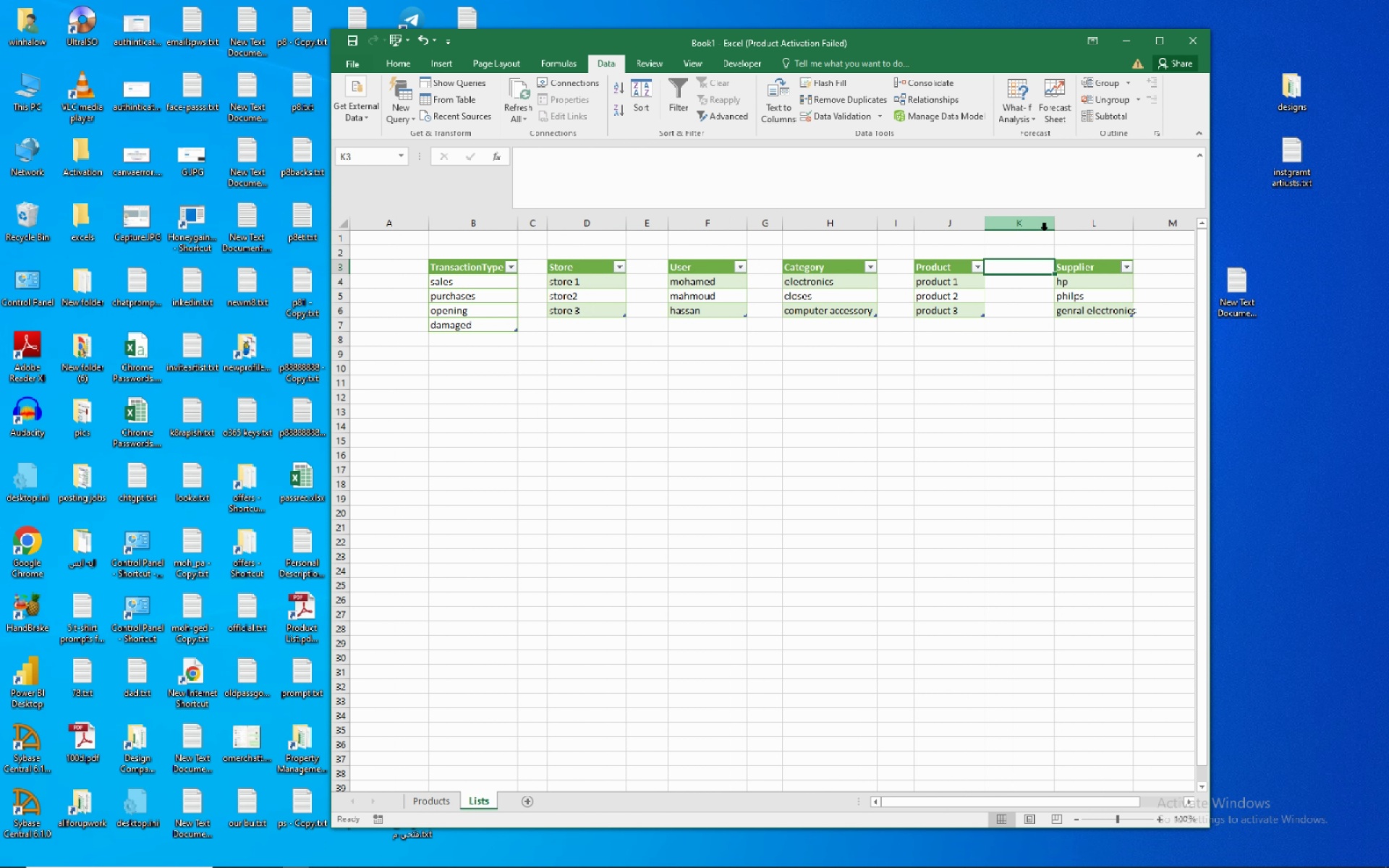 
left_click([1045, 230])
 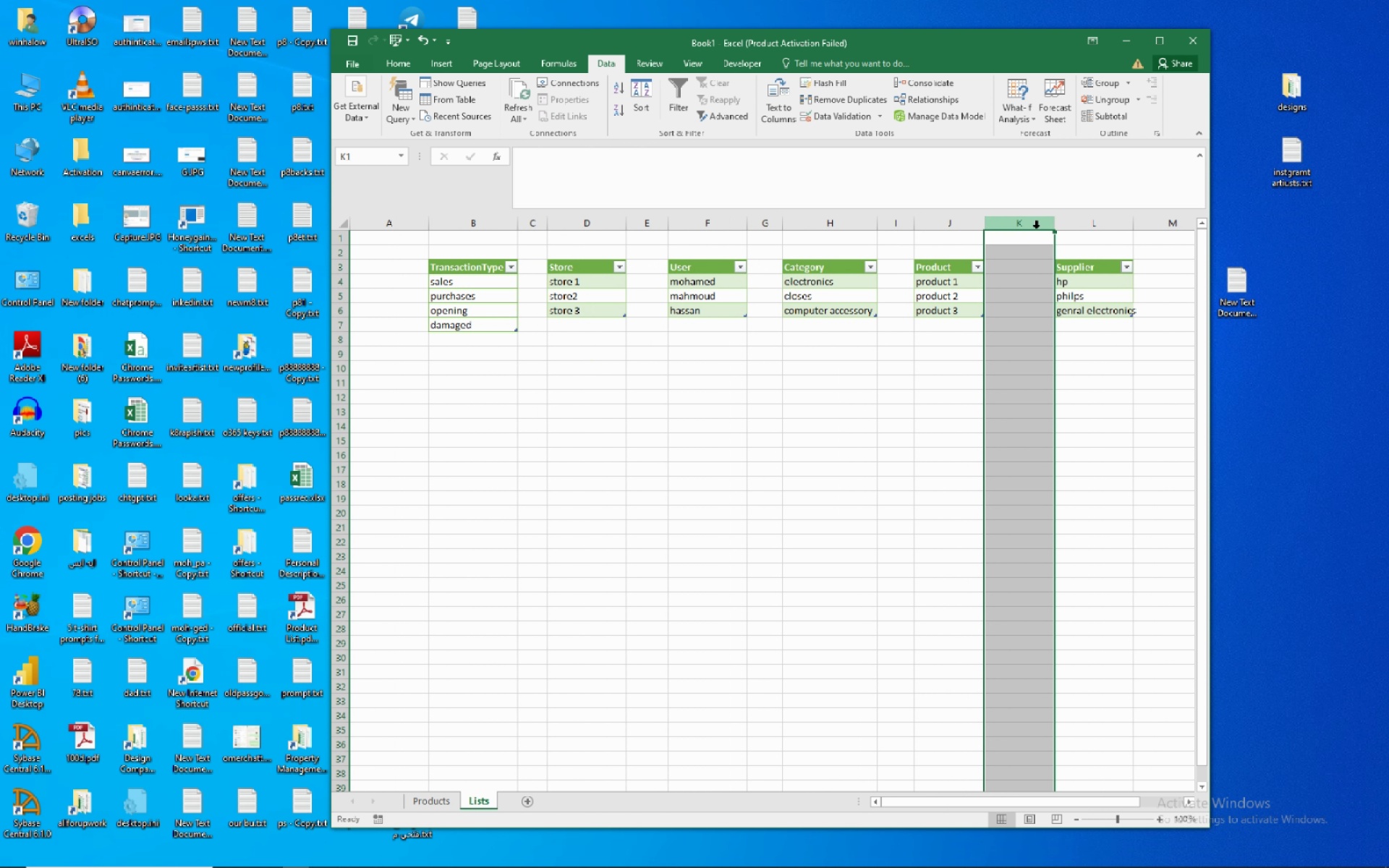 
right_click([1037, 228])
 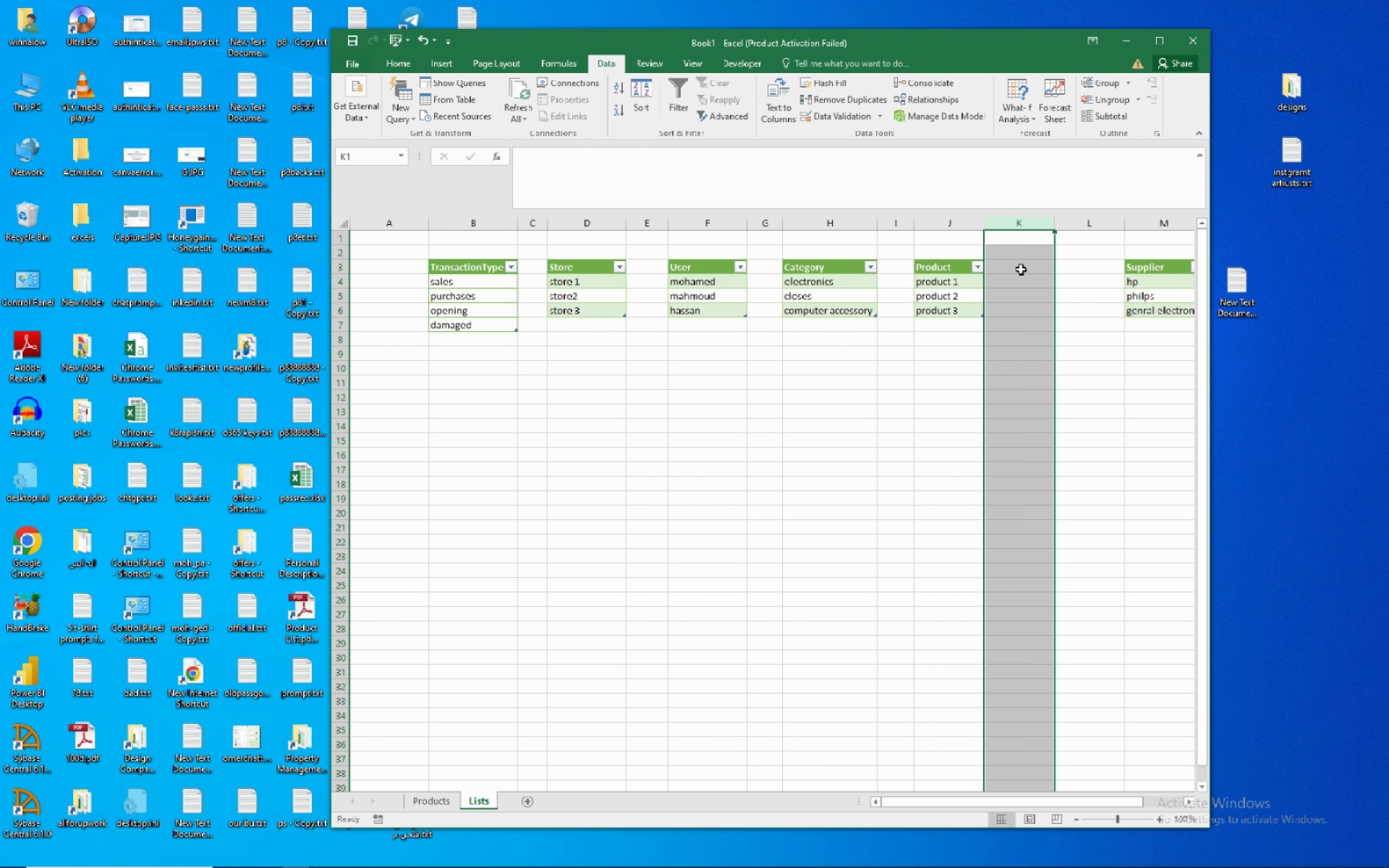 
left_click([1021, 266])
 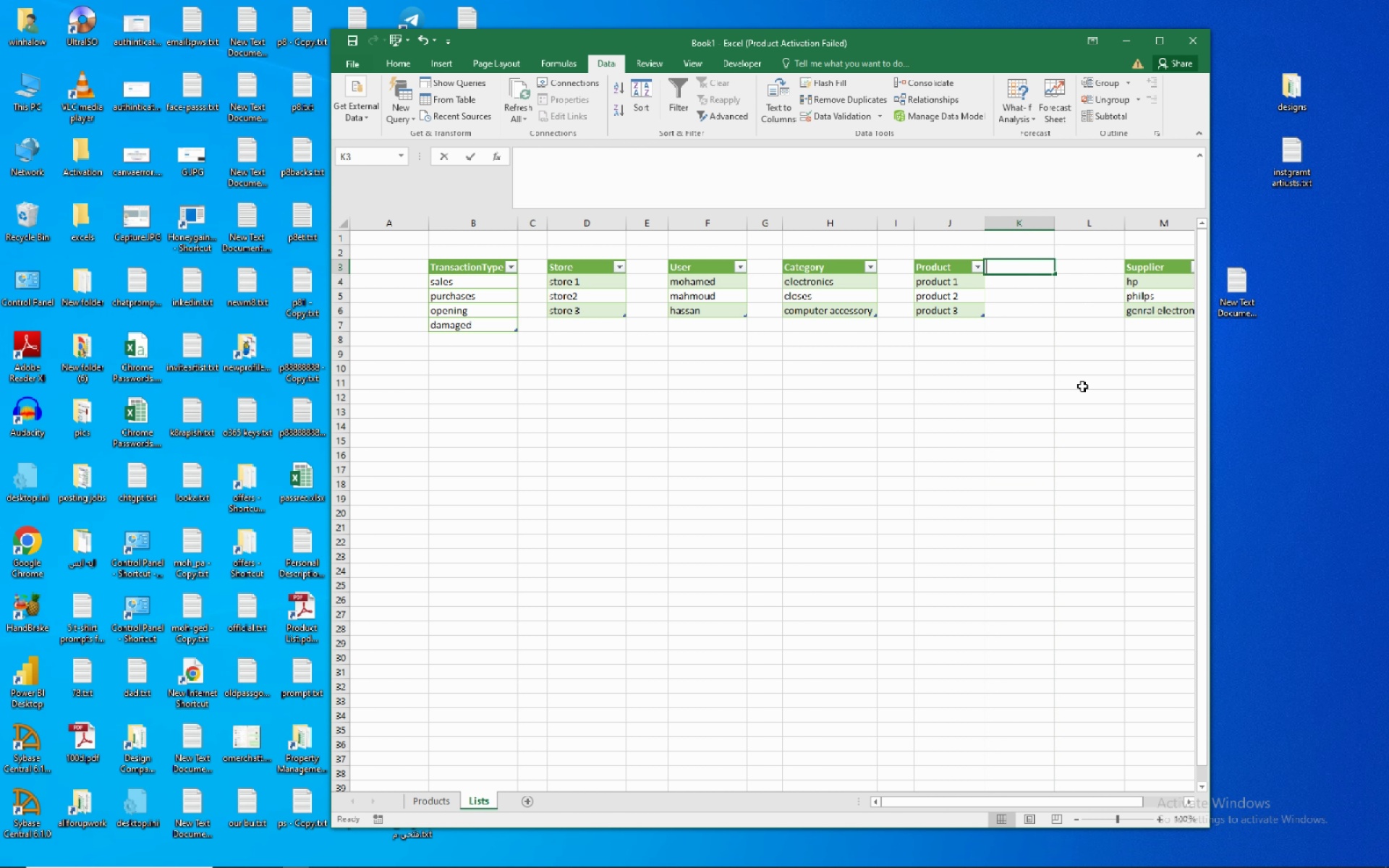 
type(producti)
key(Backspace)
type(Id)
 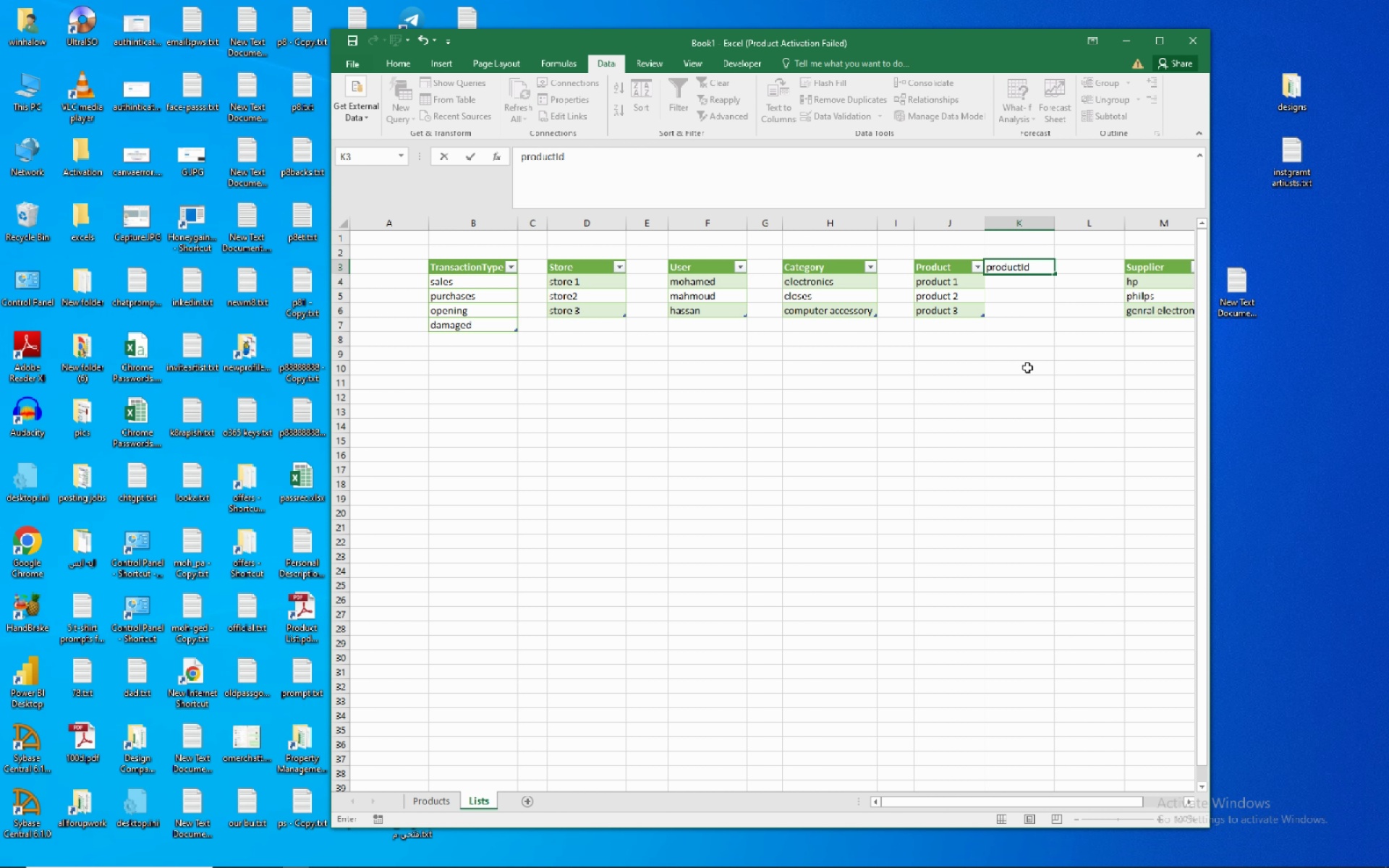 
left_click([993, 268])
 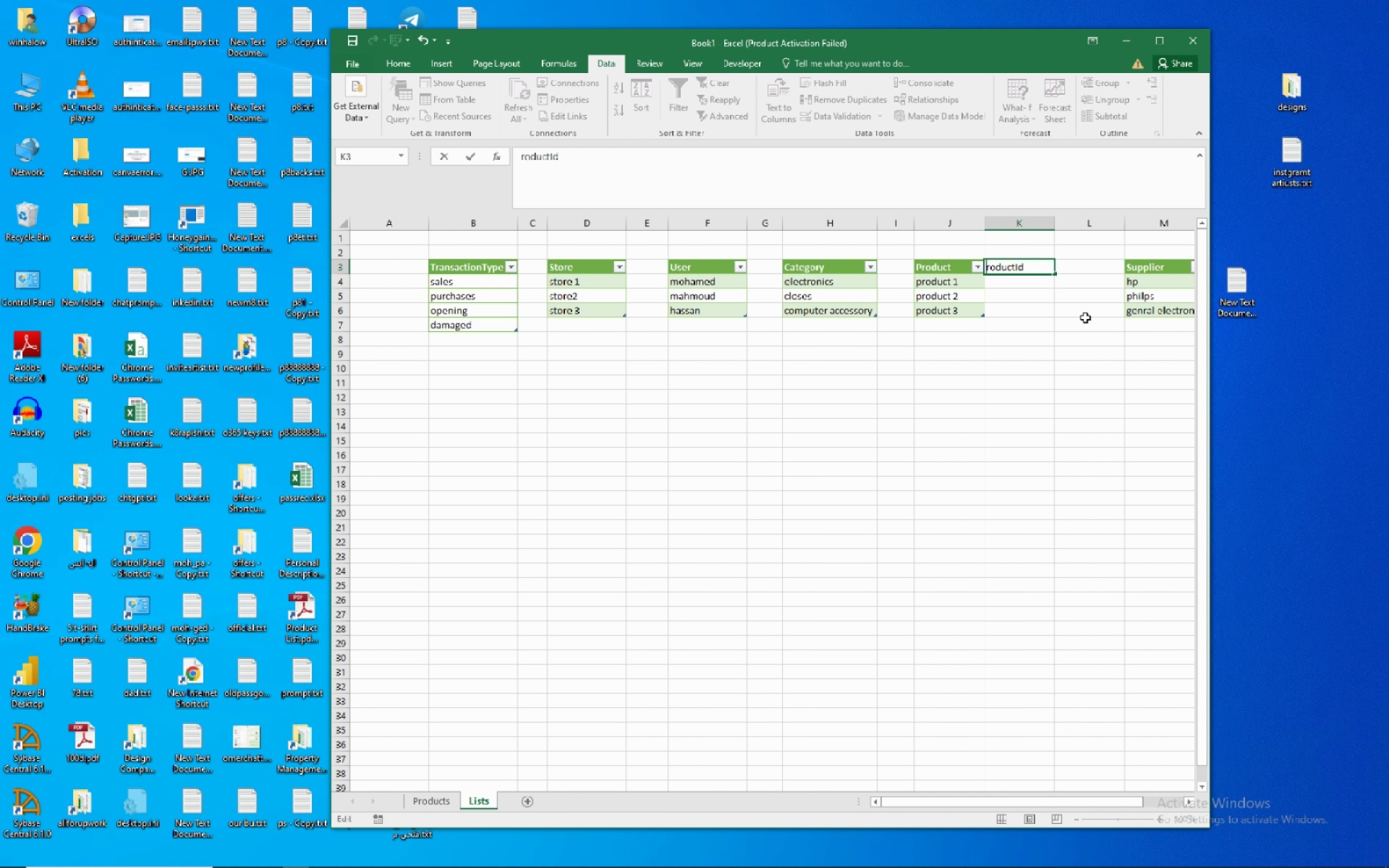 
key(Backspace)
 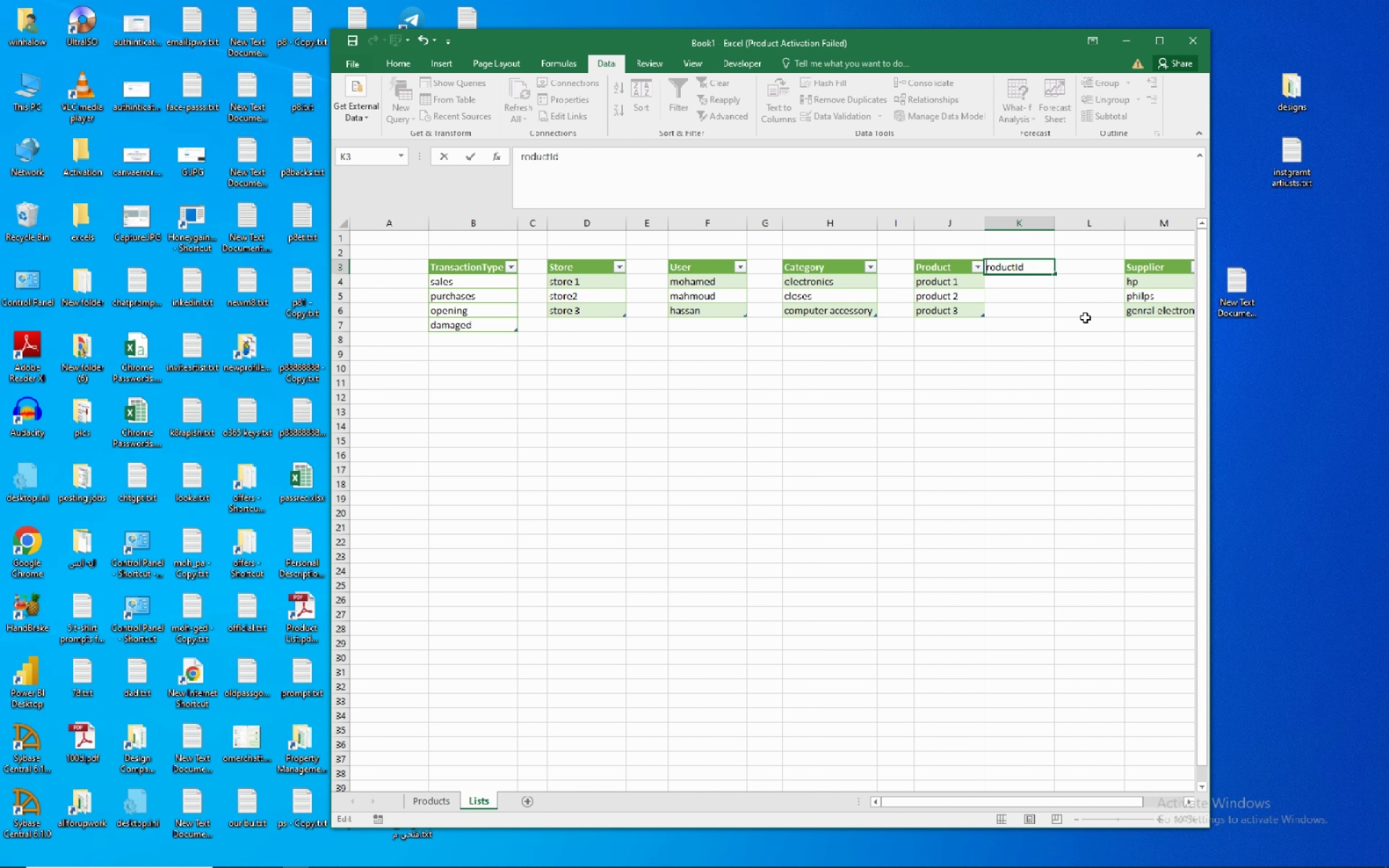 
key(Shift+P)
 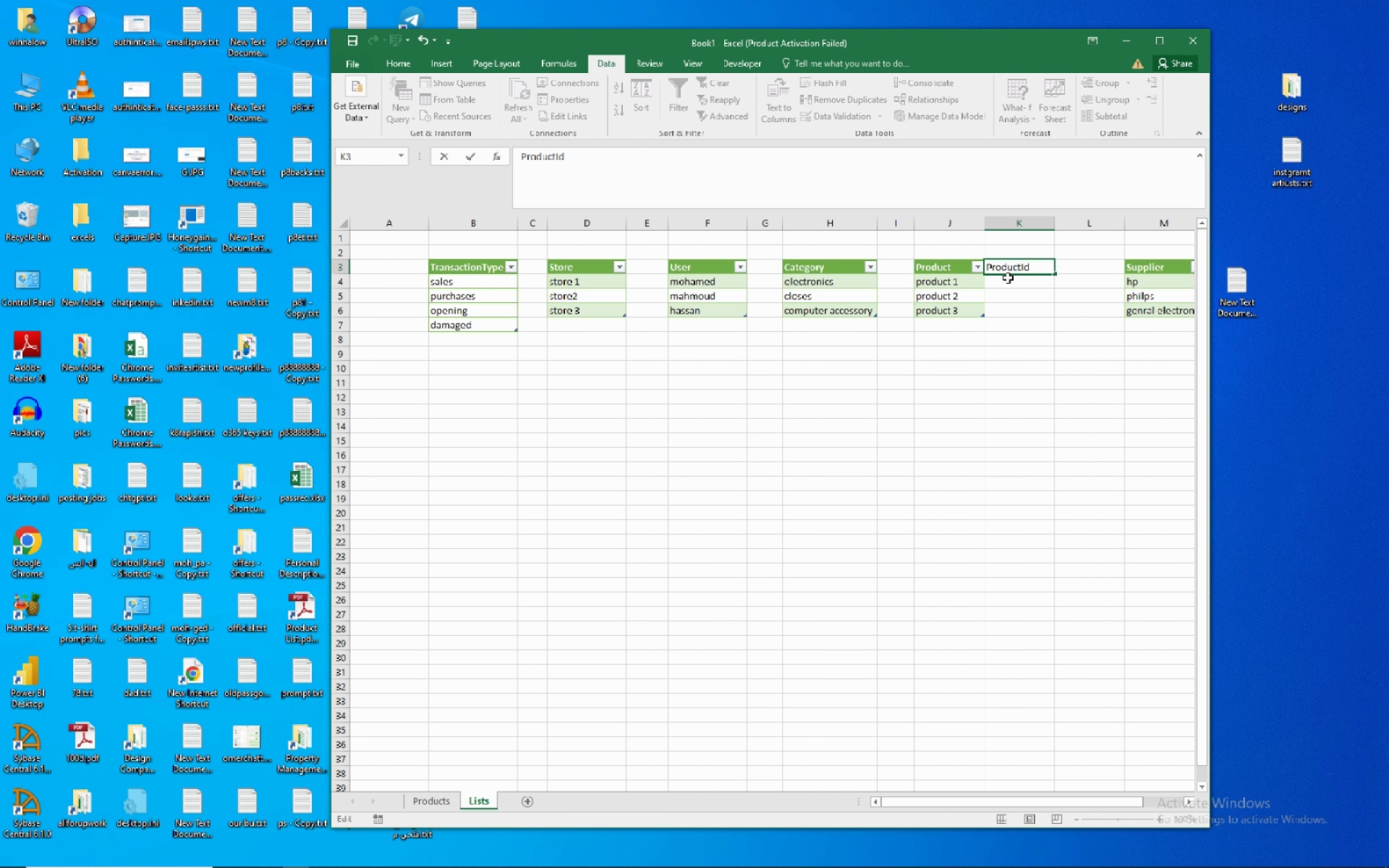 
left_click([998, 285])
 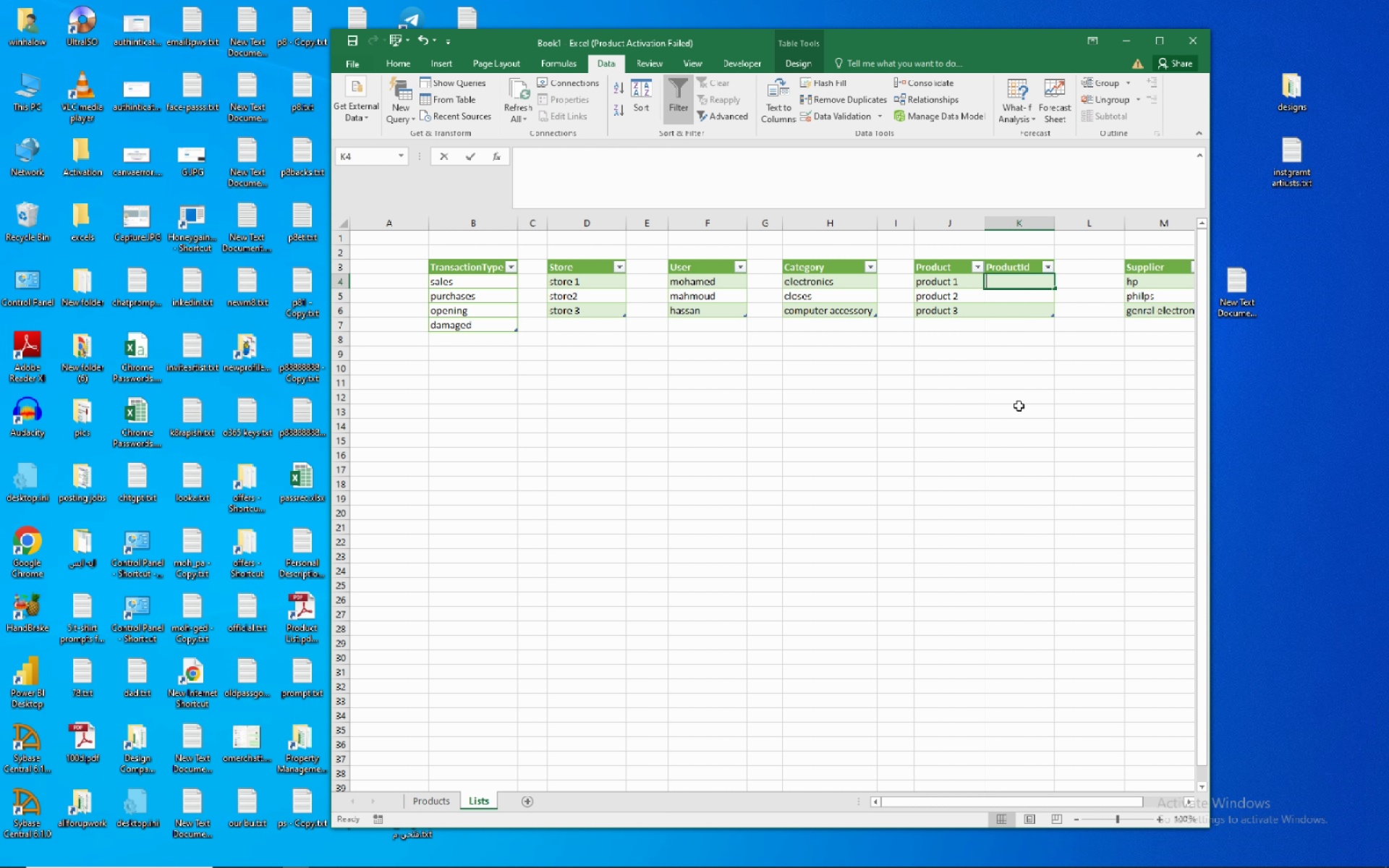 
type(p001)
 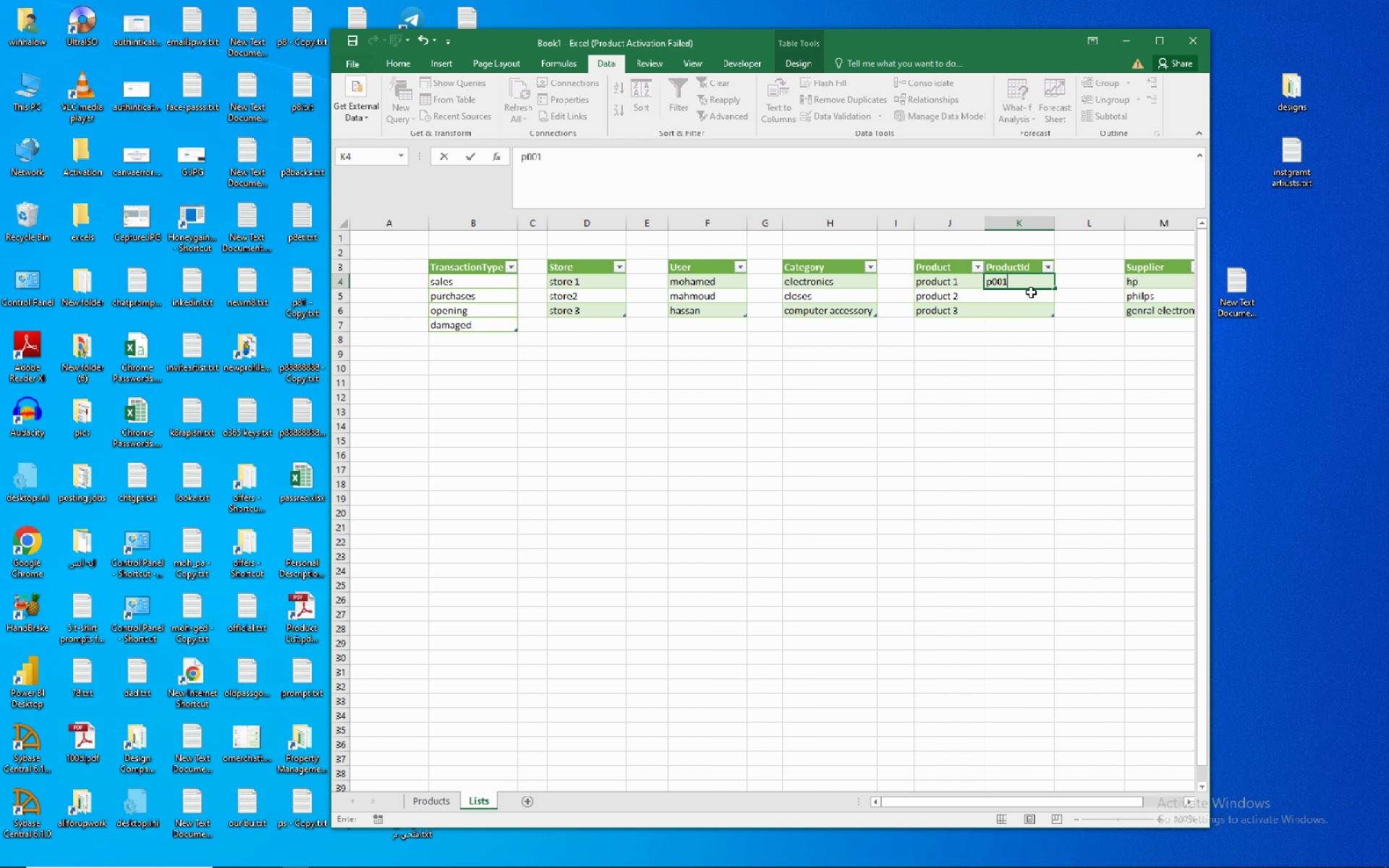 
left_click([1029, 292])
 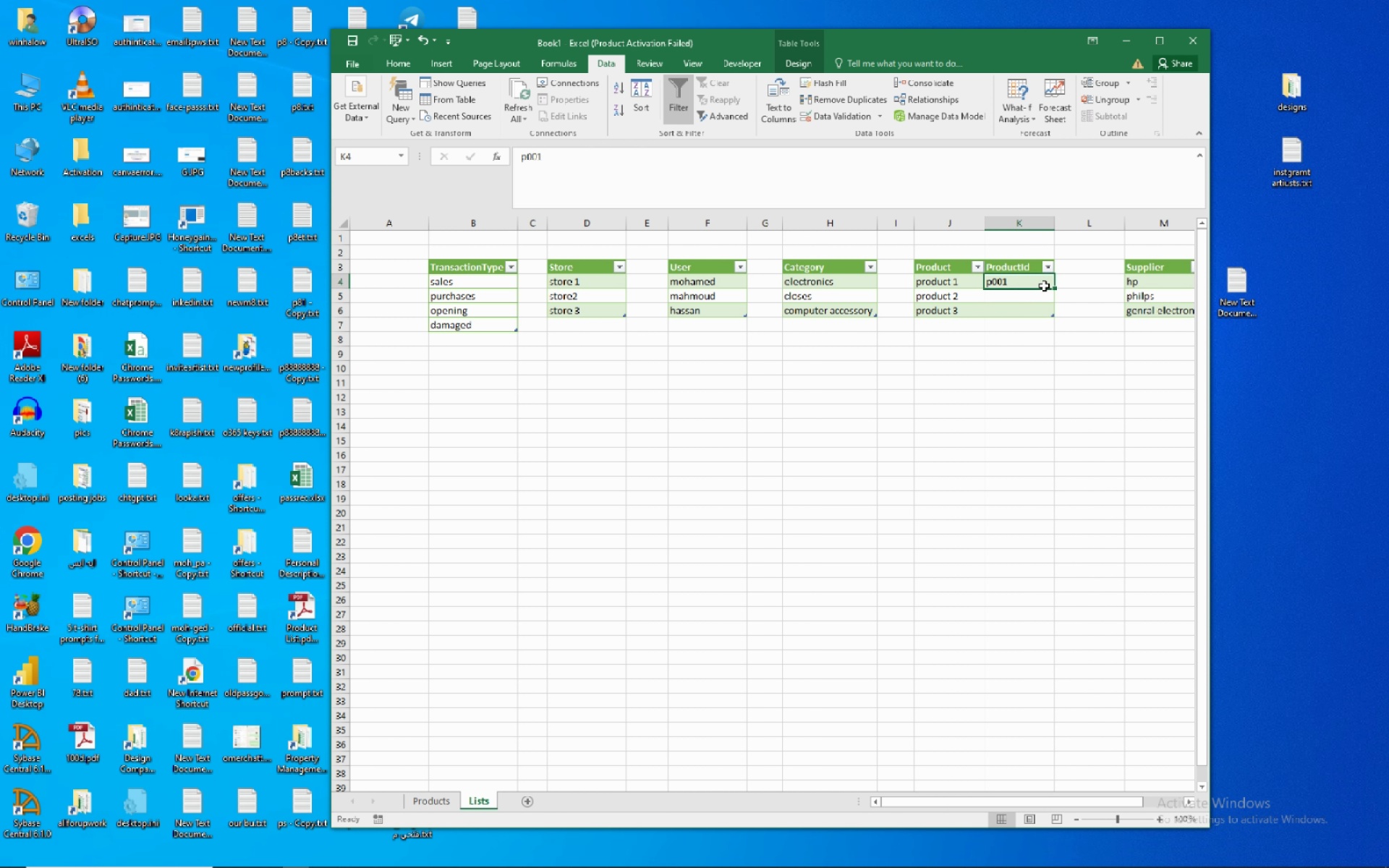 
left_click([1044, 286])
 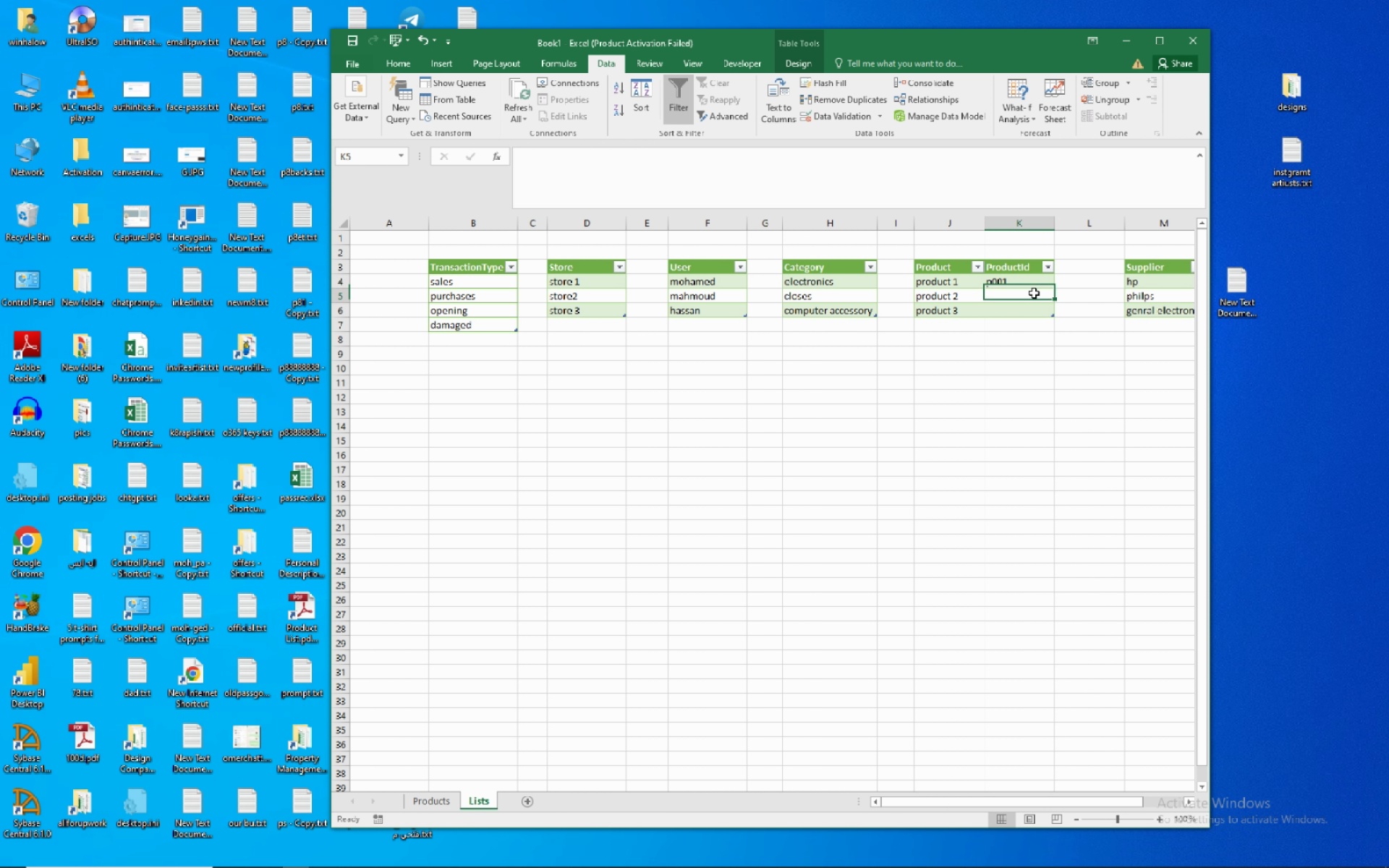 
left_click([1034, 293])
 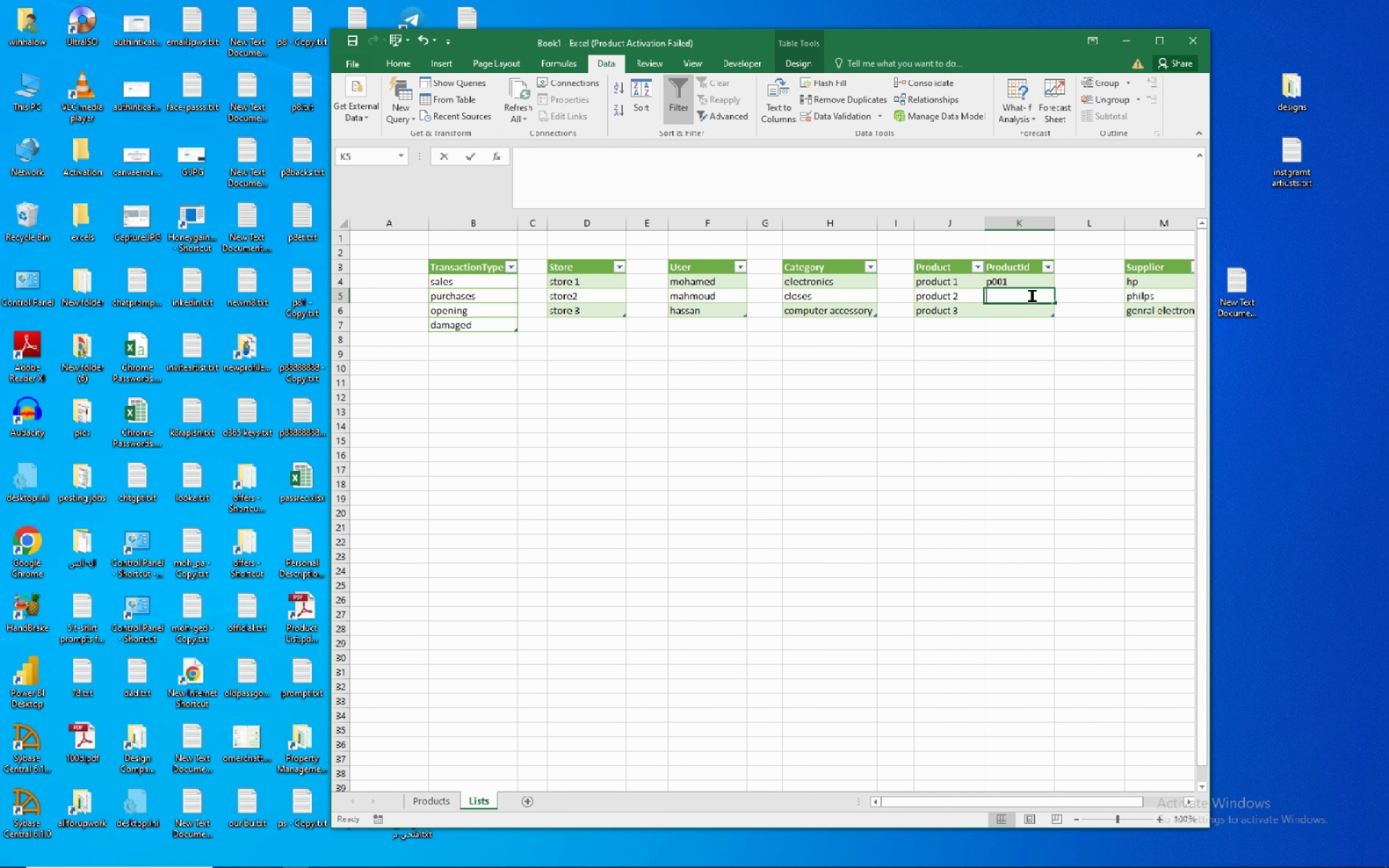 
type(p002)
key(NumpadEnter)
 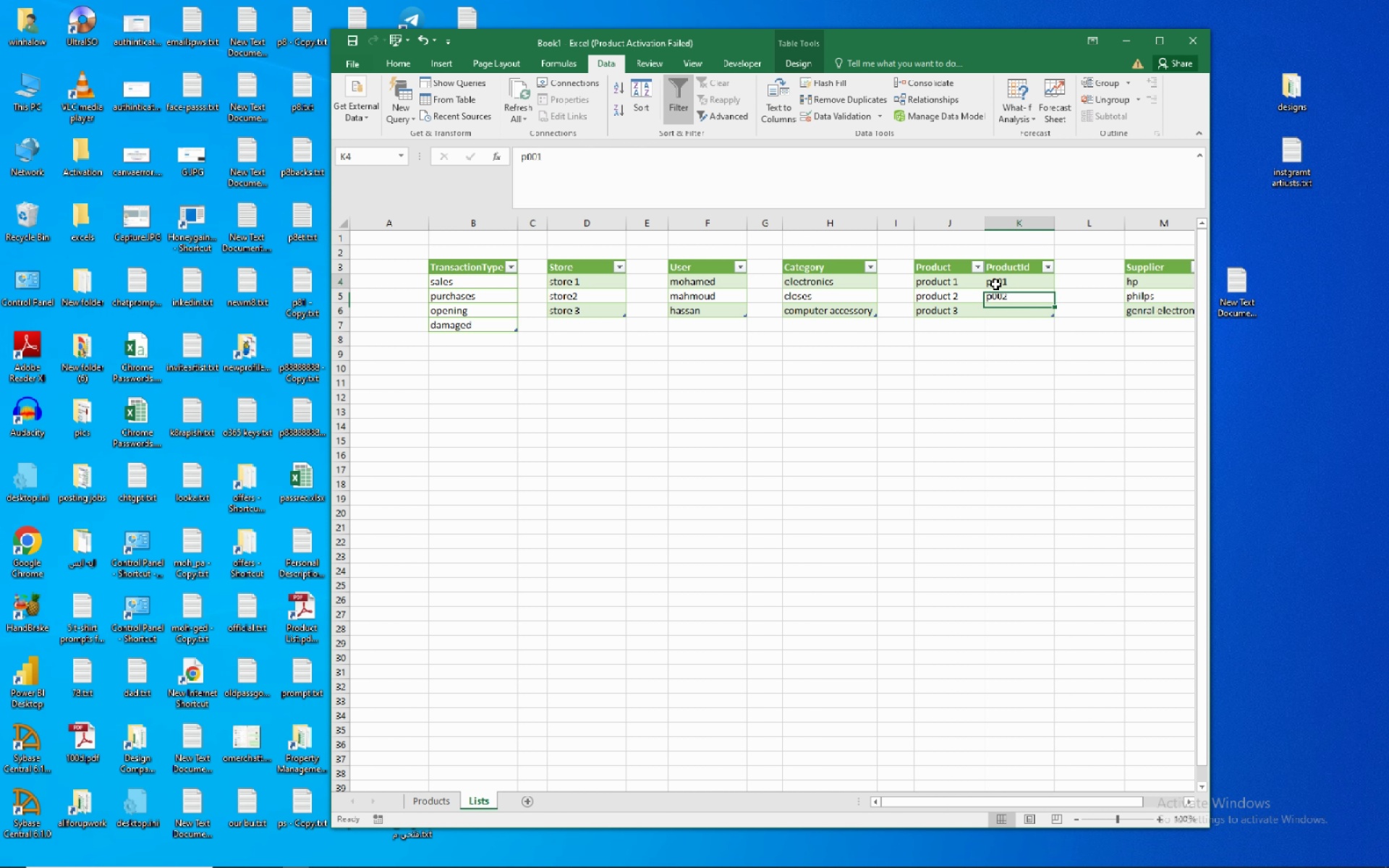 
left_click([995, 284])
 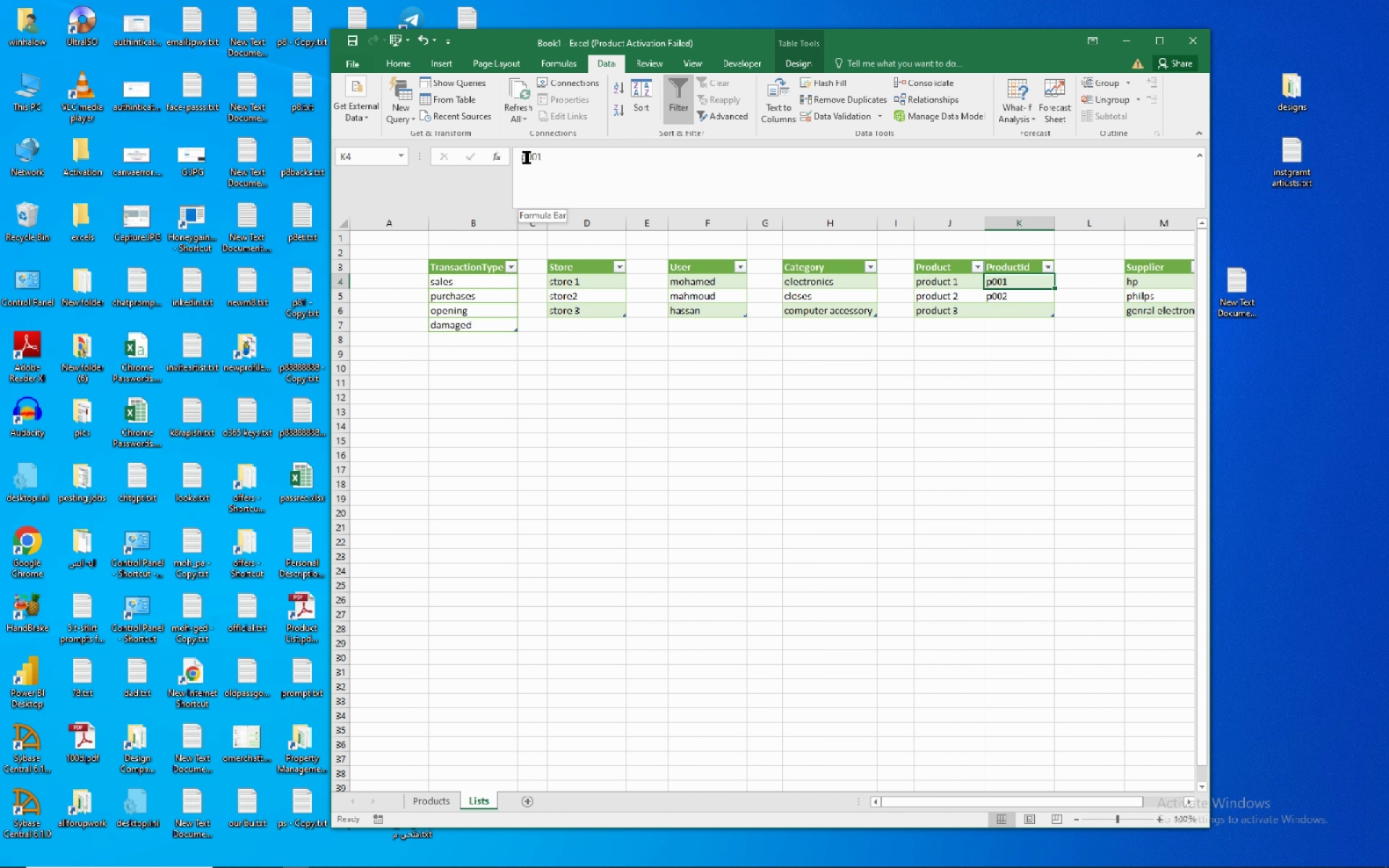 
left_click([529, 156])
 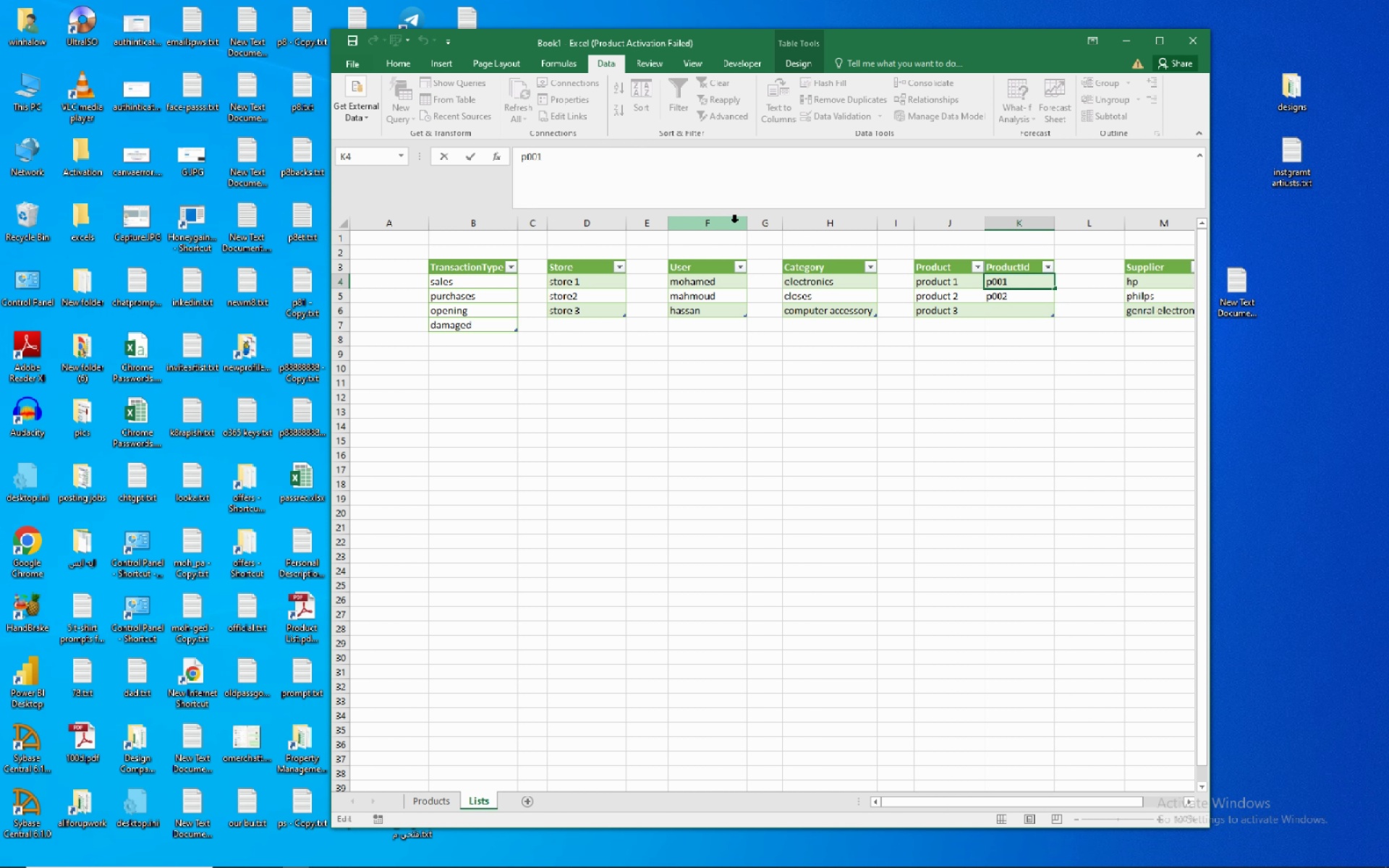 
key(Space)
 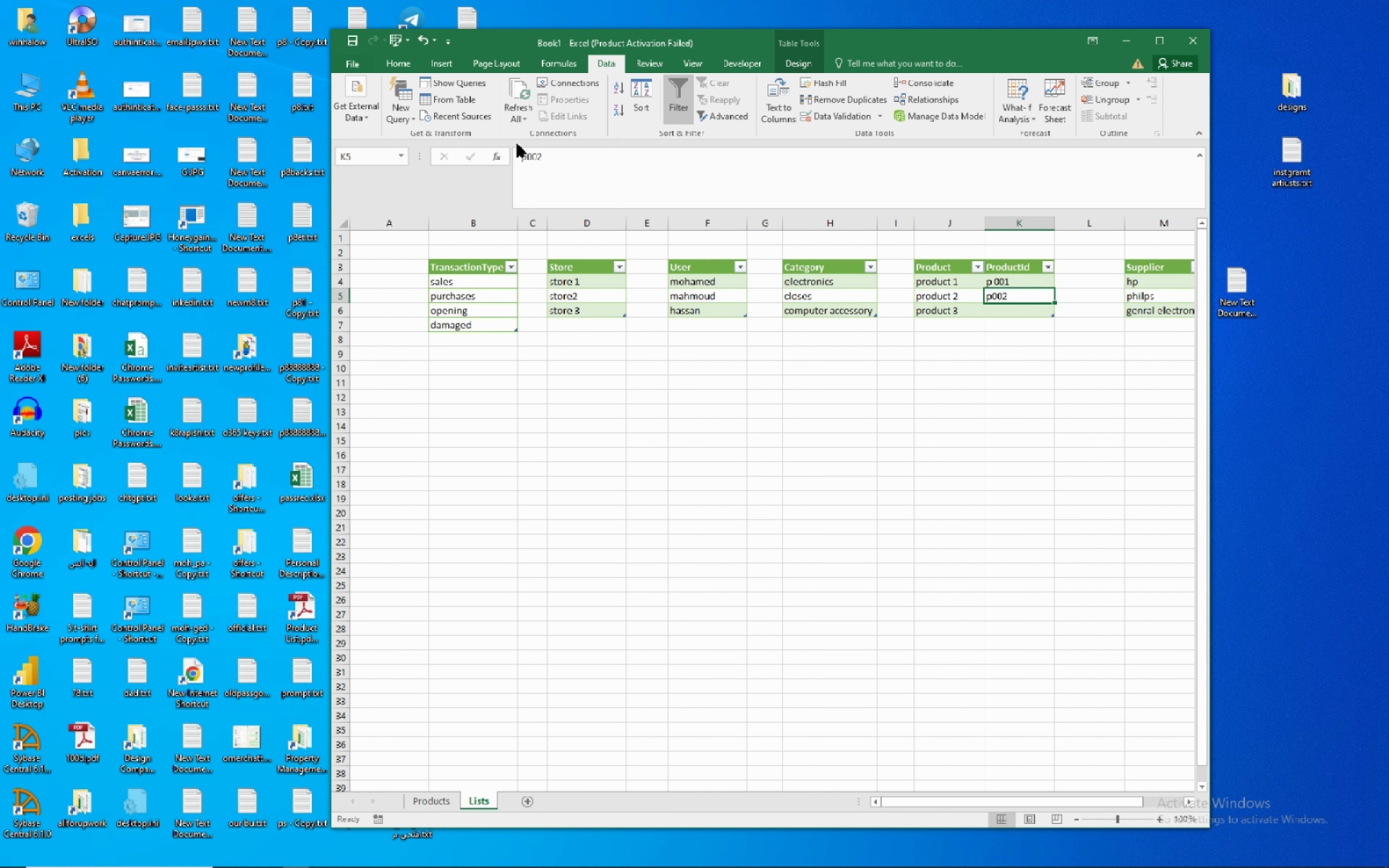 
left_click([530, 156])
 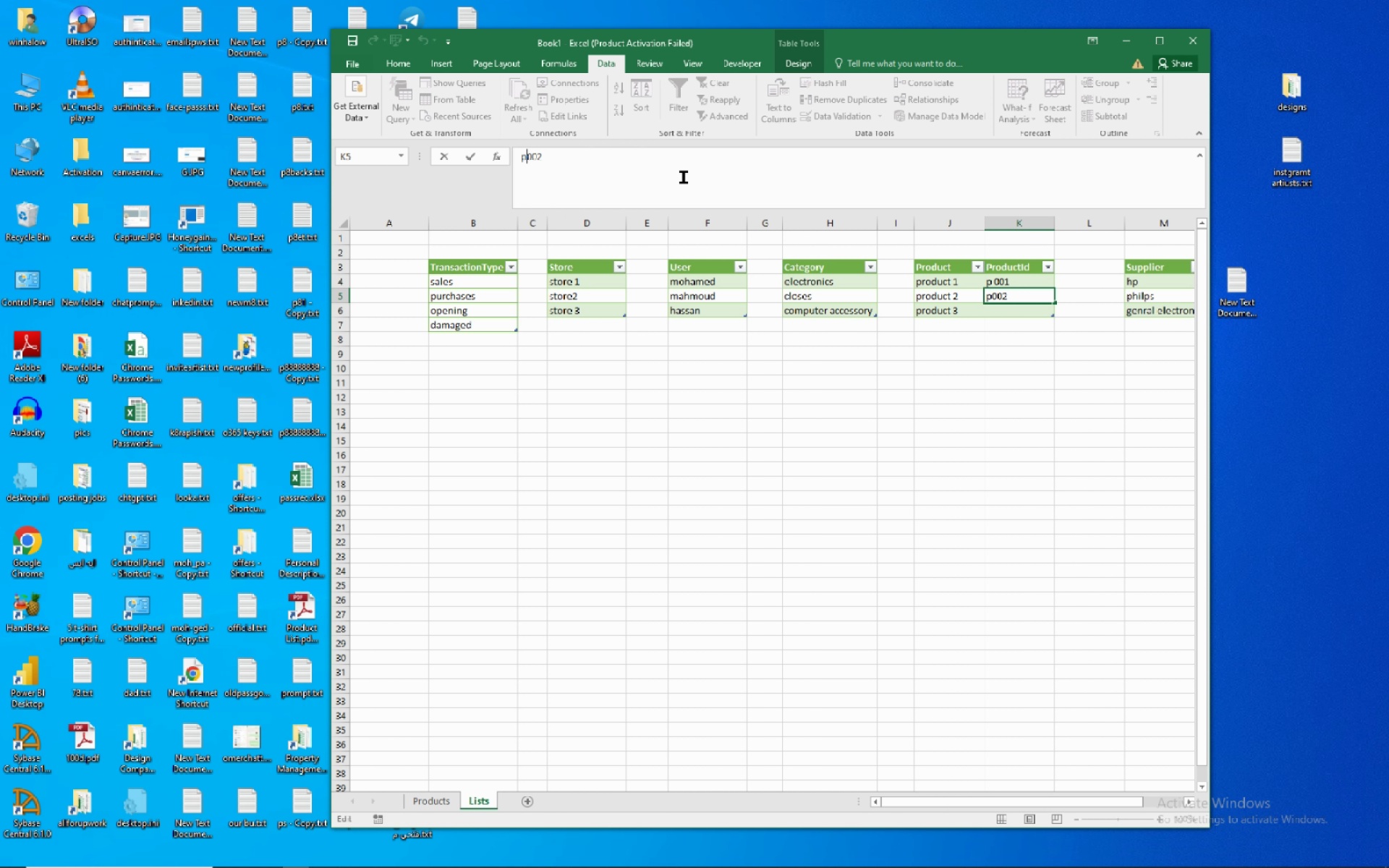 
key(Space)
 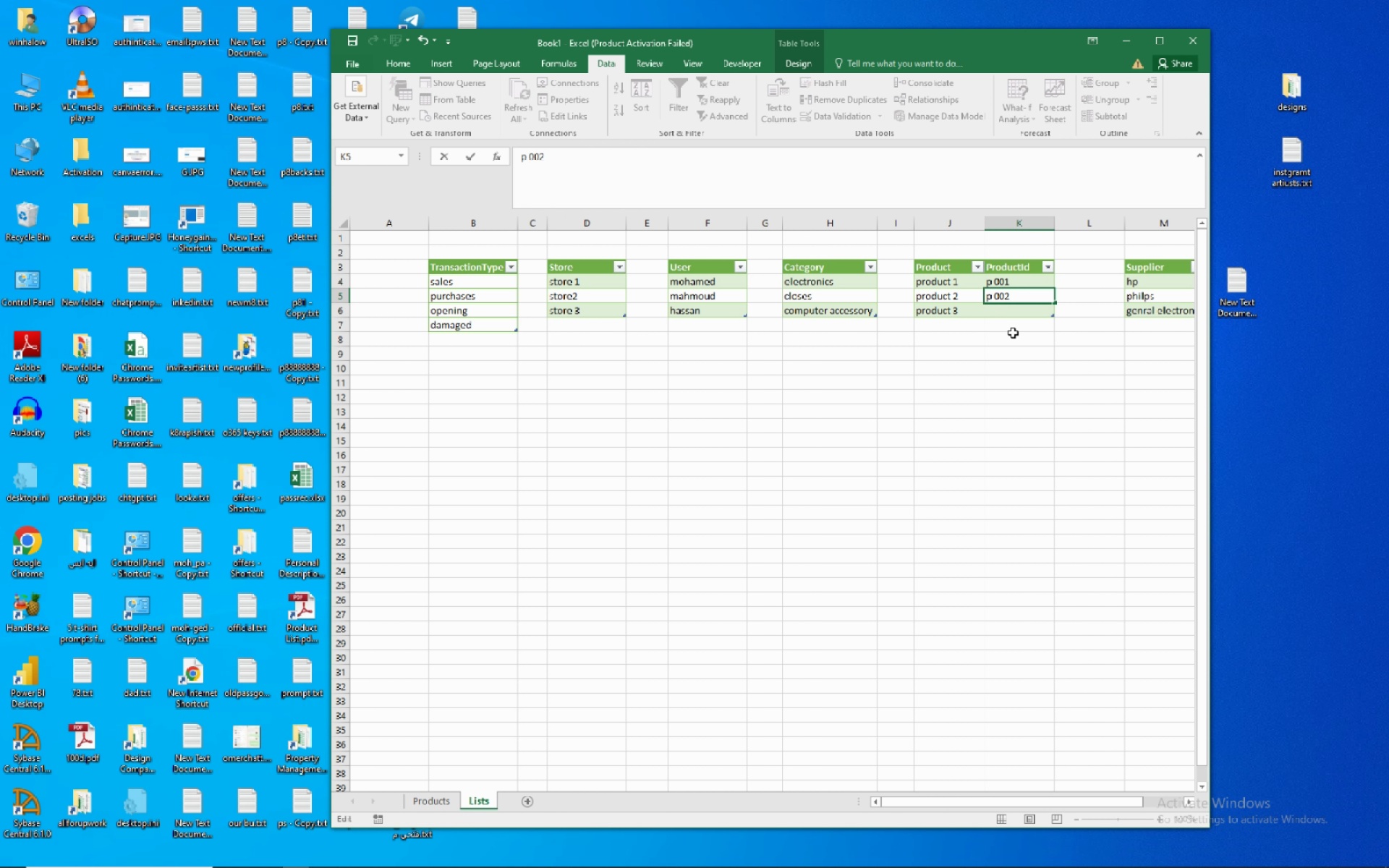 
left_click([1011, 370])
 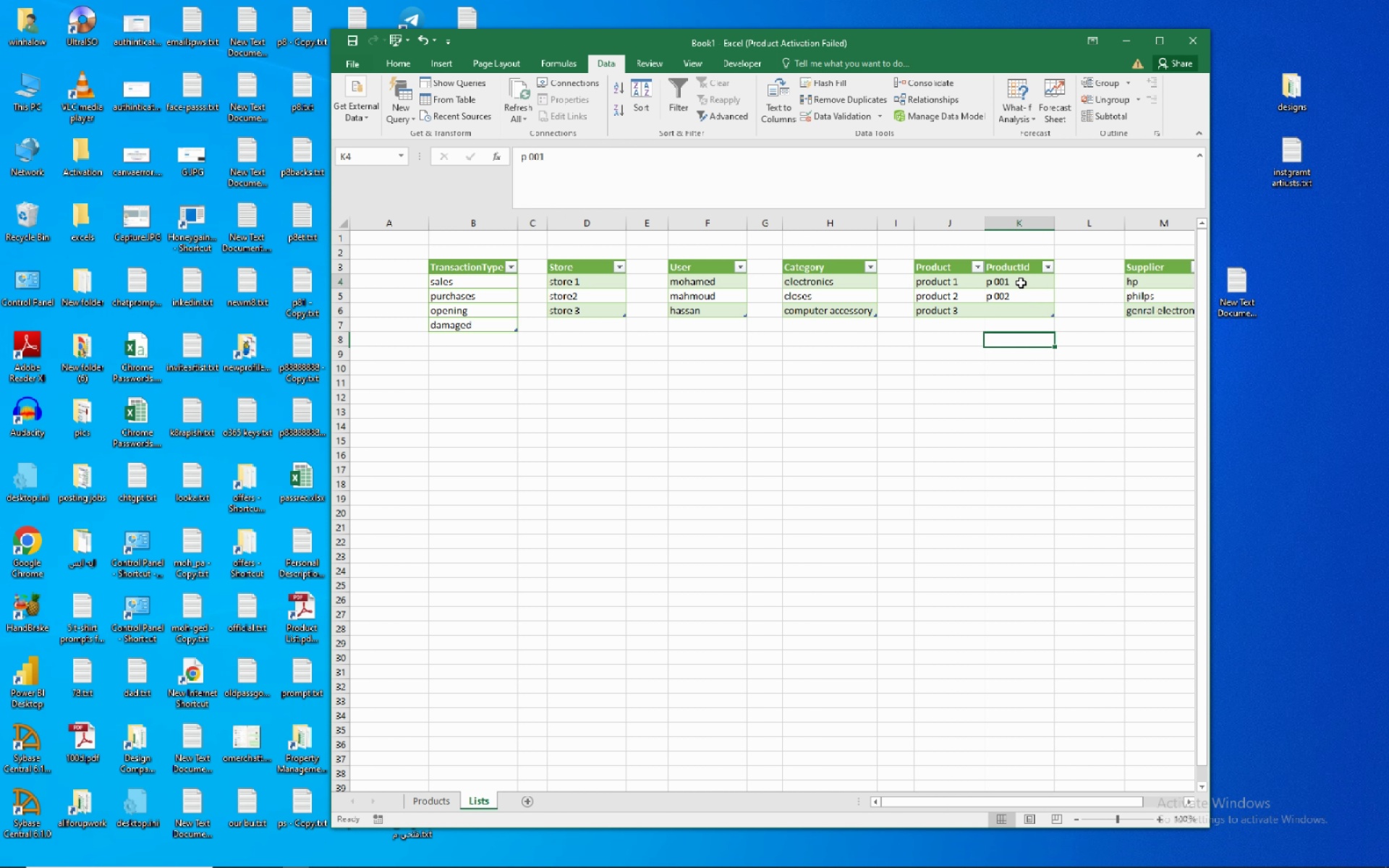 
left_click_drag(start_coordinate=[1021, 284], to_coordinate=[1020, 295])
 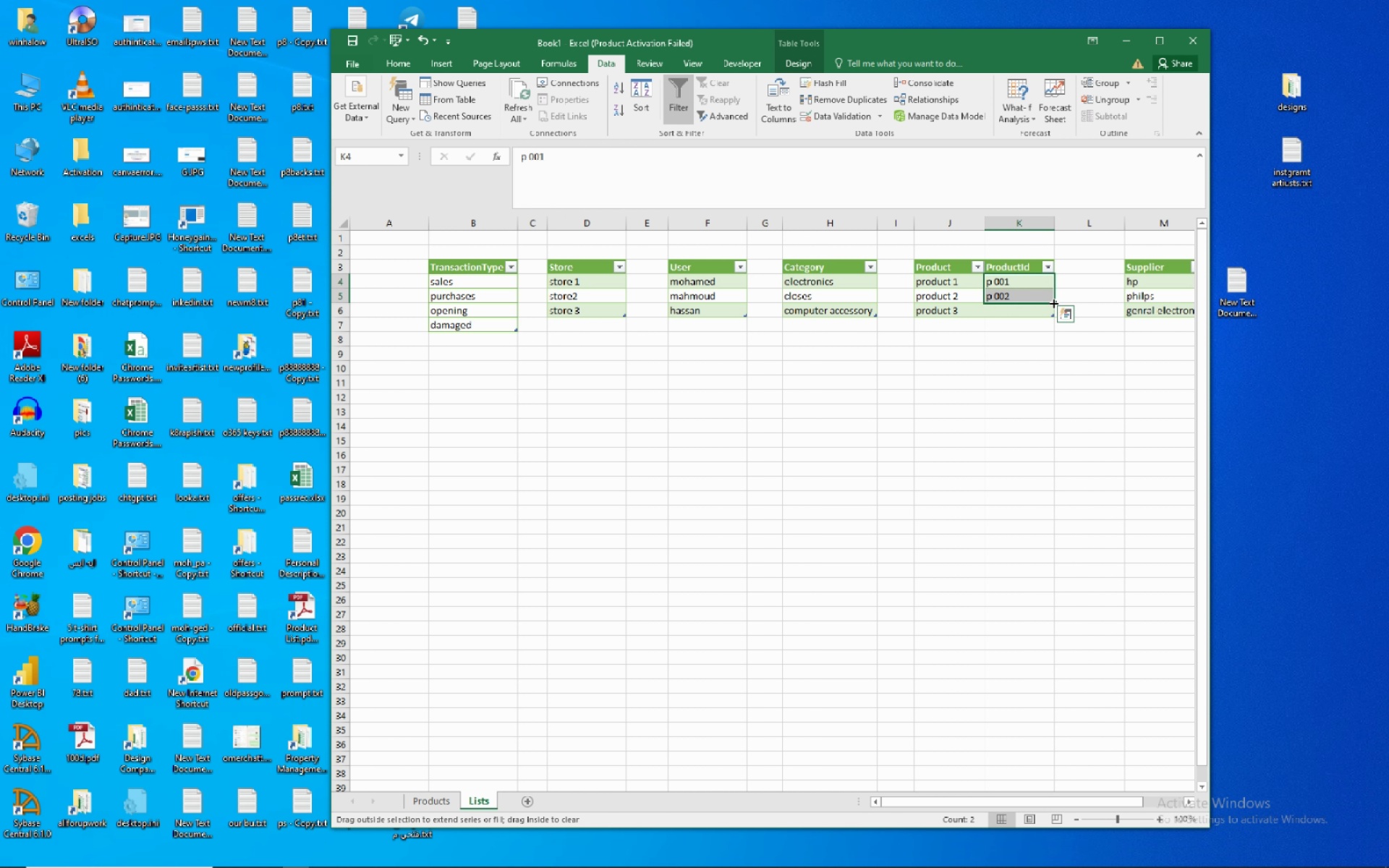 
double_click([1053, 302])
 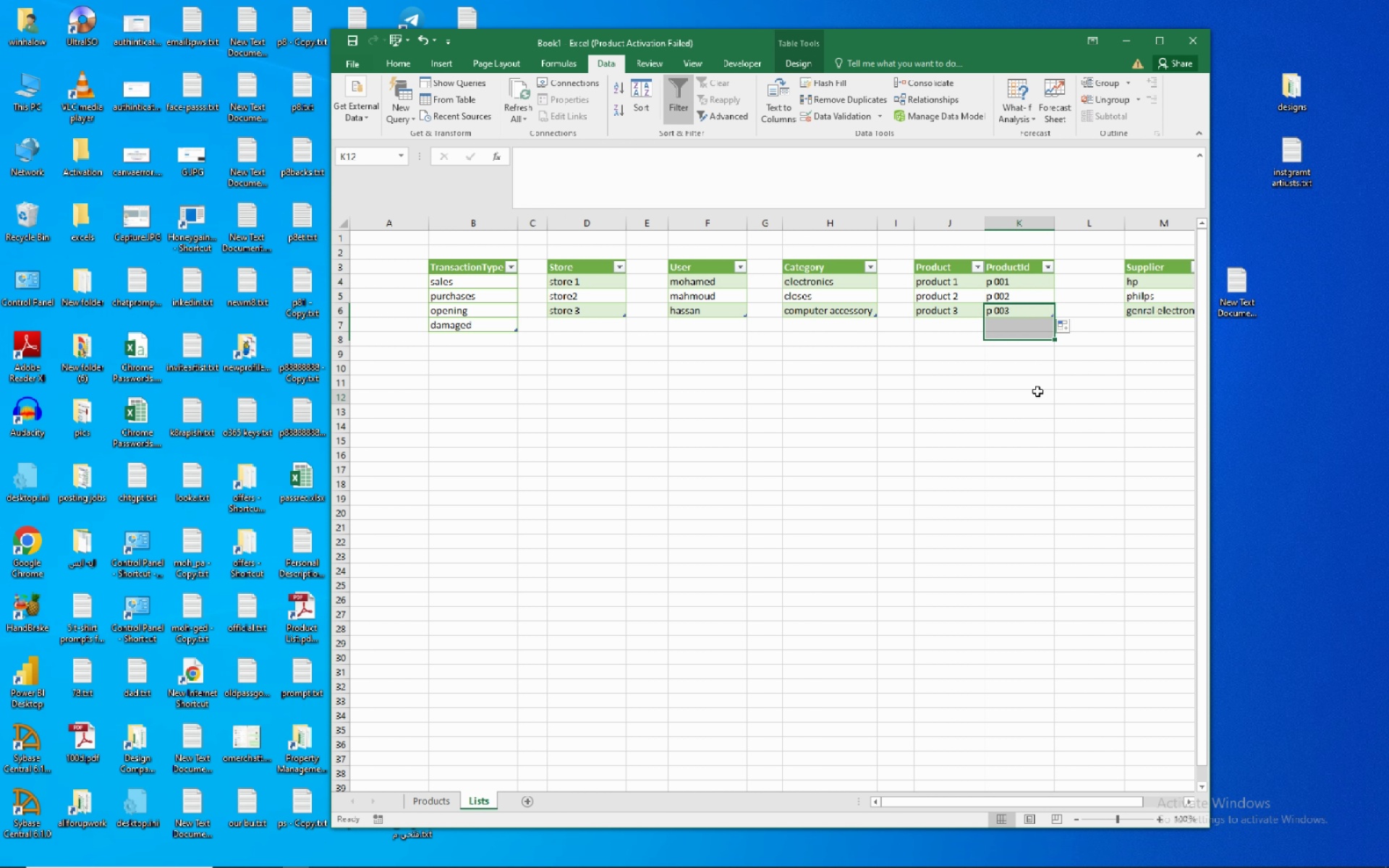 
left_click([1037, 391])
 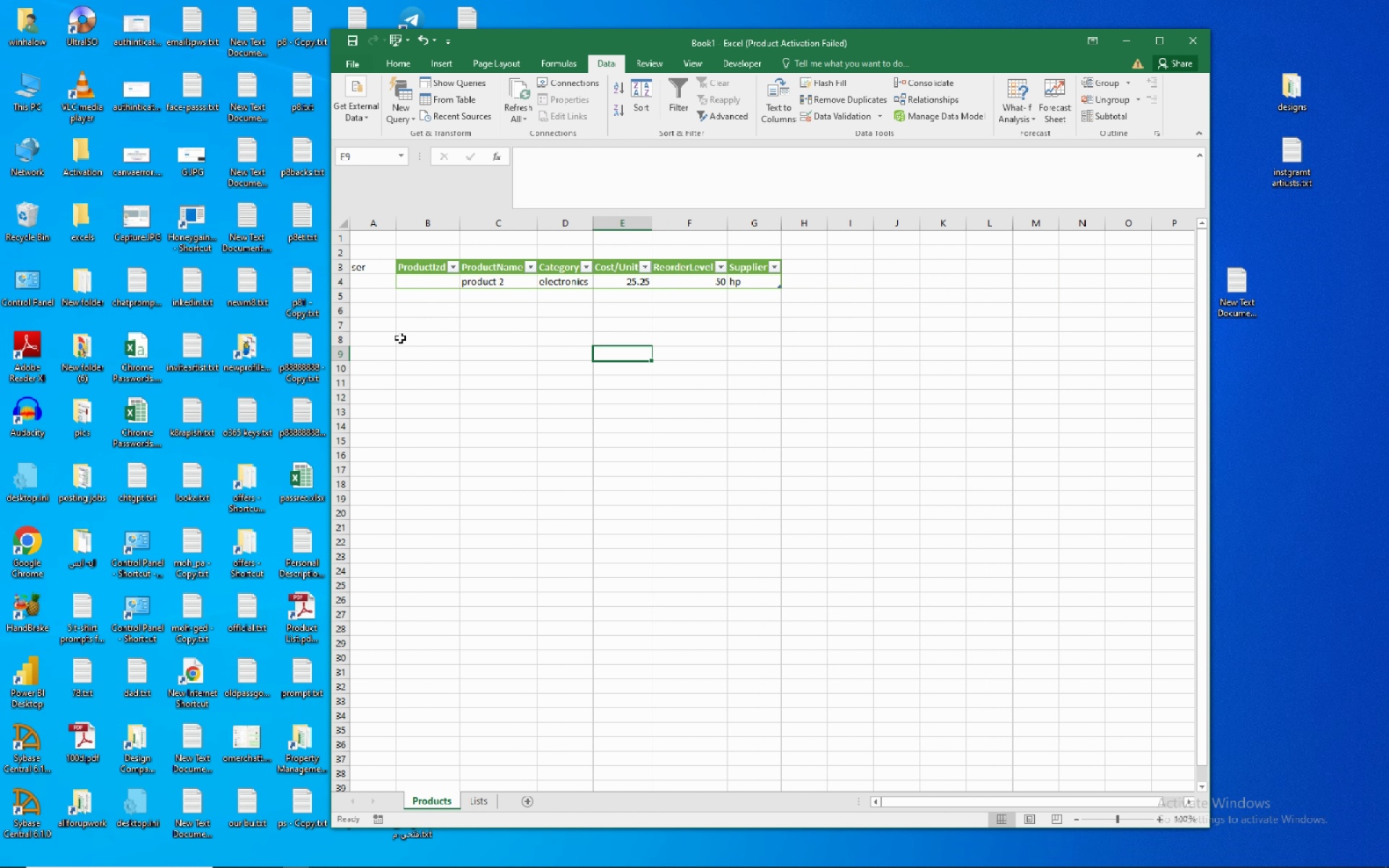 
wait(5.31)
 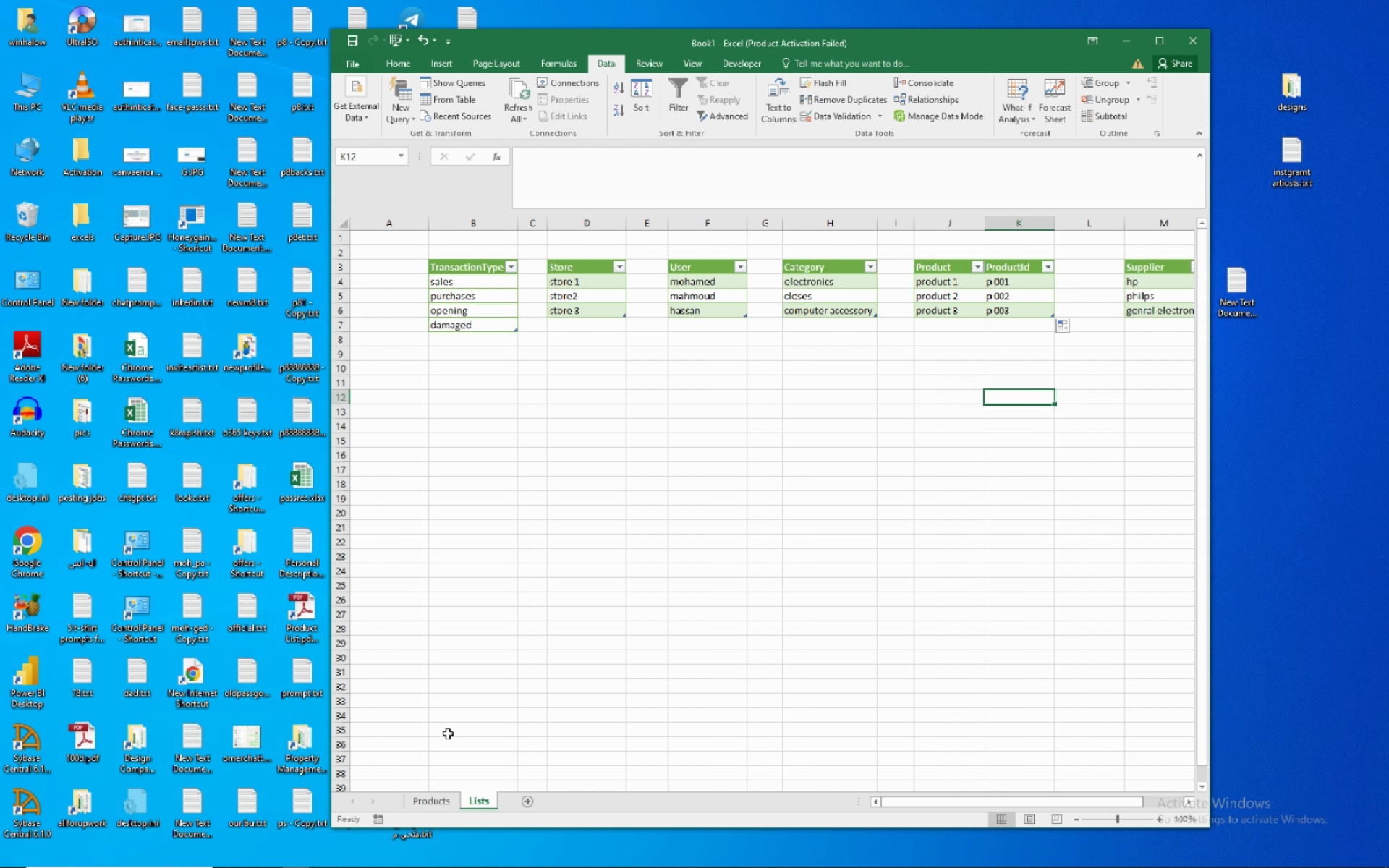 
left_click([425, 279])
 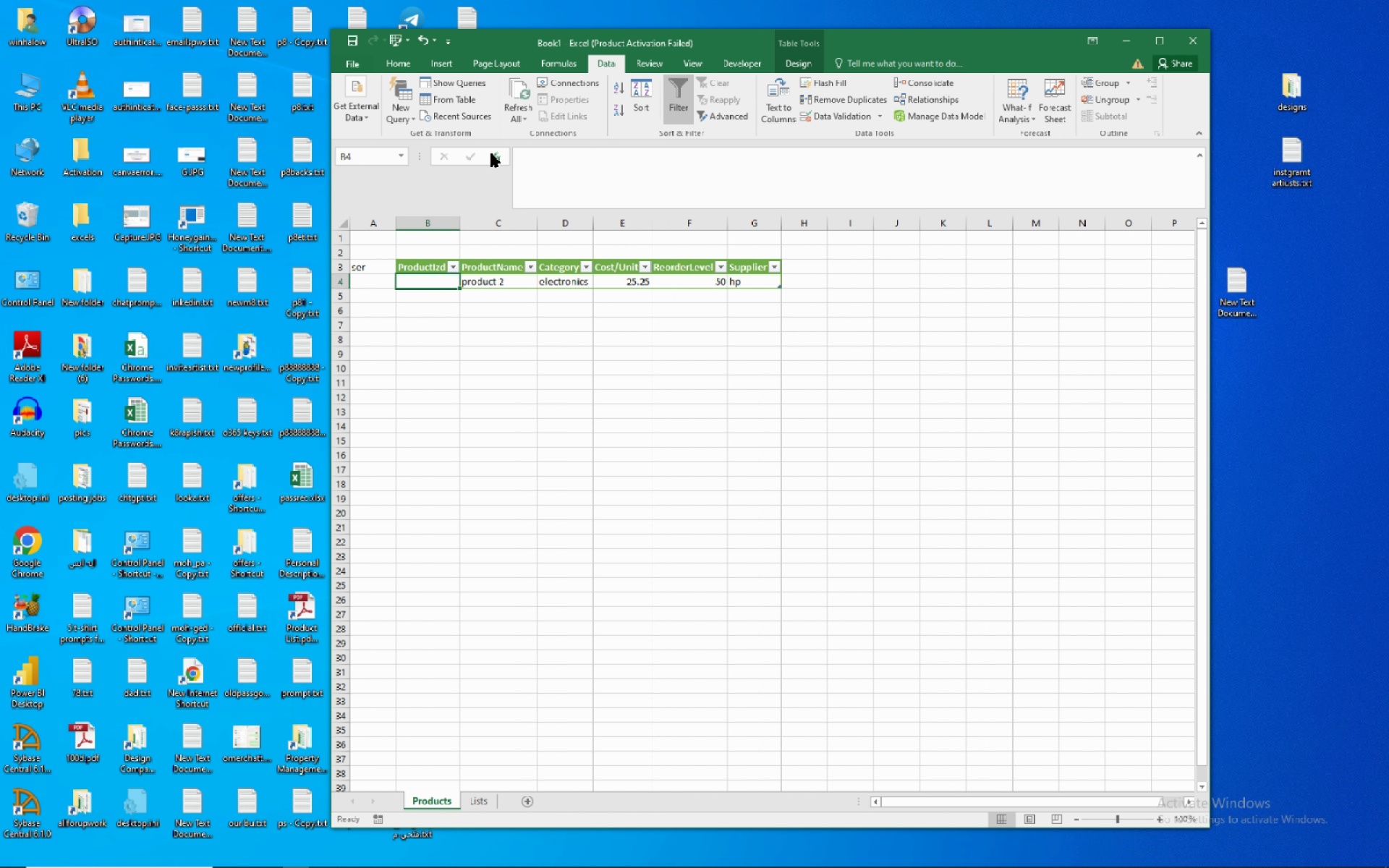 
left_click([493, 153])
 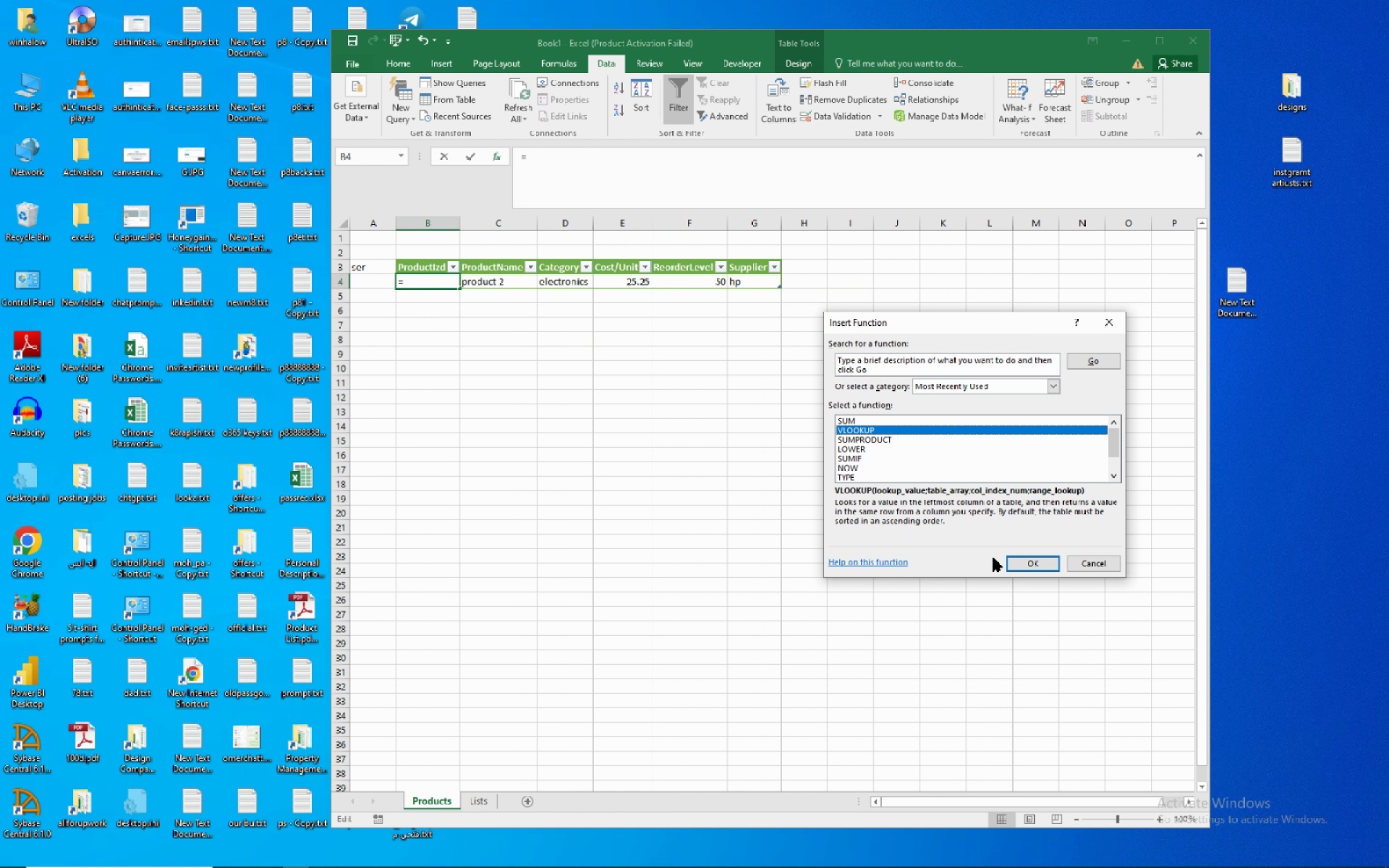 
left_click([1024, 562])
 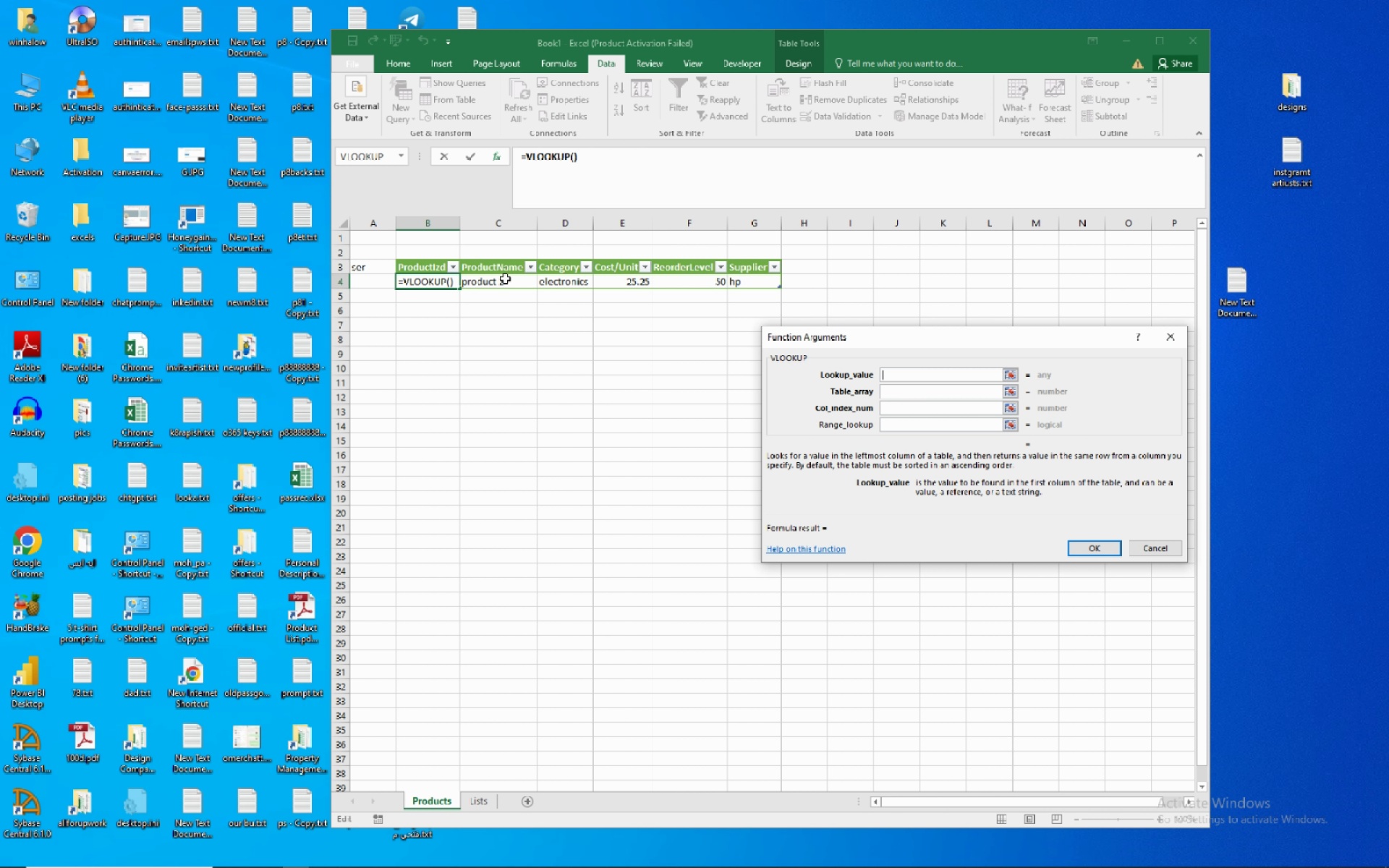 
left_click([487, 283])
 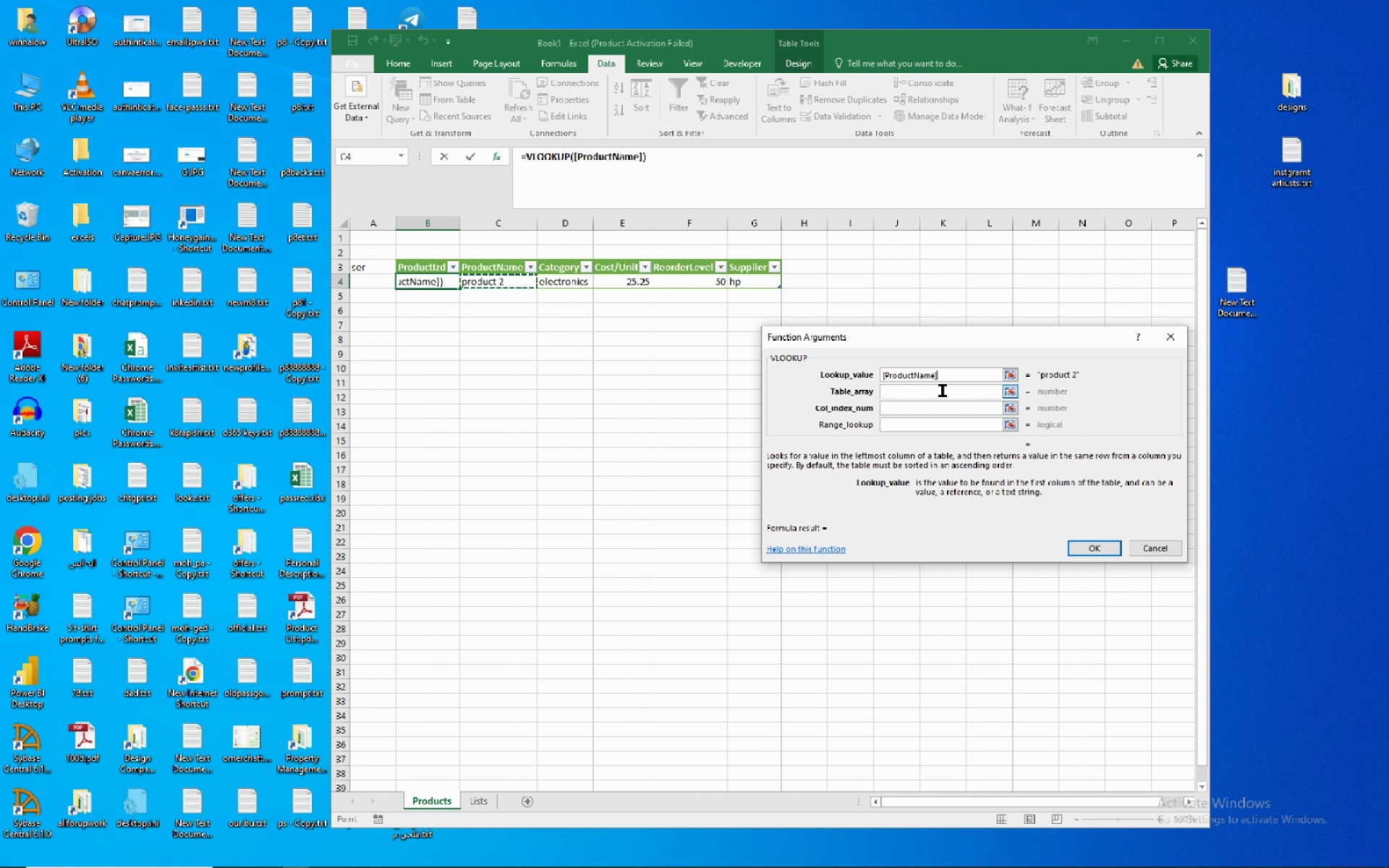 
left_click([943, 391])
 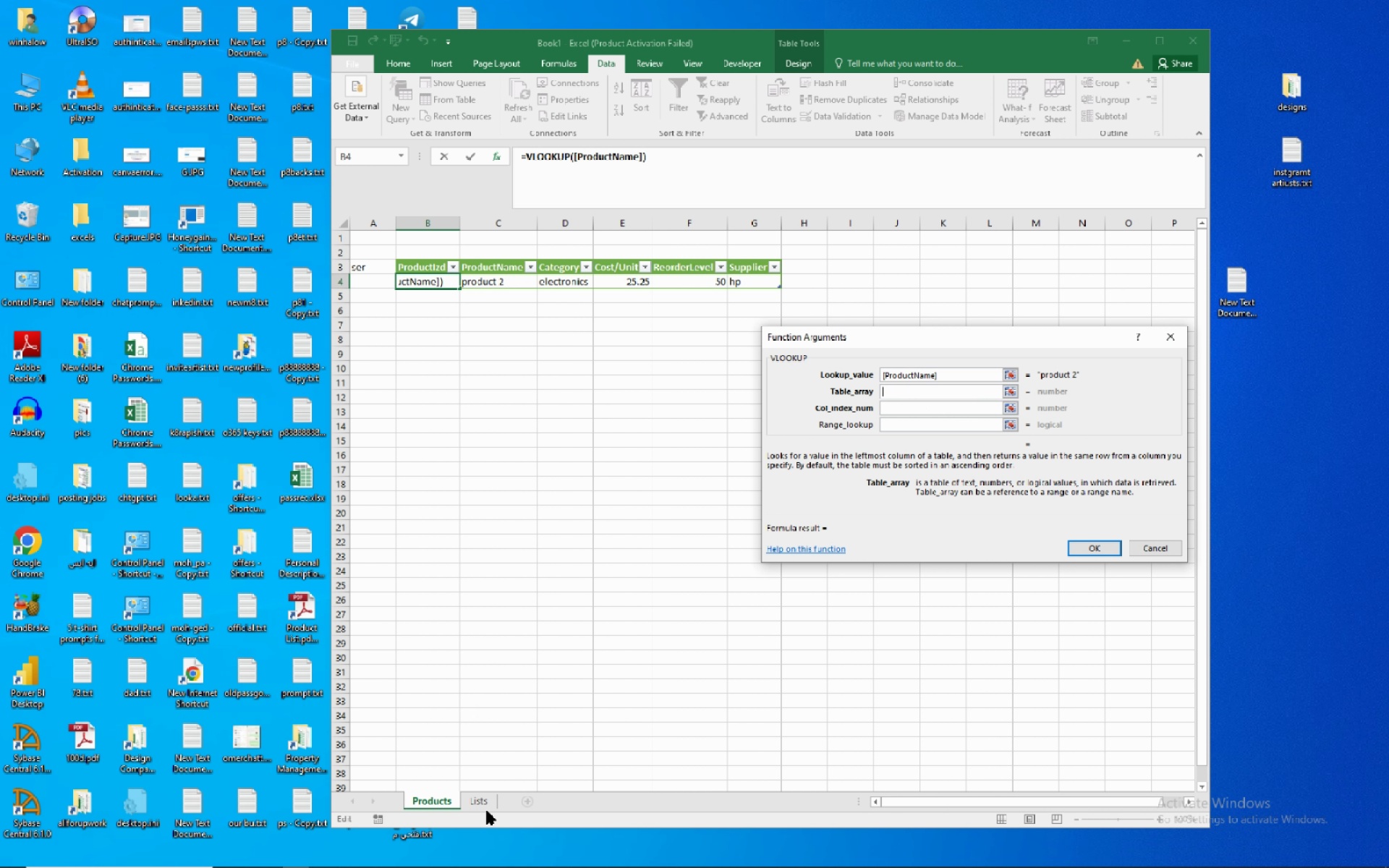 
left_click([488, 801])
 